 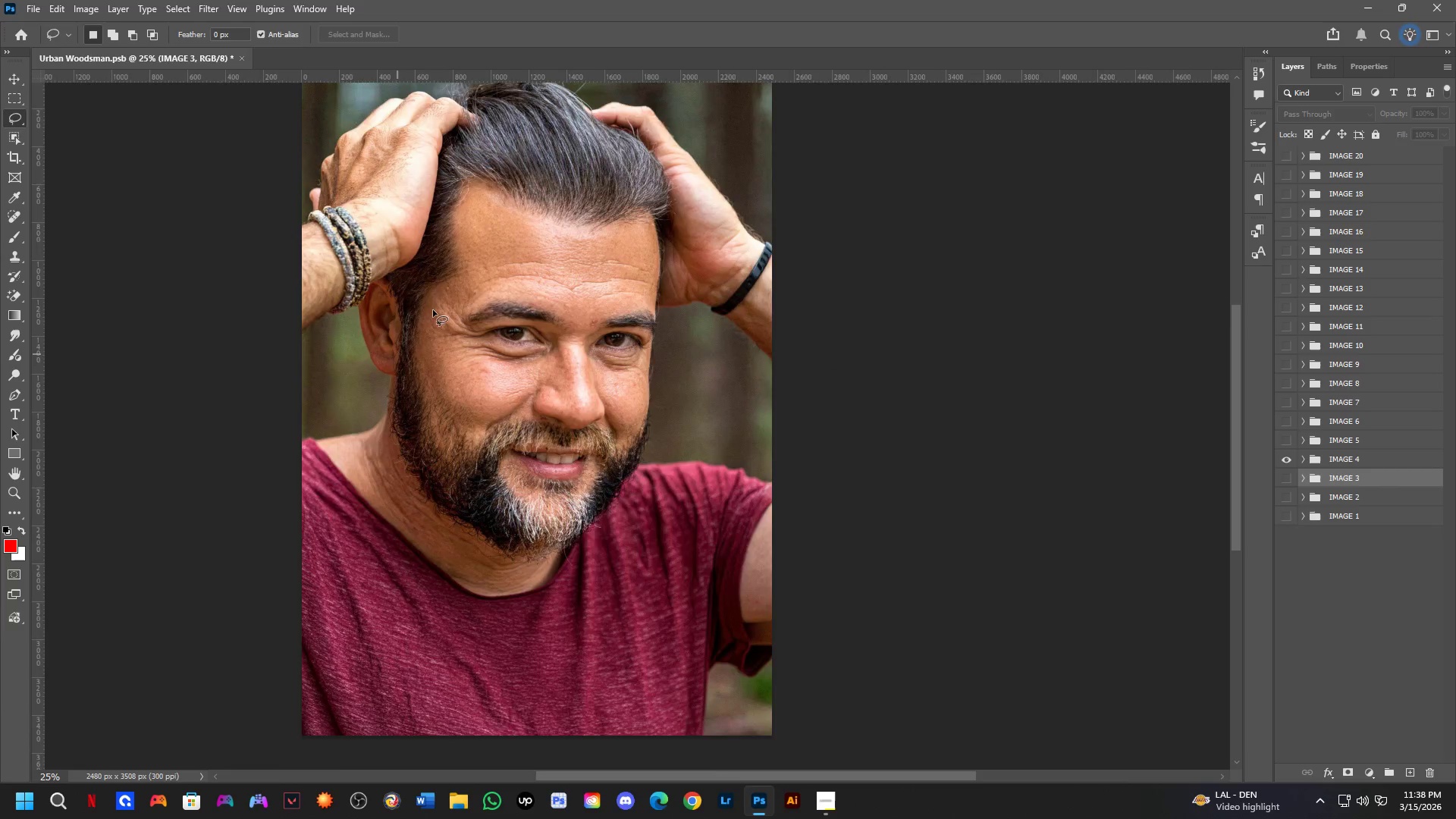 
hold_key(key=Space, duration=0.86)
 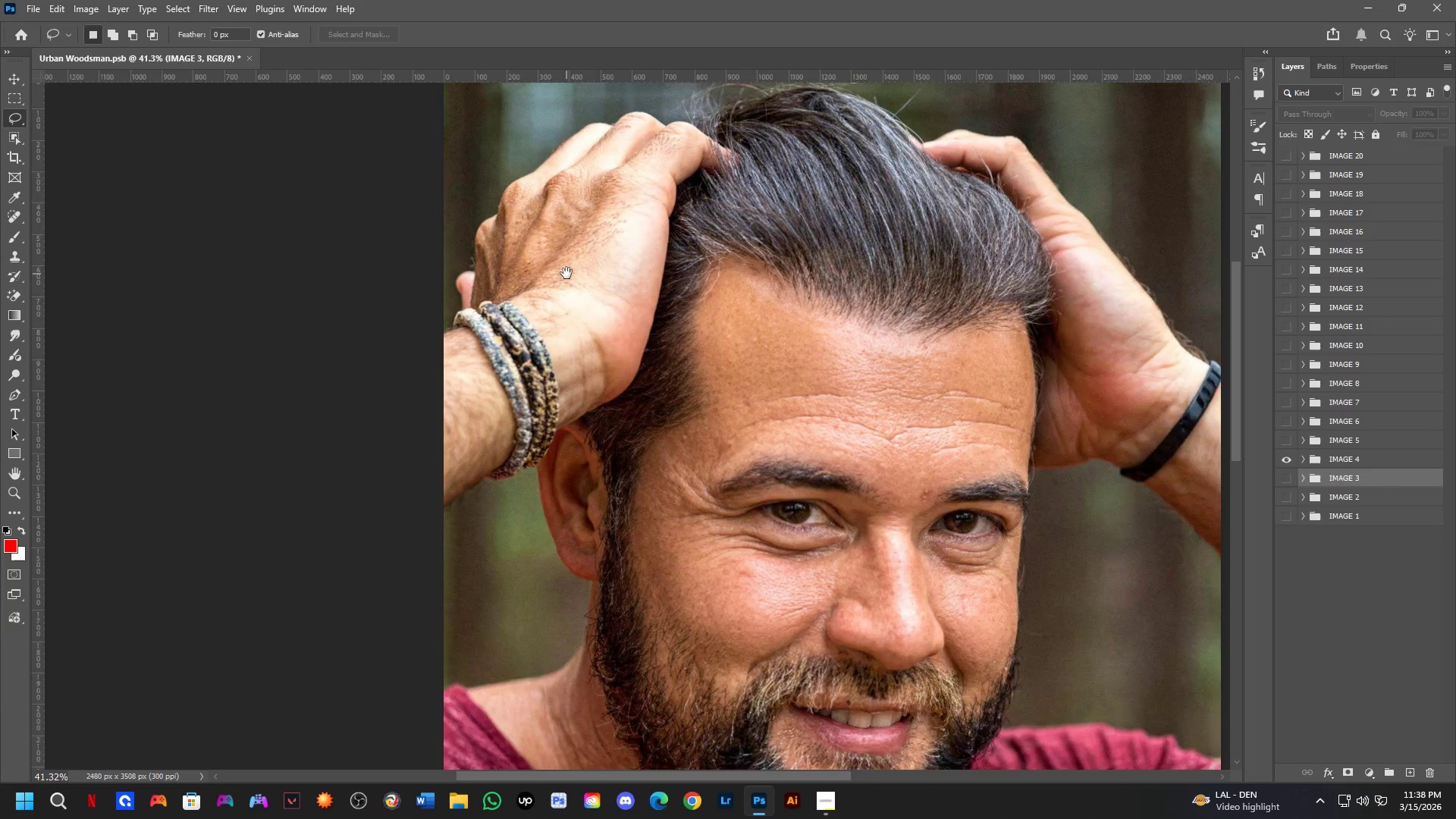 
left_click_drag(start_coordinate=[448, 297], to_coordinate=[662, 521])
 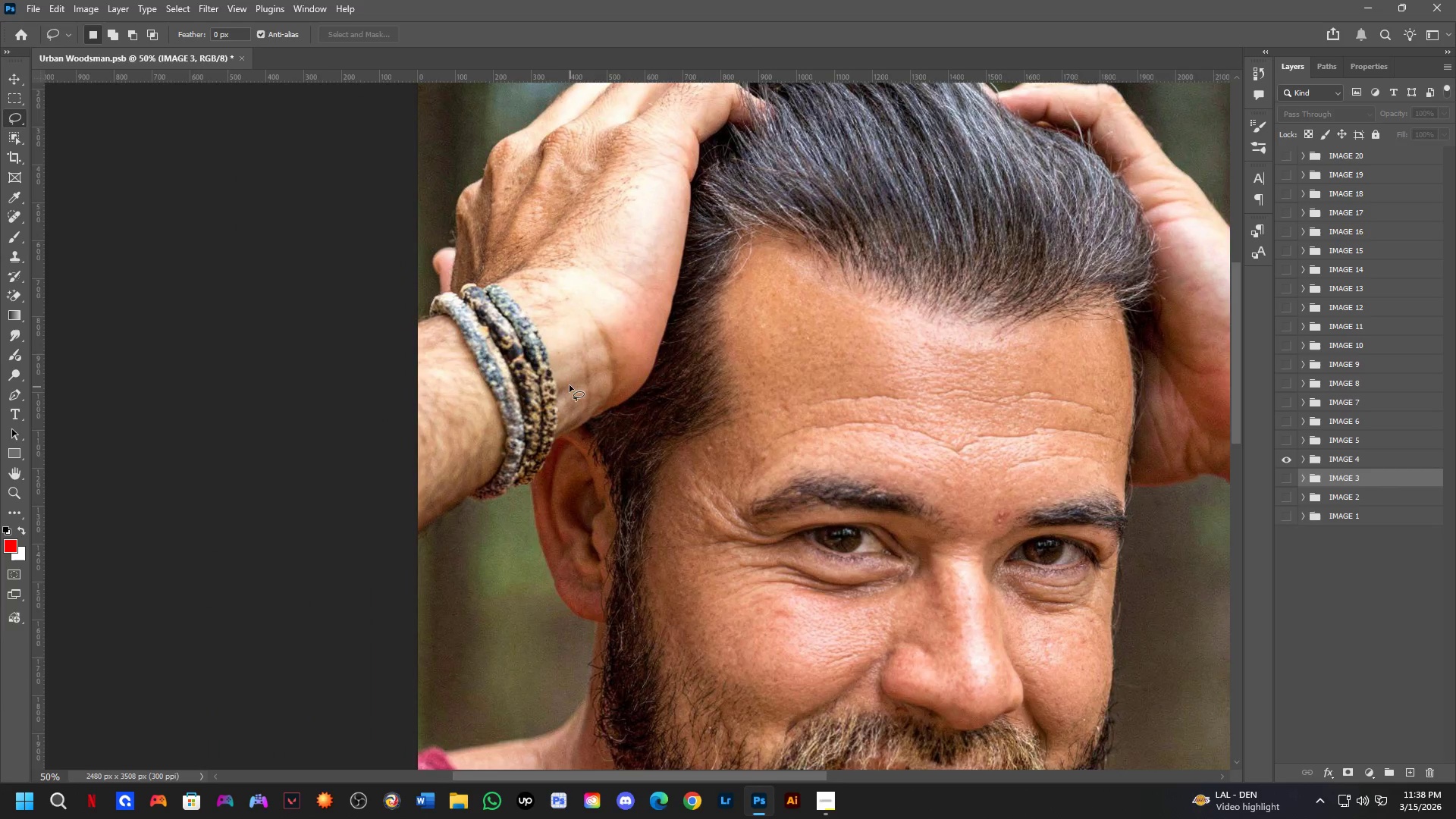 
scroll: coordinate [402, 352], scroll_direction: up, amount: 3.0
 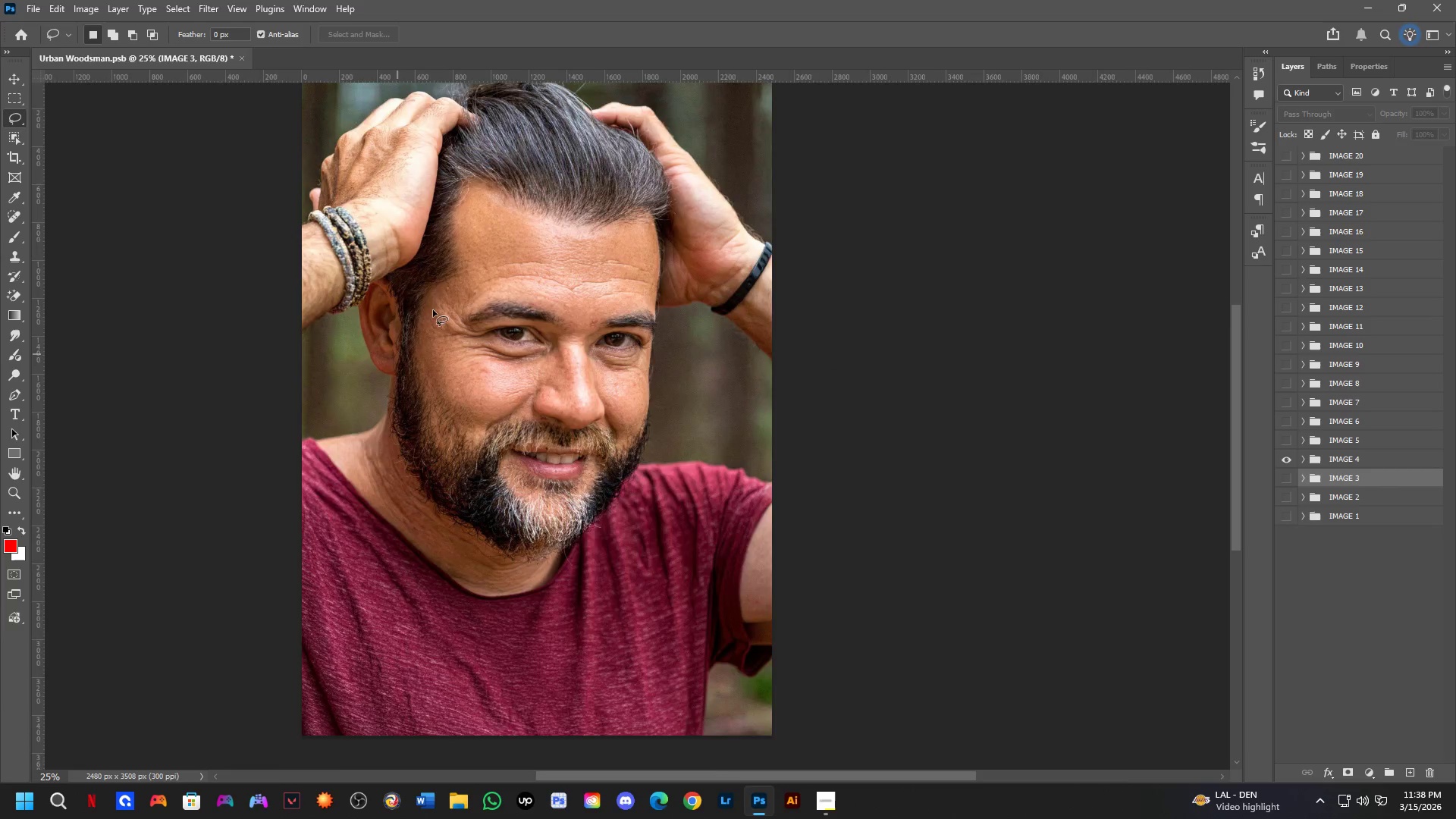 
hold_key(key=Space, duration=0.5)
 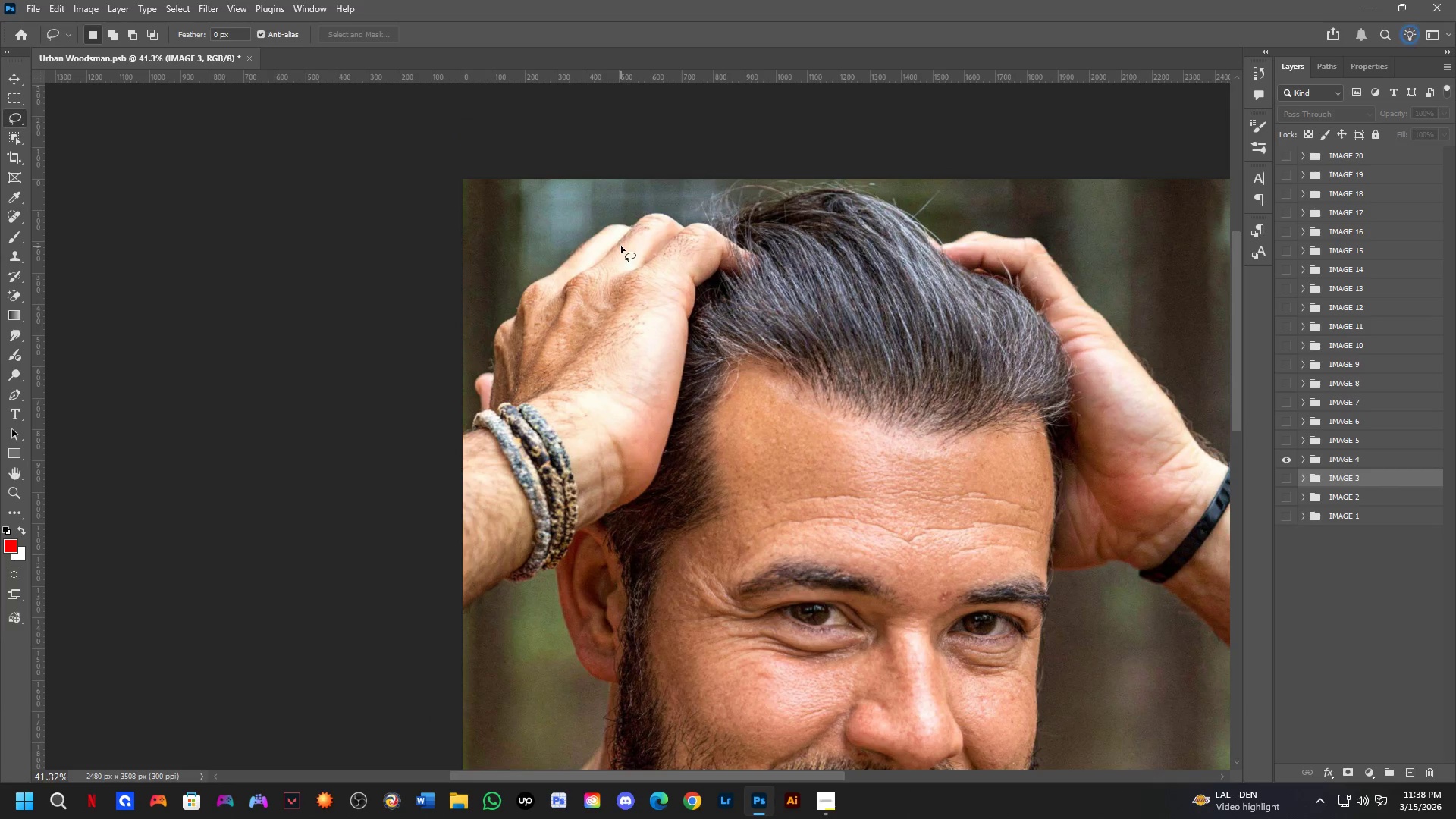 
left_click_drag(start_coordinate=[566, 273], to_coordinate=[585, 369])
 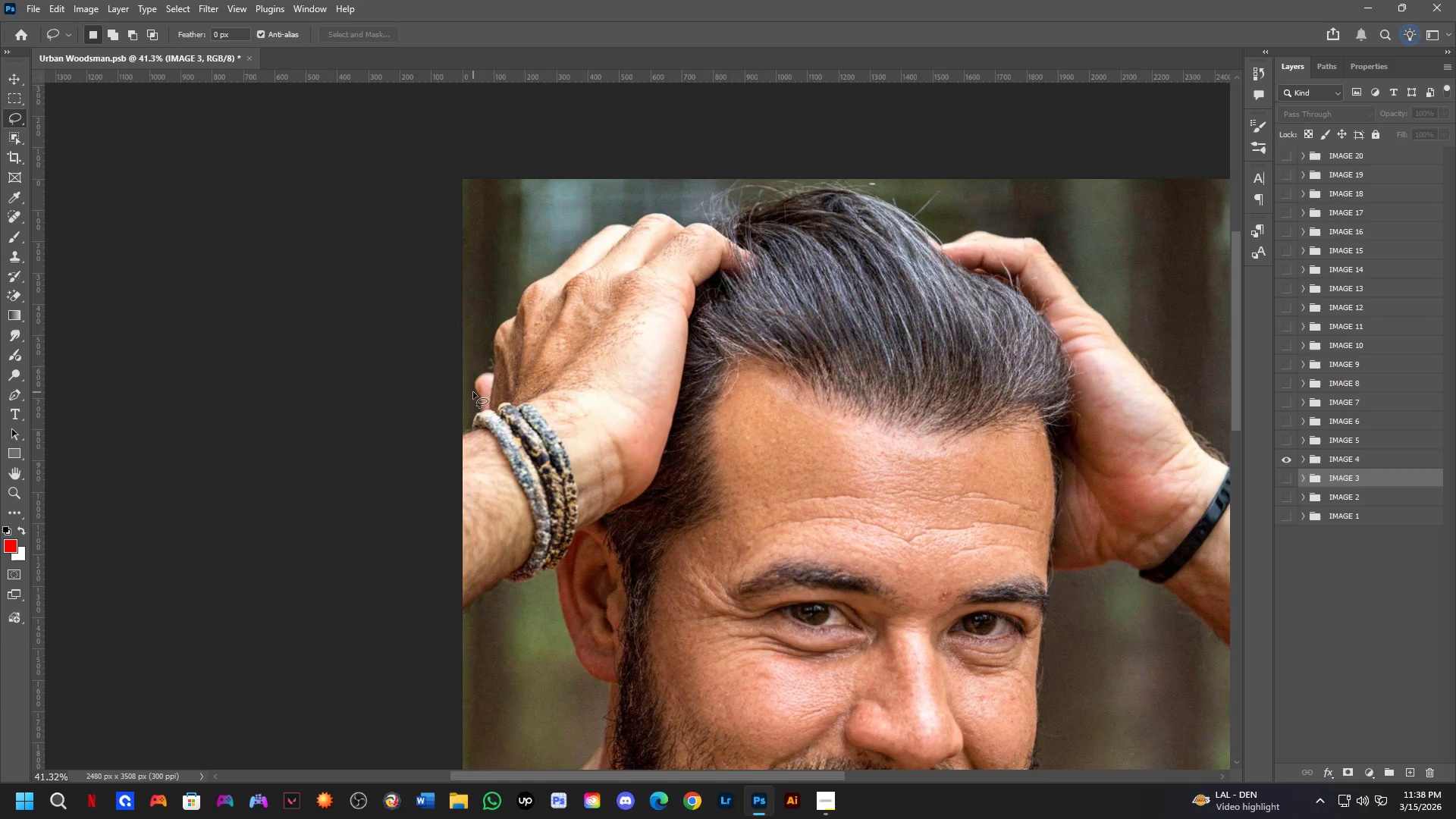 
scroll: coordinate [570, 385], scroll_direction: down, amount: 2.0
 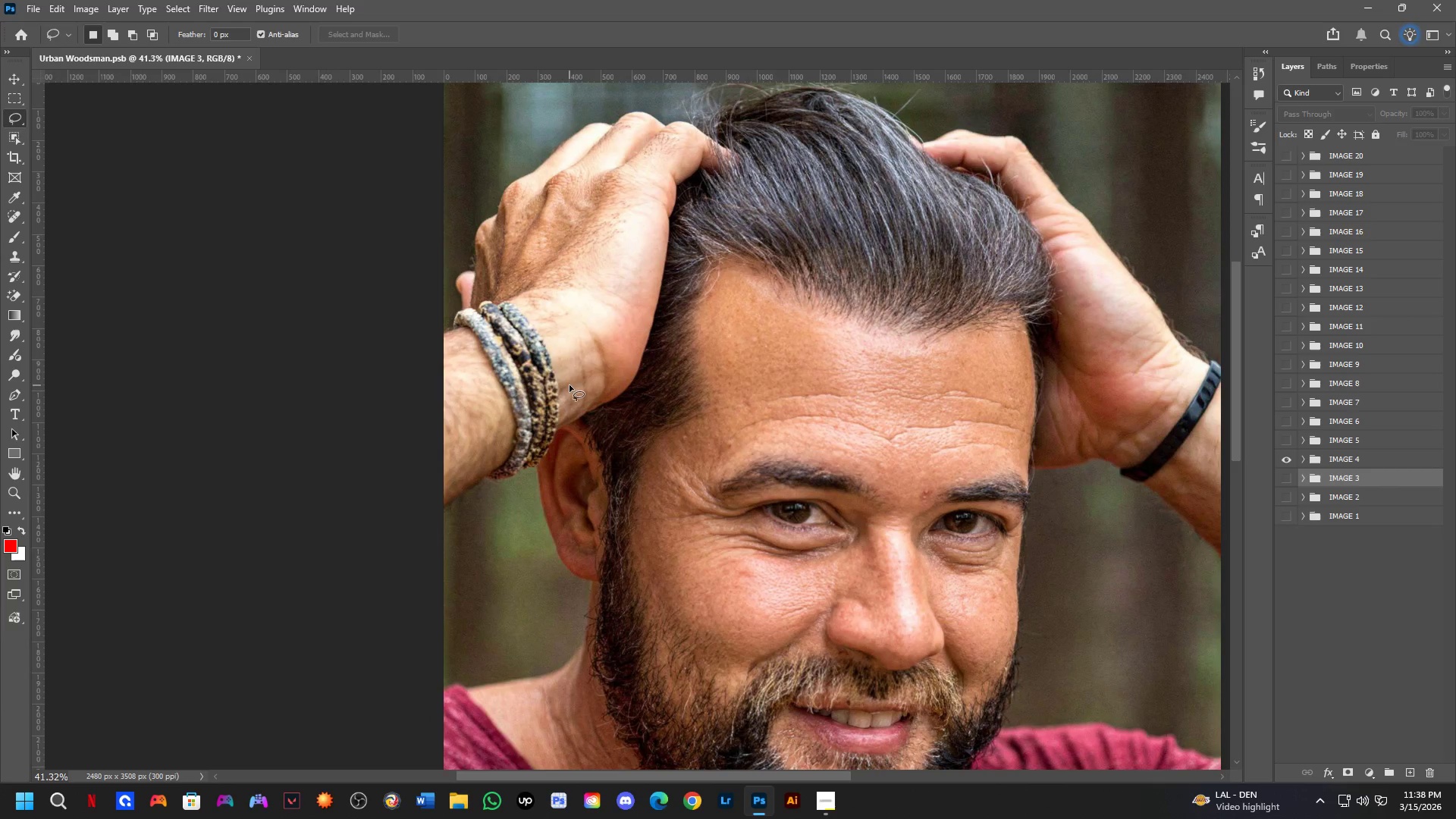 
hold_key(key=Space, duration=0.7)
 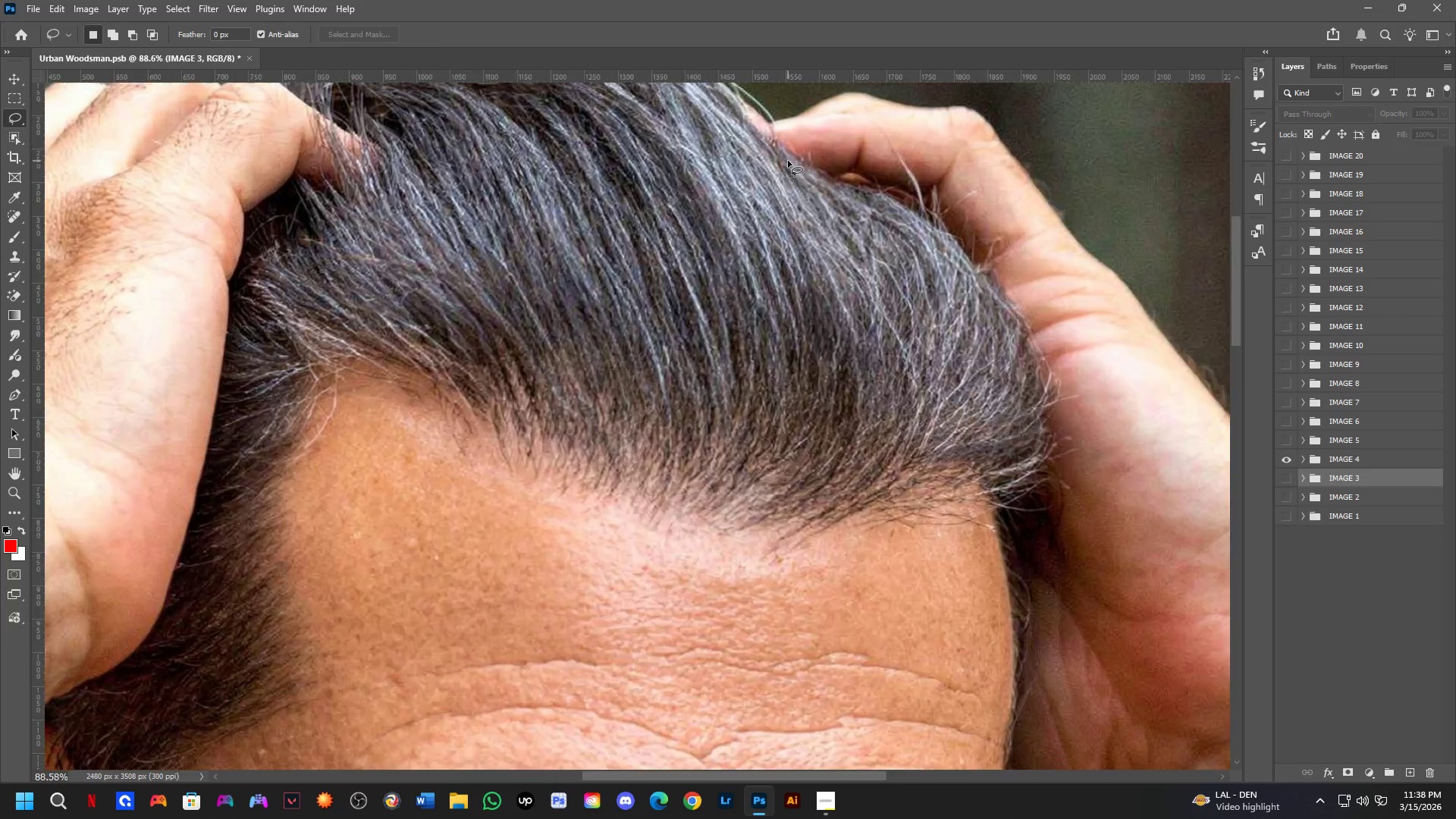 
left_click_drag(start_coordinate=[977, 274], to_coordinate=[817, 174])
 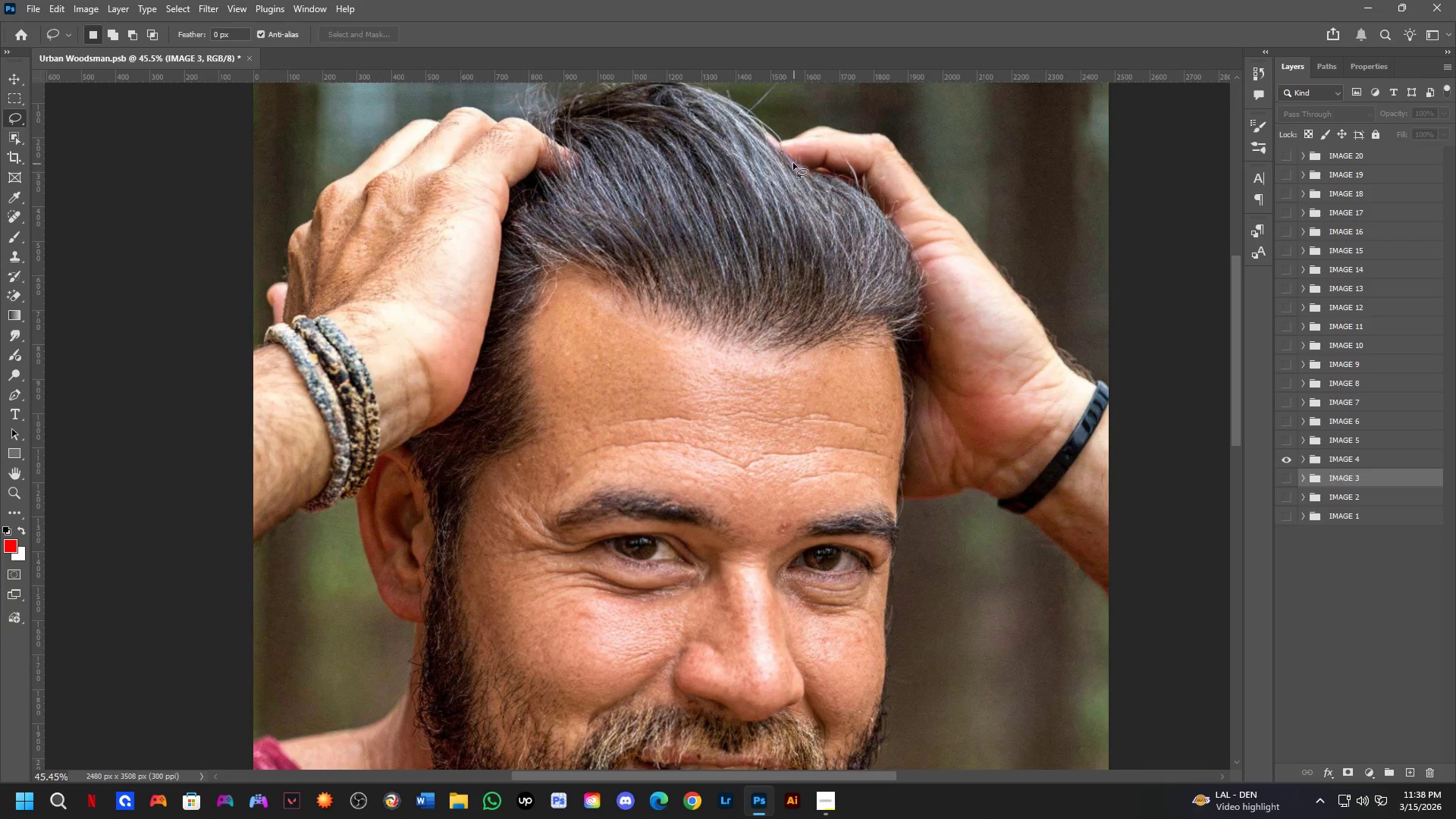 
scroll: coordinate [961, 286], scroll_direction: up, amount: 1.0
 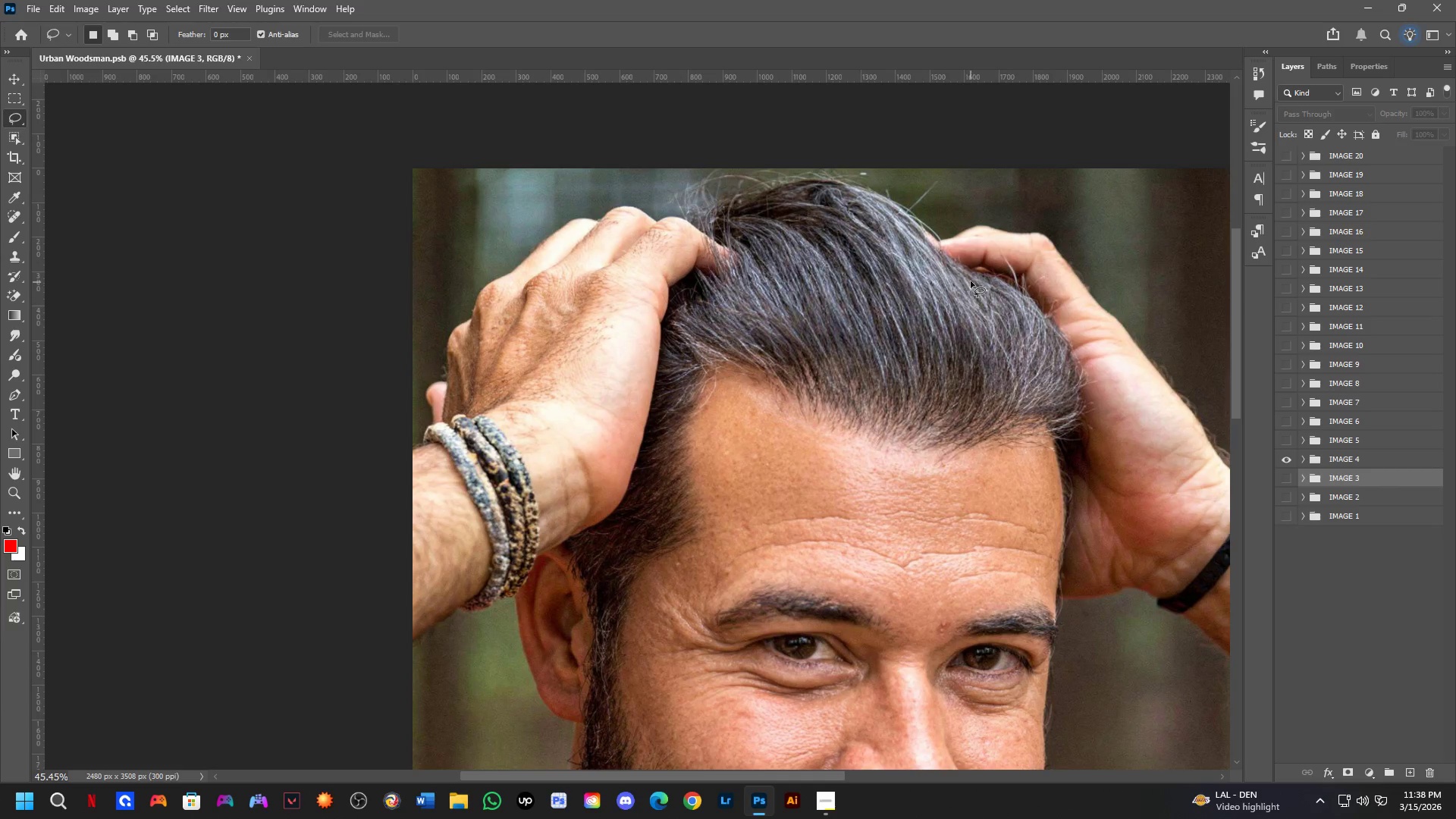 
hold_key(key=Space, duration=0.59)
 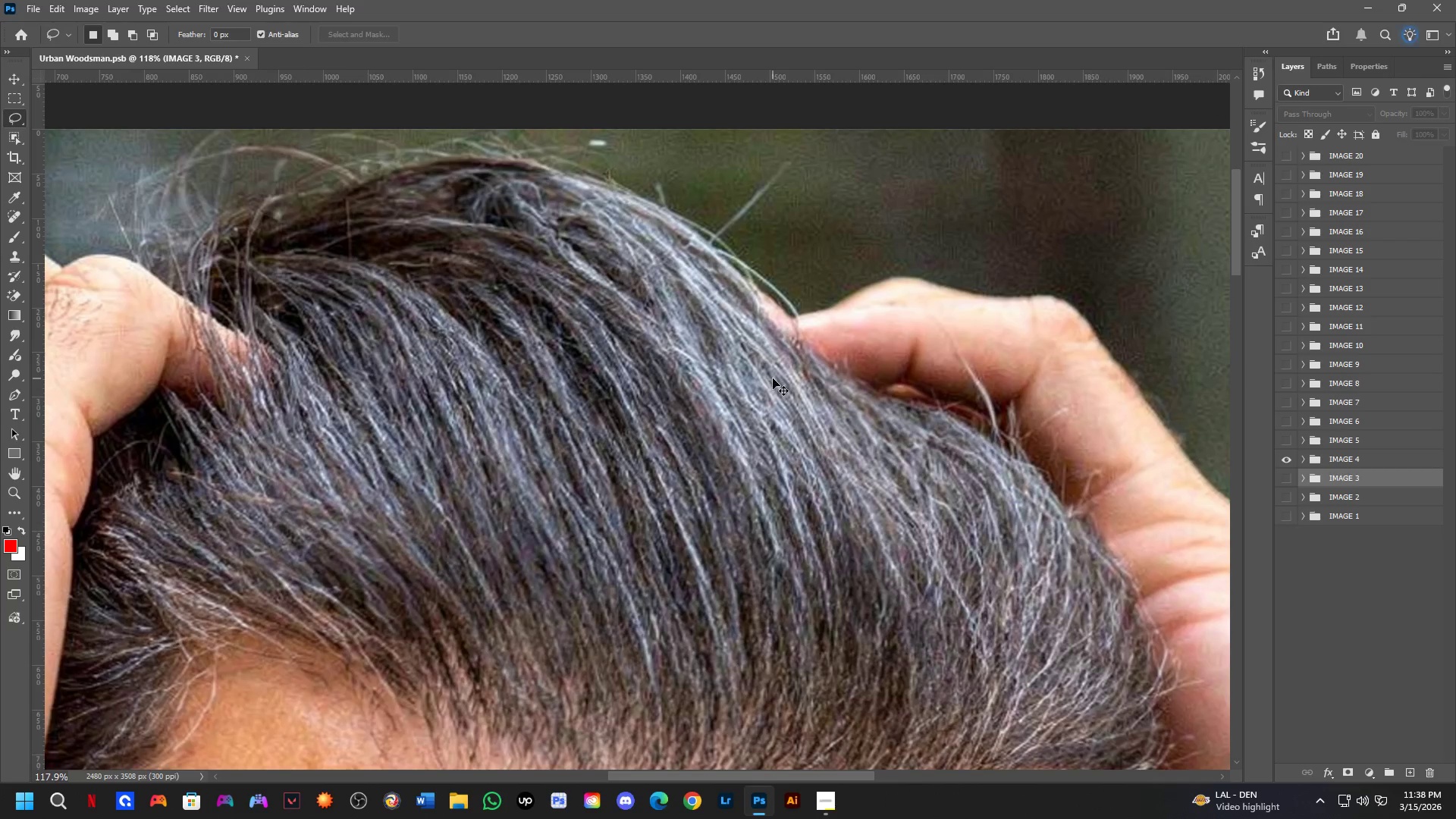 
left_click_drag(start_coordinate=[789, 189], to_coordinate=[811, 380])
 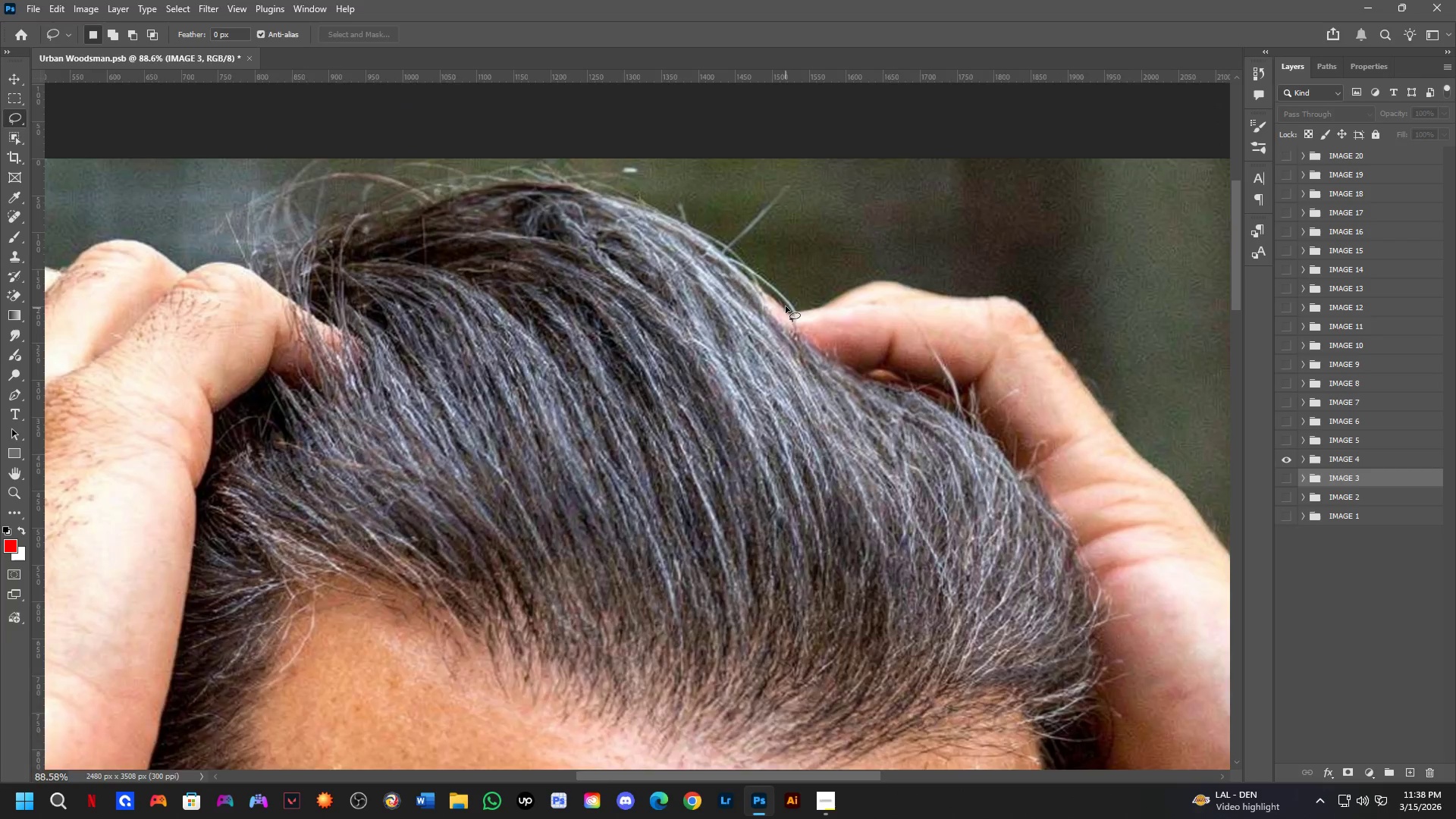 
scroll: coordinate [790, 162], scroll_direction: up, amount: 7.0
 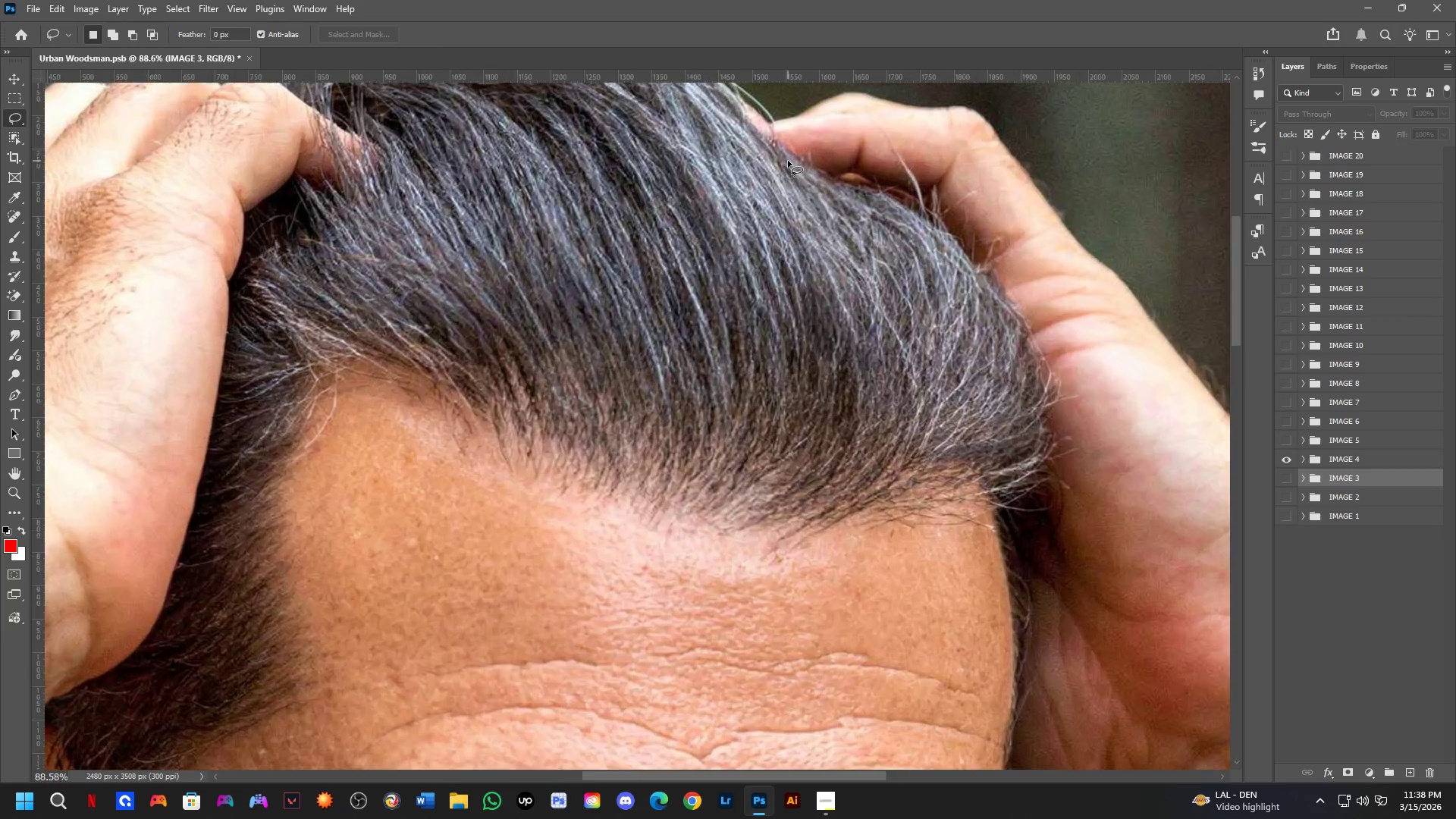 
key(Control+ControlLeft)
 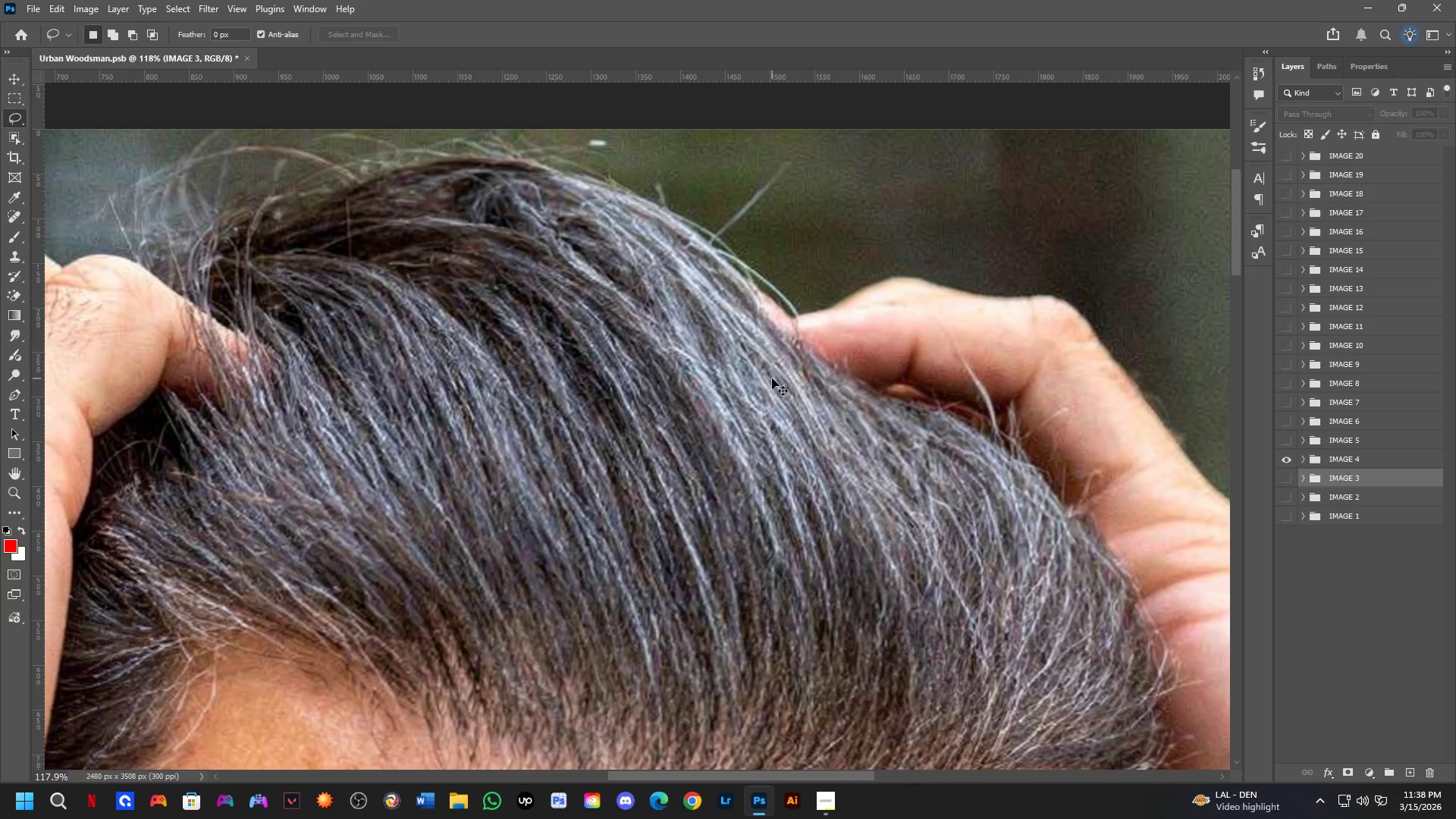 
left_click([772, 378])
 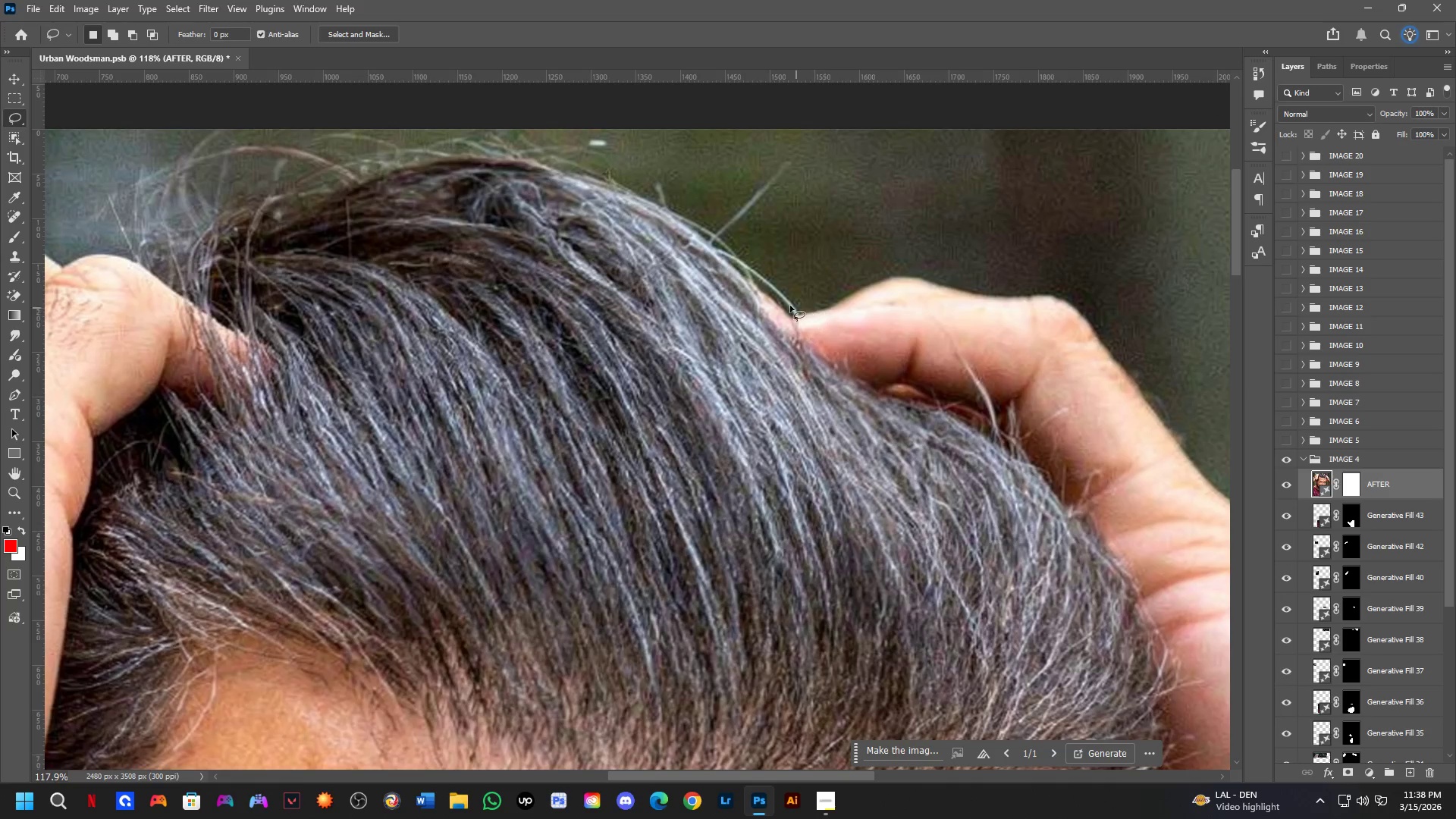 
scroll: coordinate [783, 298], scroll_direction: up, amount: 3.0
 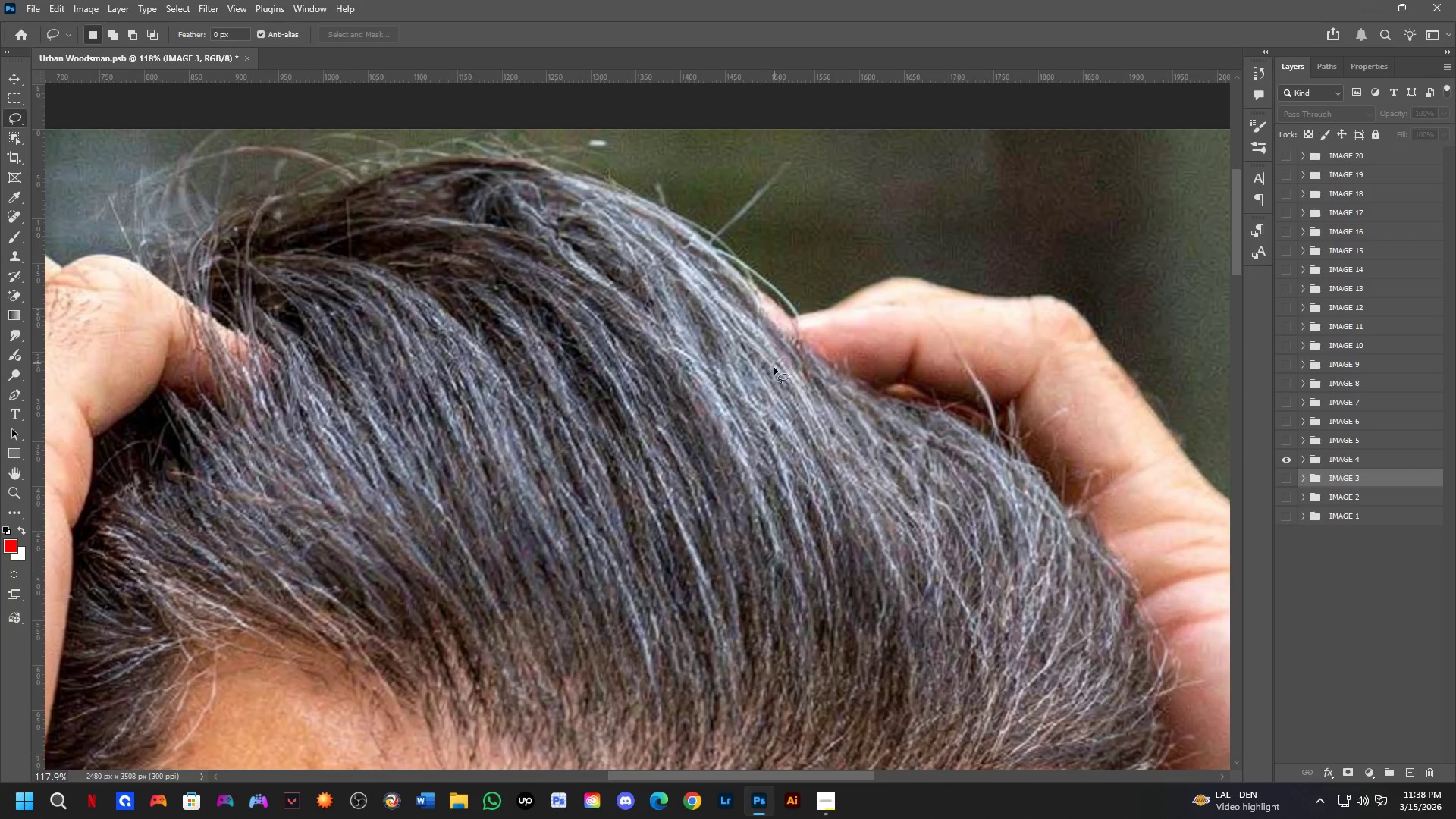 
left_click_drag(start_coordinate=[759, 271], to_coordinate=[775, 260])
 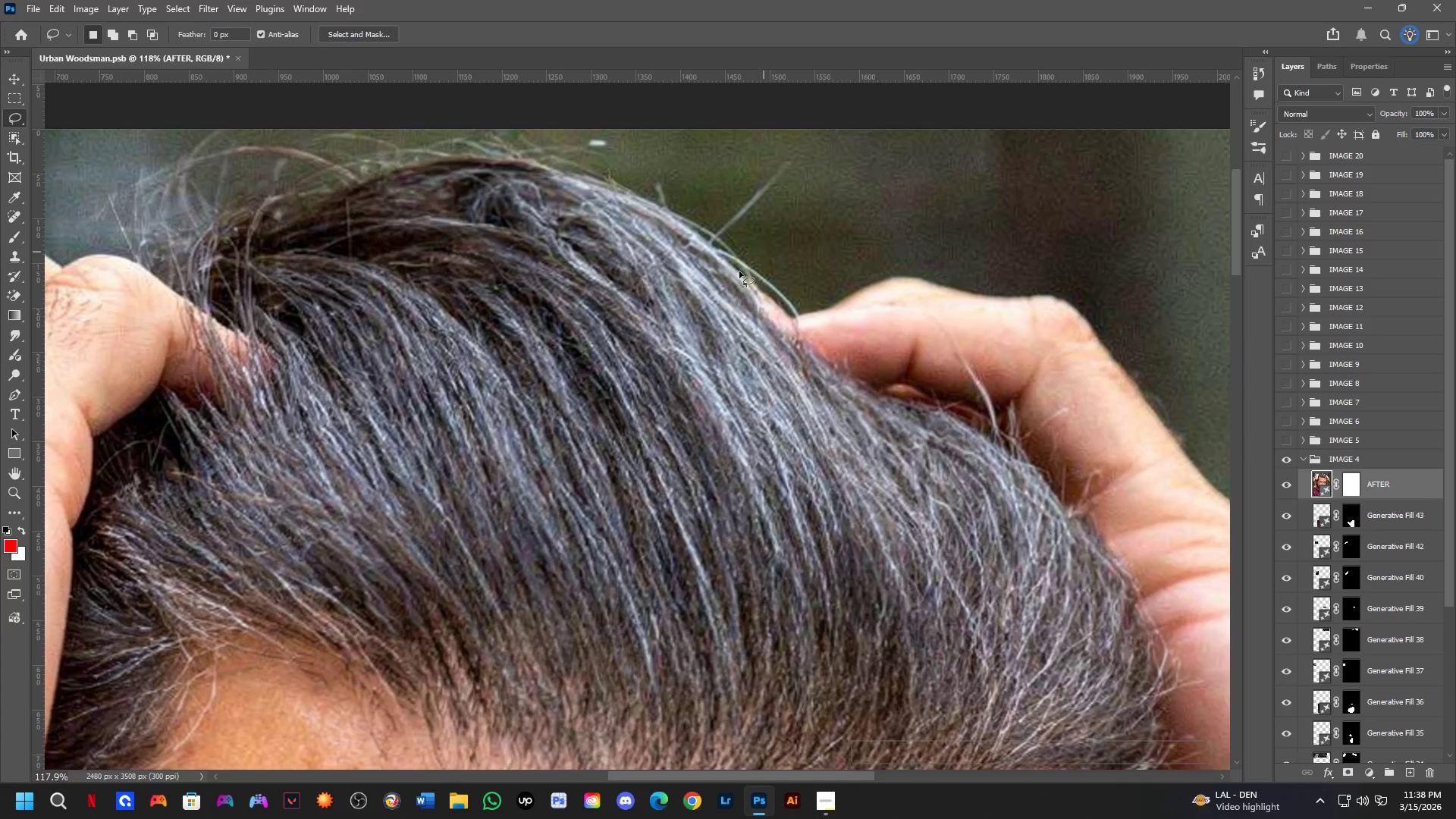 
hold_key(key=Space, duration=1.08)
 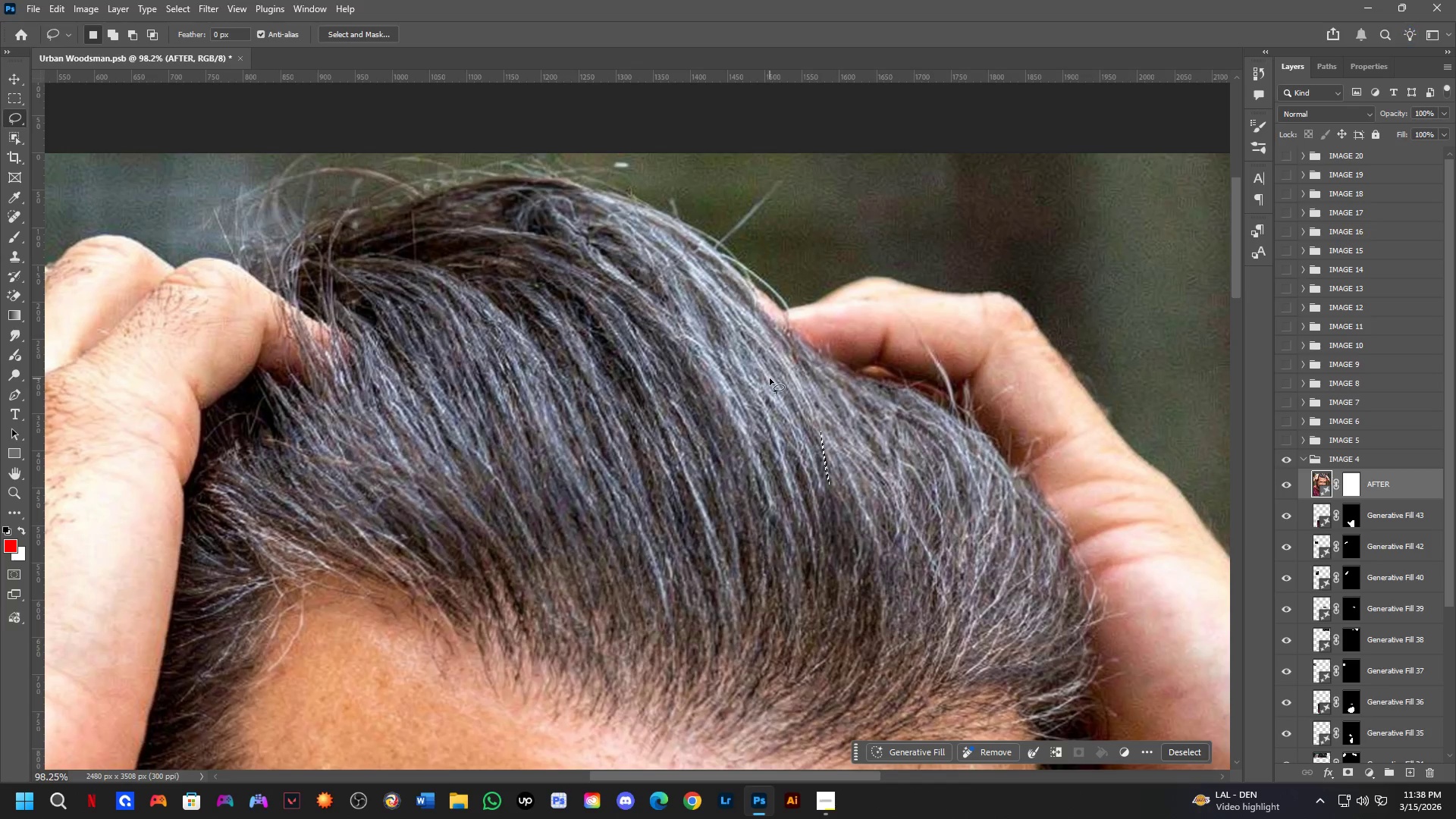 
left_click_drag(start_coordinate=[820, 425], to_coordinate=[830, 483])
 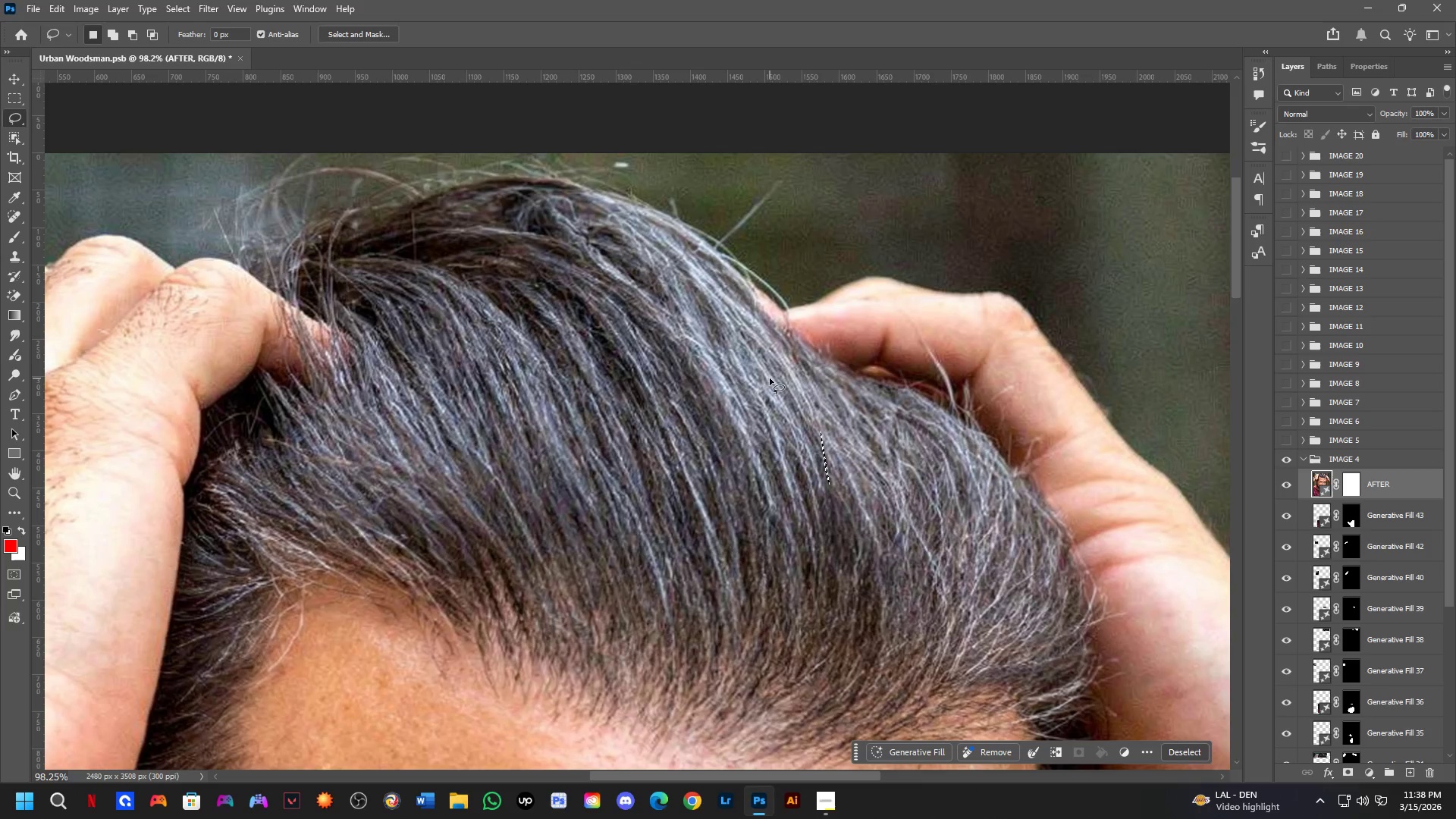 
scroll: coordinate [739, 273], scroll_direction: down, amount: 2.0
 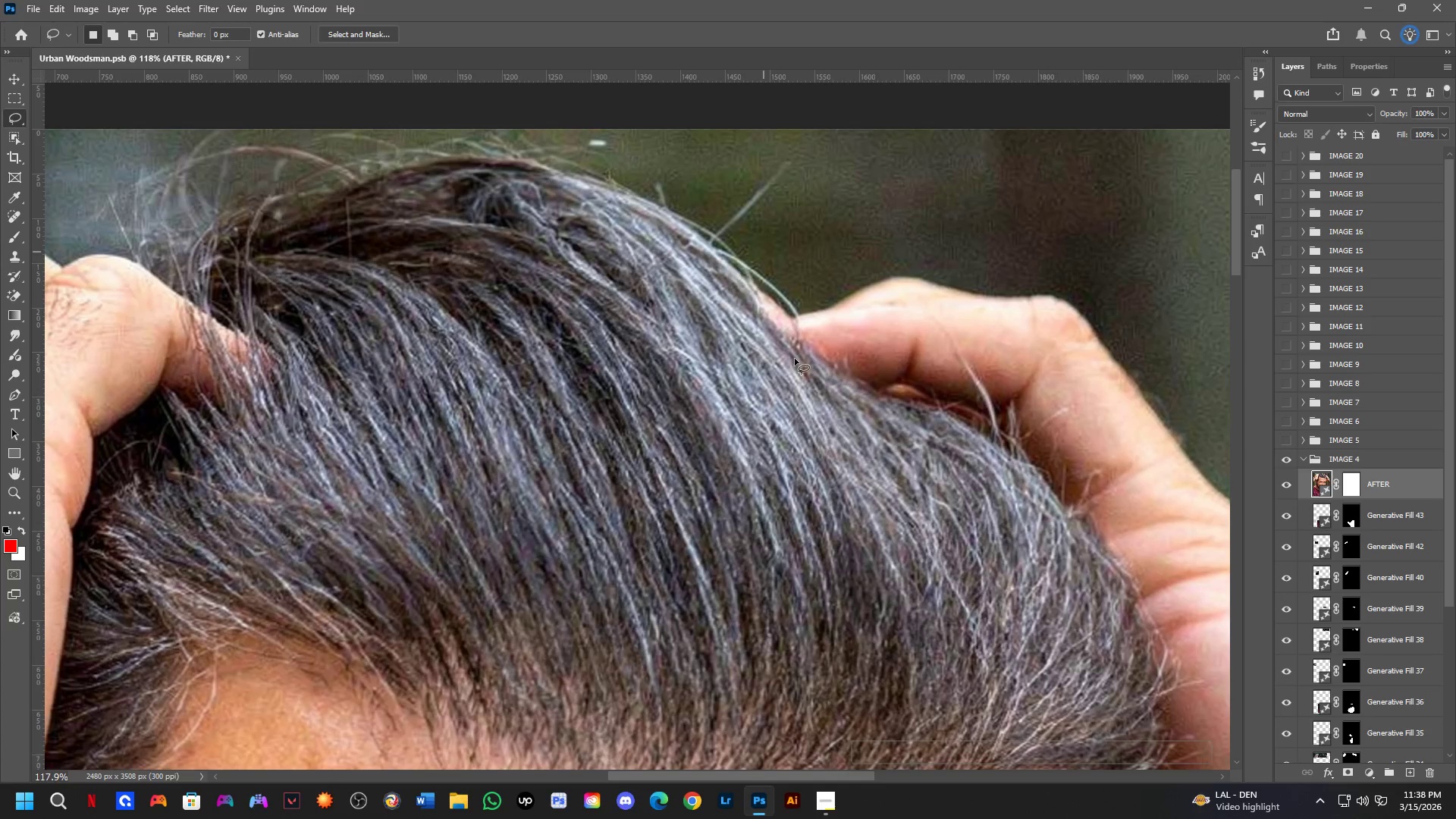 
hold_key(key=Space, duration=0.48)
 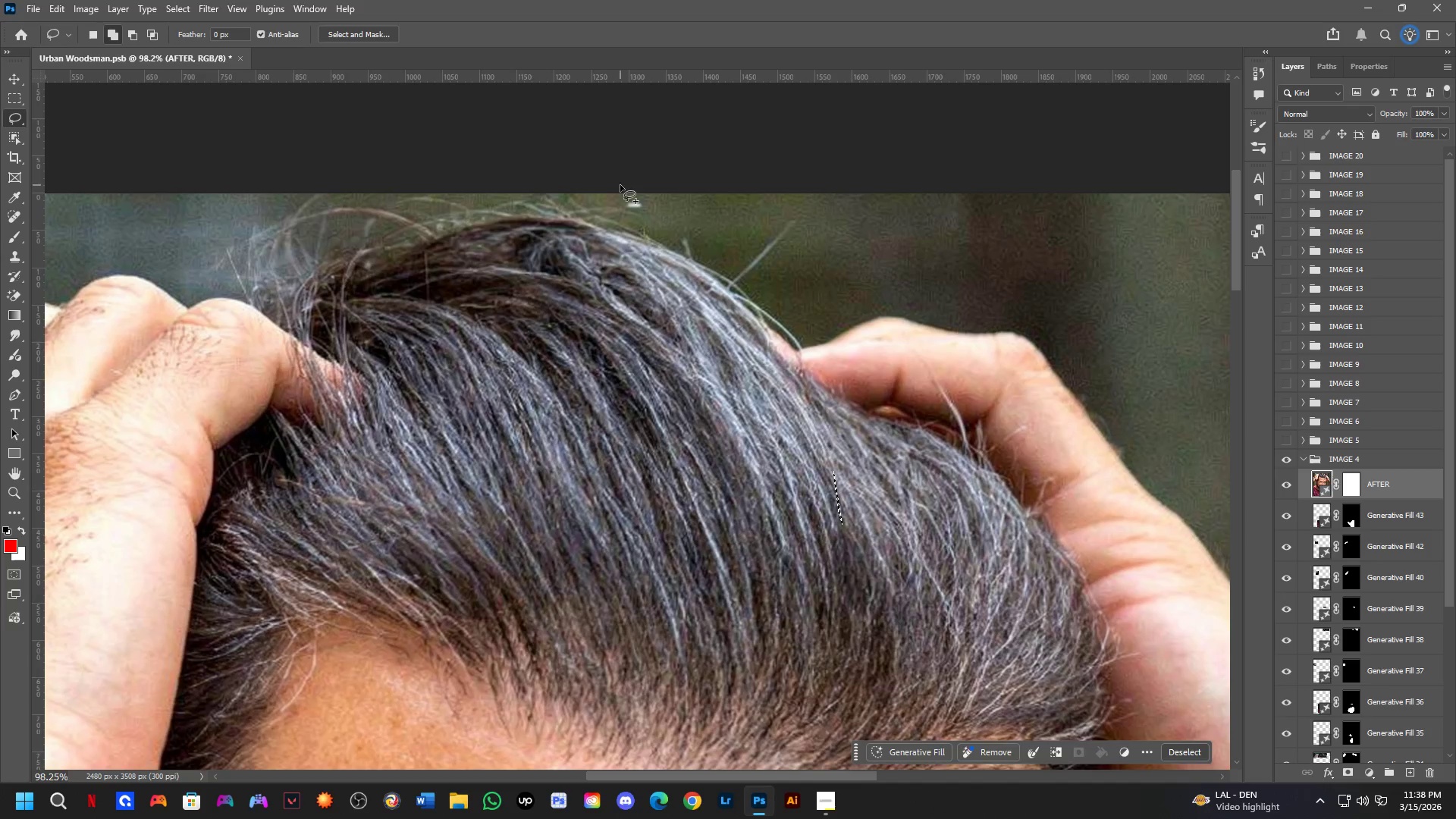 
left_click_drag(start_coordinate=[668, 351], to_coordinate=[681, 391])
 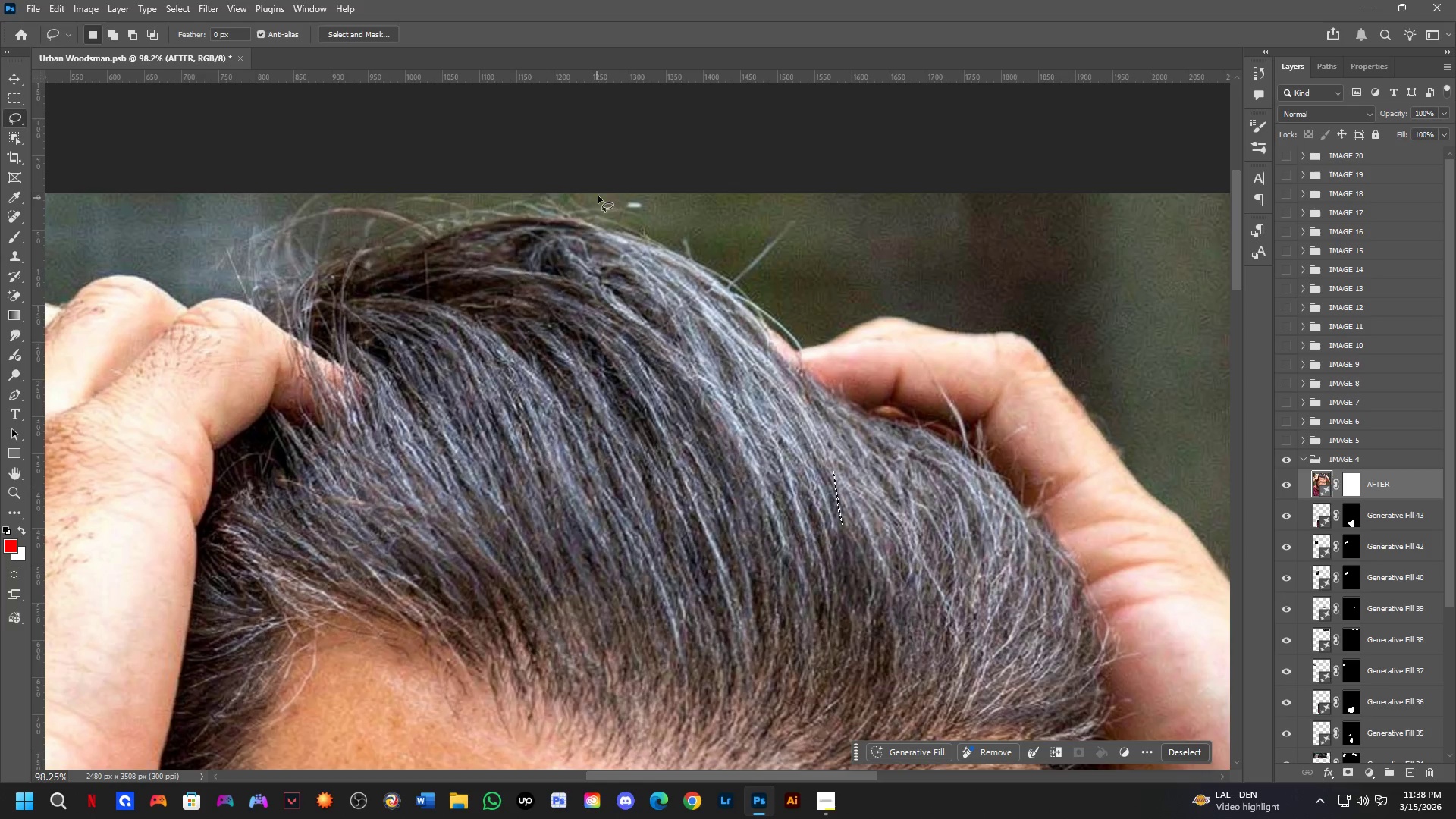 
key(Shift+ShiftLeft)
 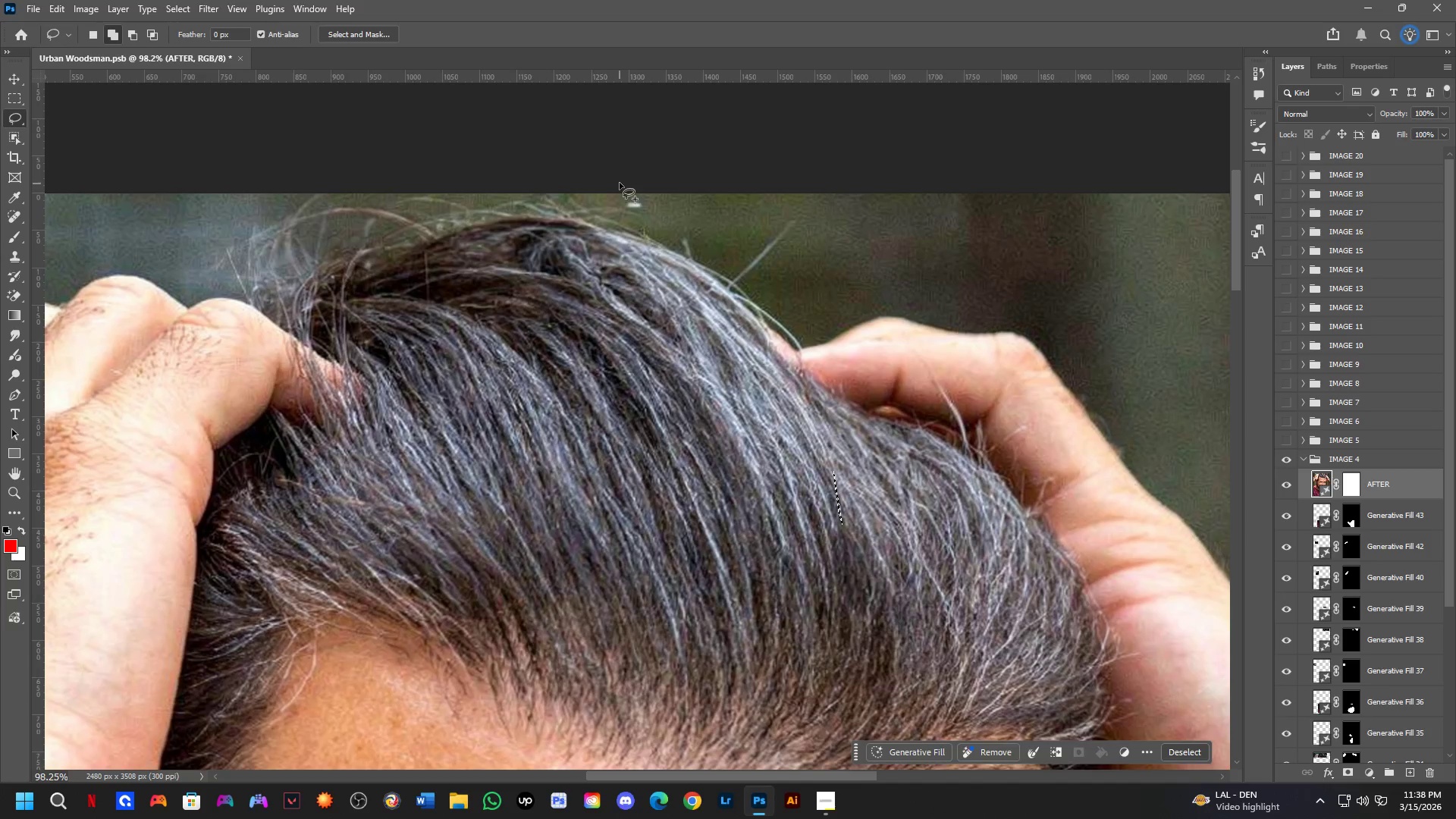 
left_click_drag(start_coordinate=[620, 183], to_coordinate=[679, 186])
 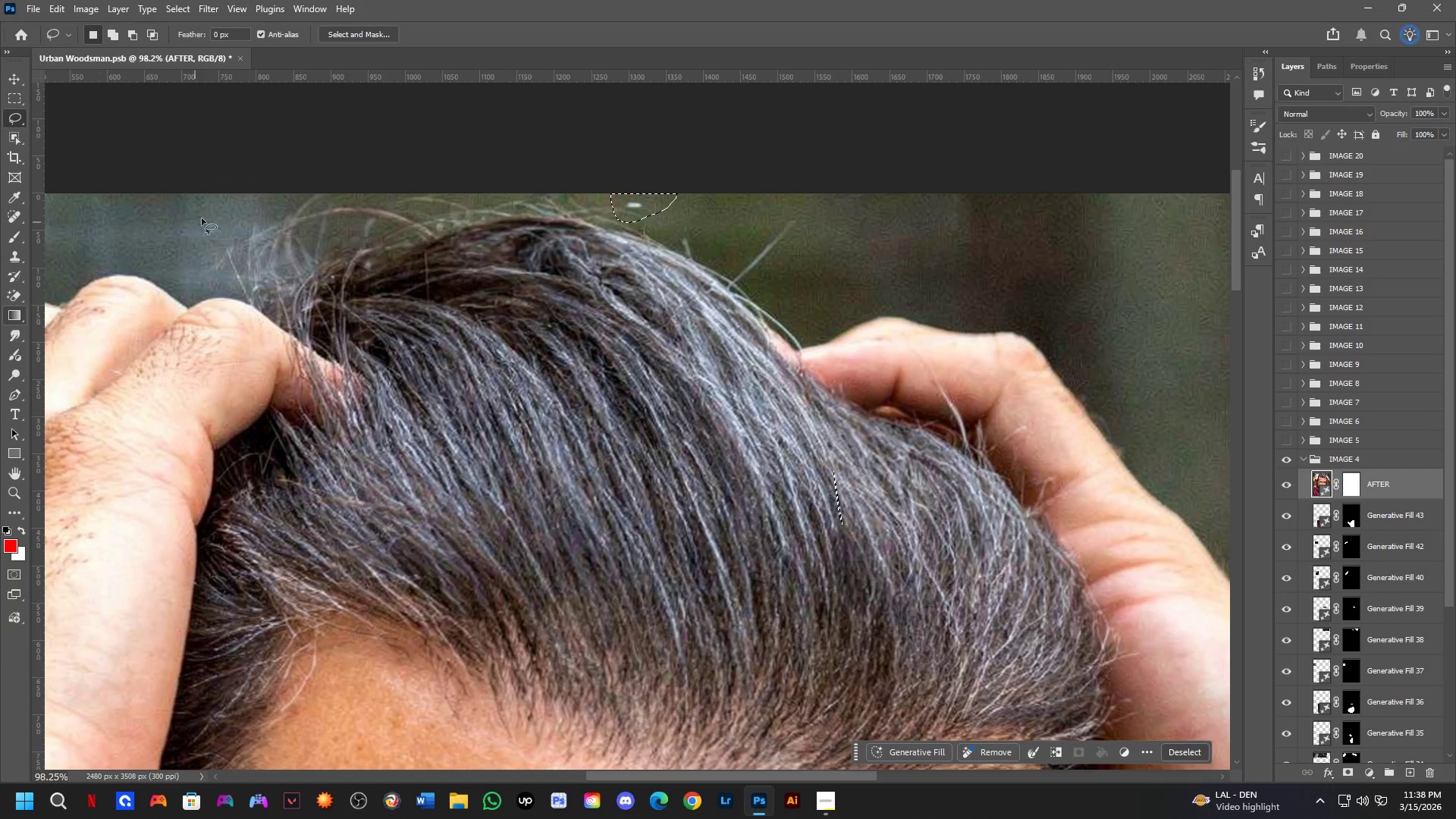 
key(Shift+ShiftLeft)
 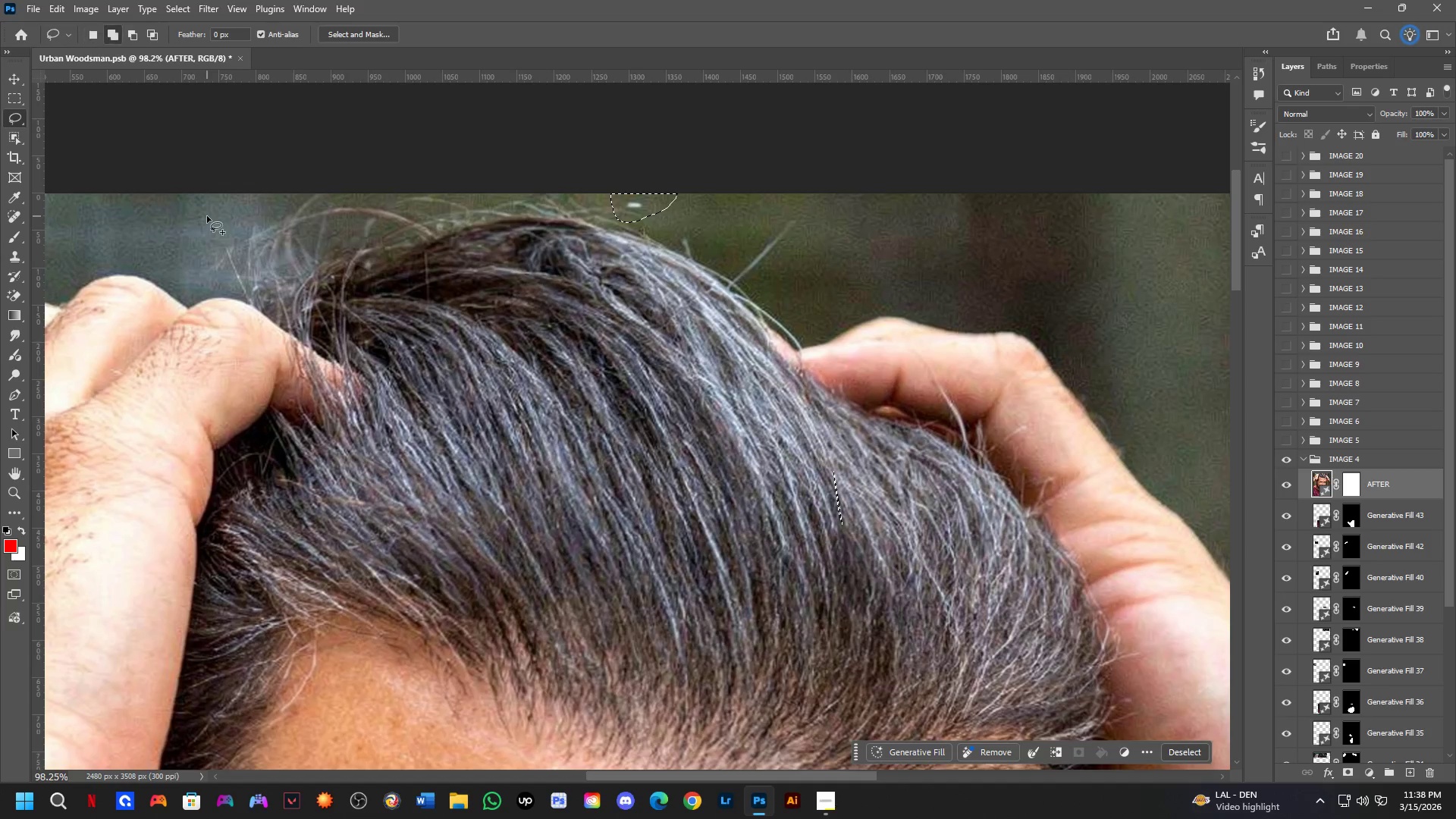 
left_click_drag(start_coordinate=[207, 216], to_coordinate=[262, 187])
 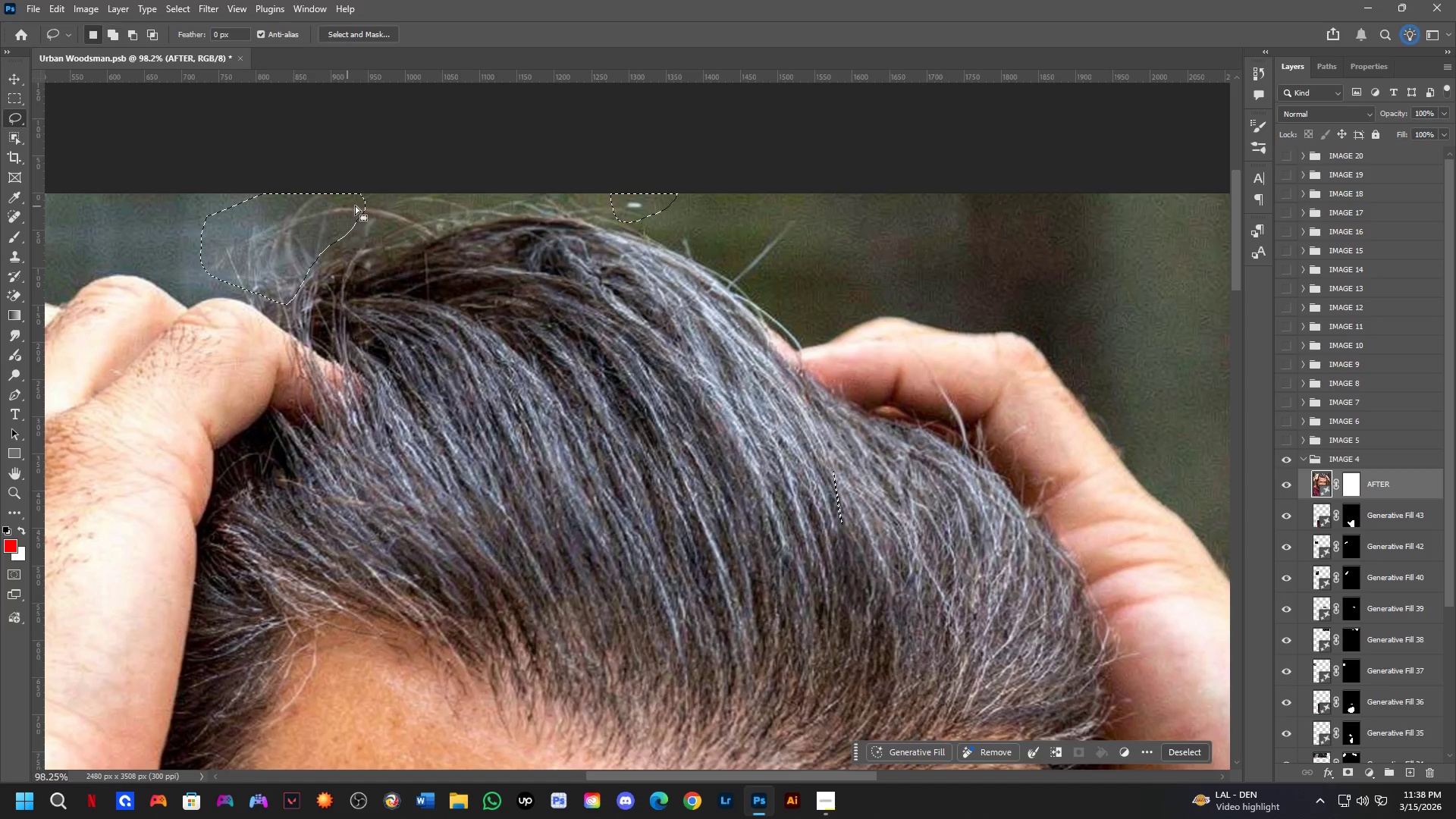 
hold_key(key=Space, duration=0.66)
 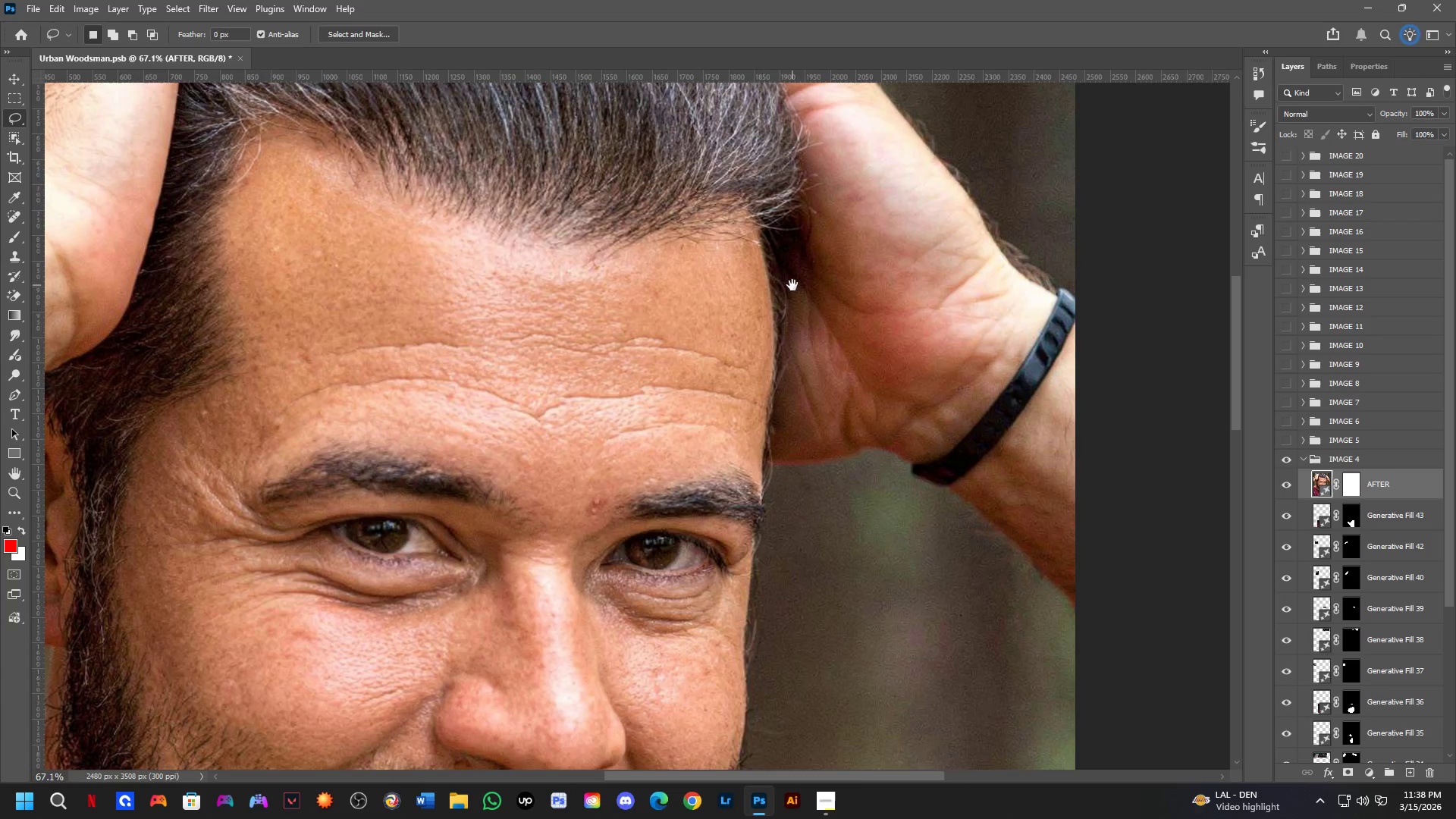 
left_click_drag(start_coordinate=[652, 453], to_coordinate=[635, 214])
 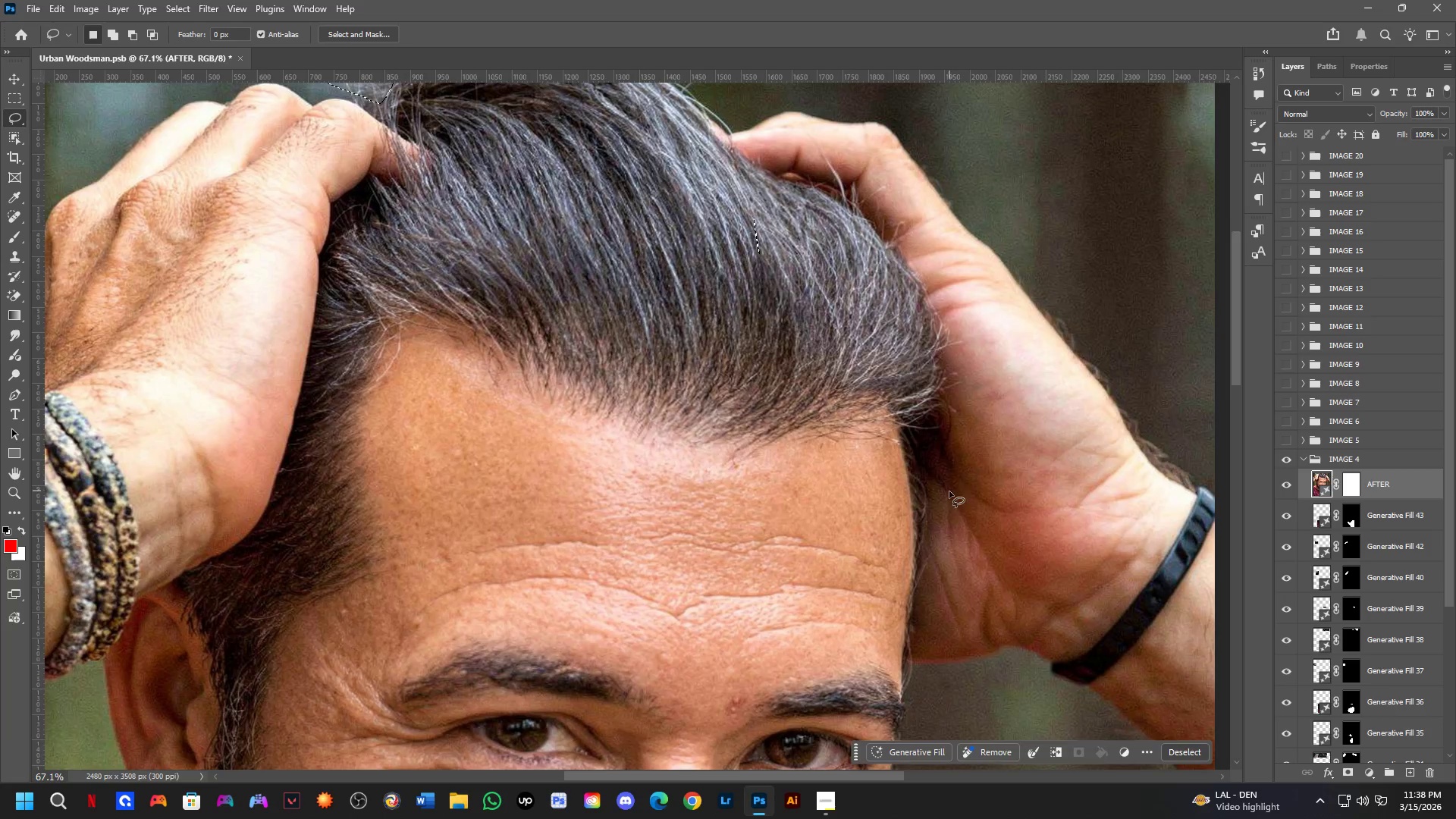 
scroll: coordinate [498, 157], scroll_direction: down, amount: 4.0
 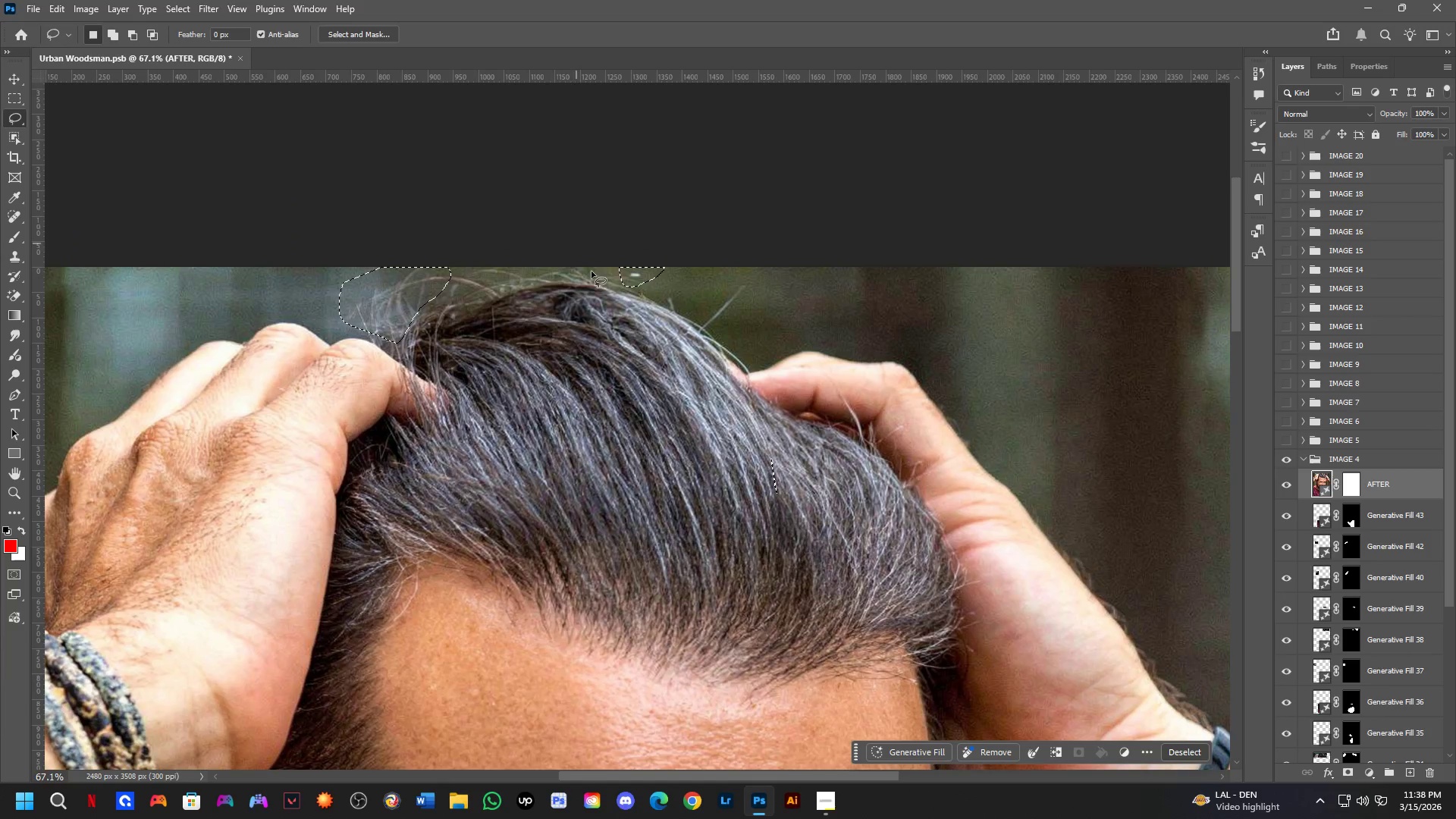 
hold_key(key=Space, duration=0.62)
 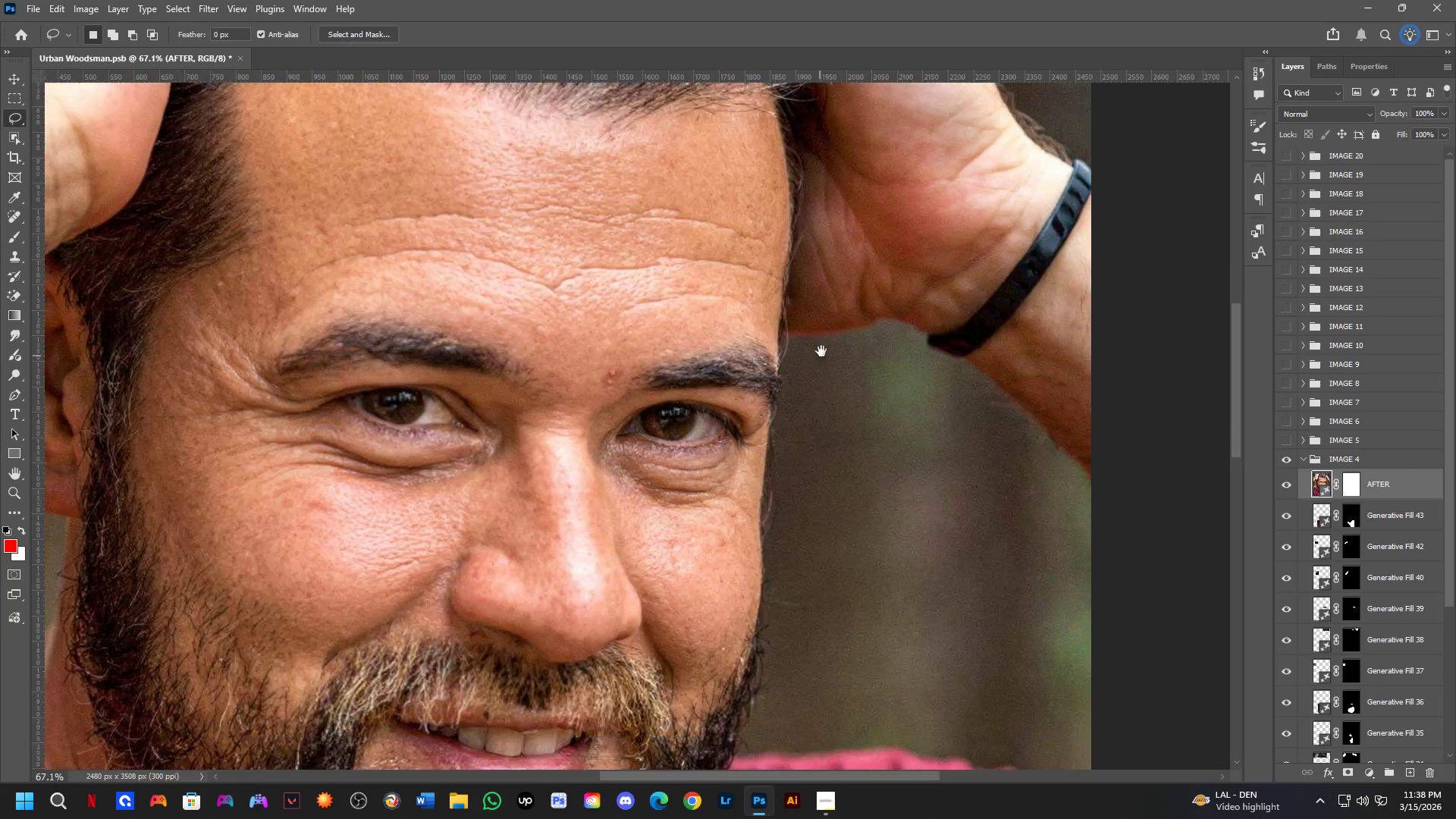 
left_click_drag(start_coordinate=[932, 484], to_coordinate=[792, 285])
 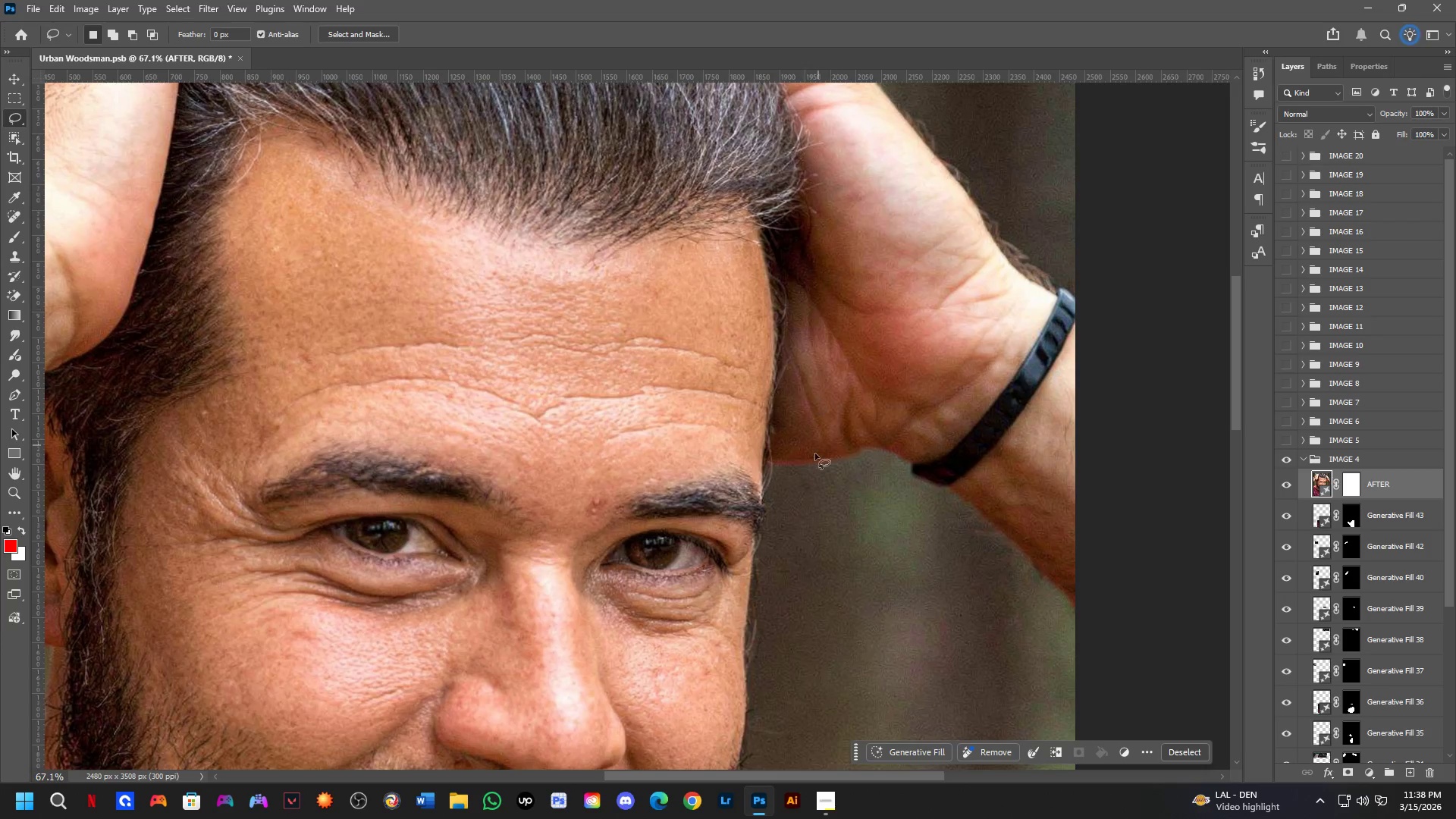 
hold_key(key=Space, duration=1.41)
 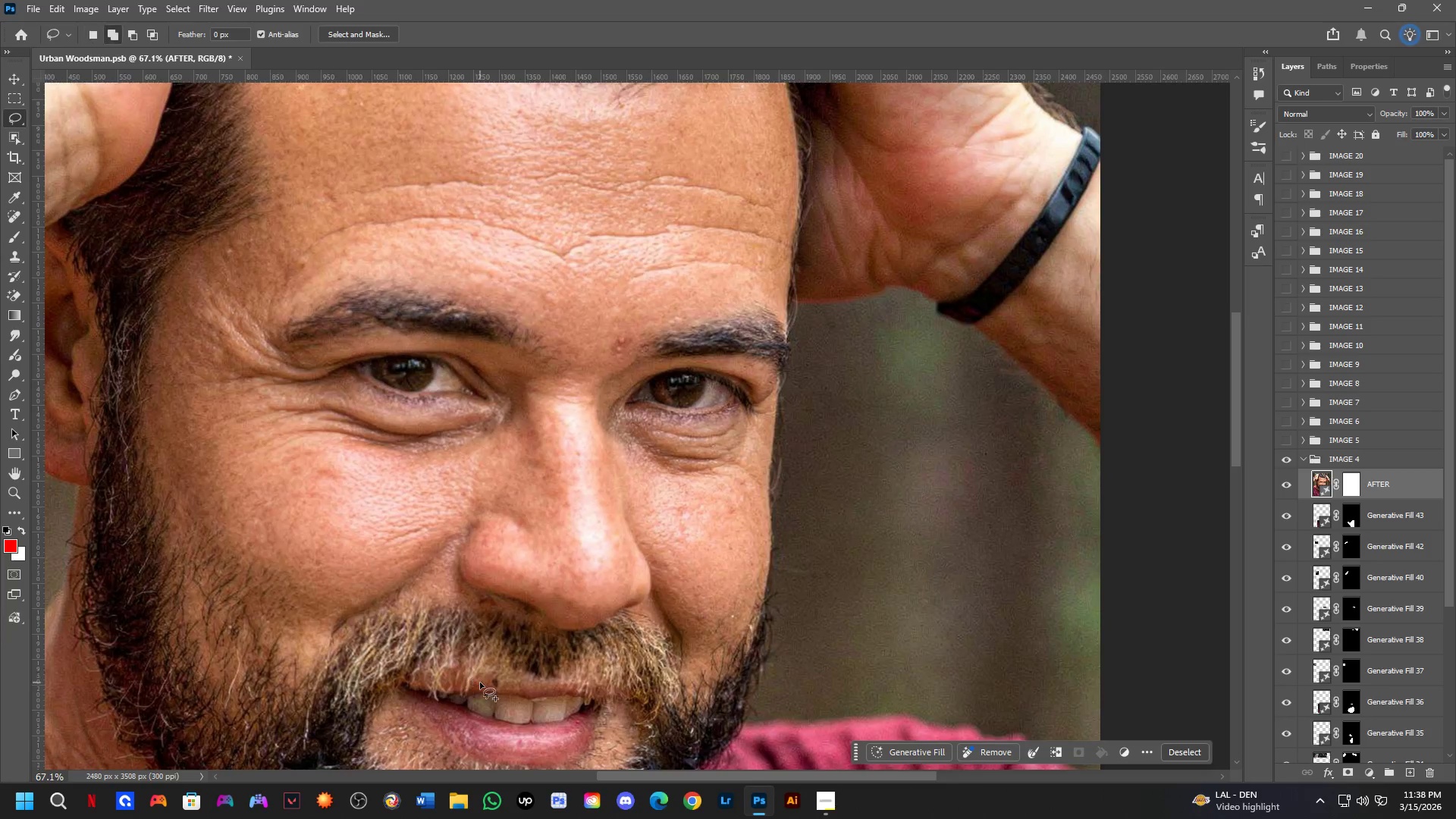 
left_click_drag(start_coordinate=[804, 486], to_coordinate=[829, 325])
 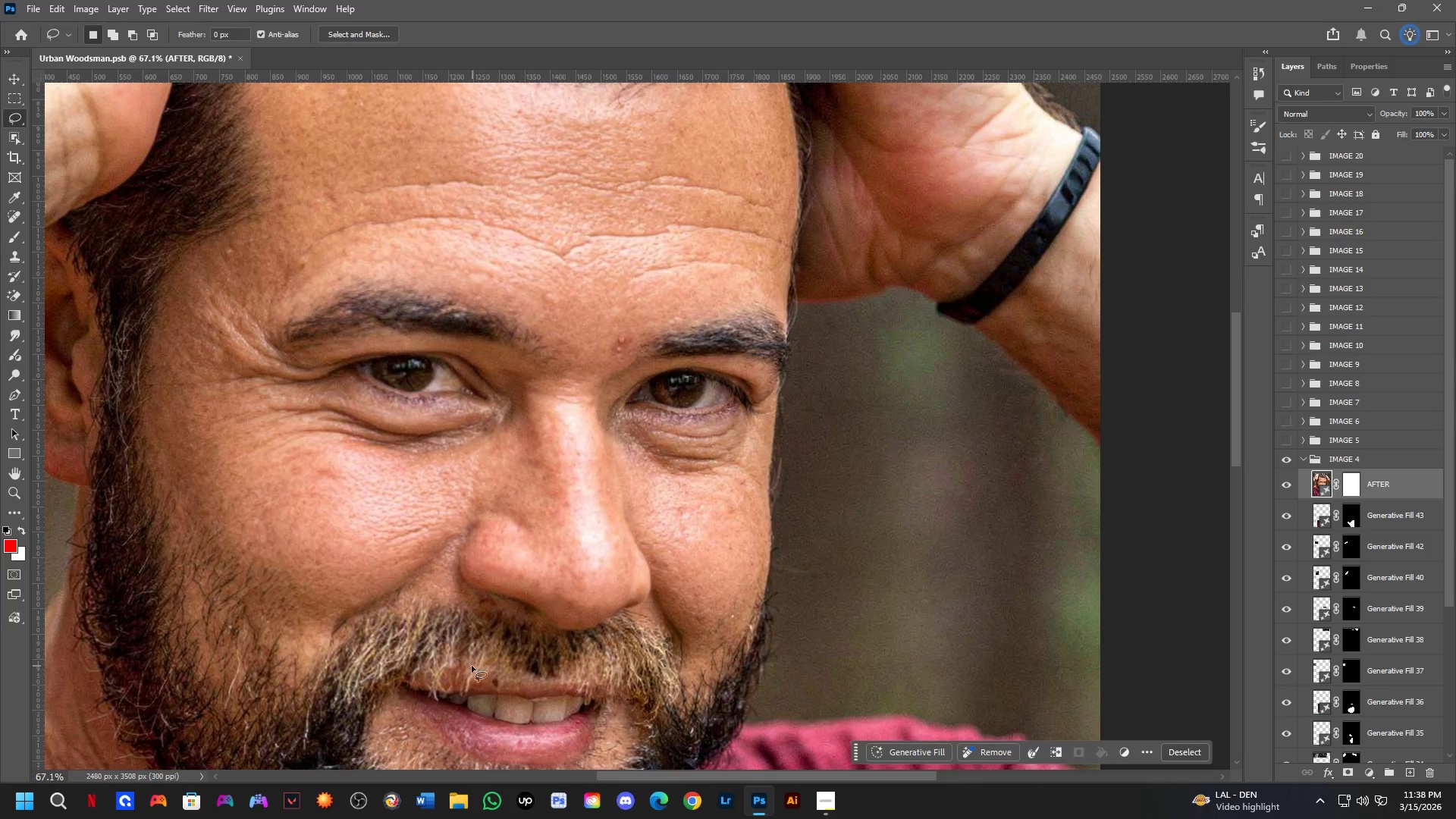 
key(Shift+ShiftLeft)
 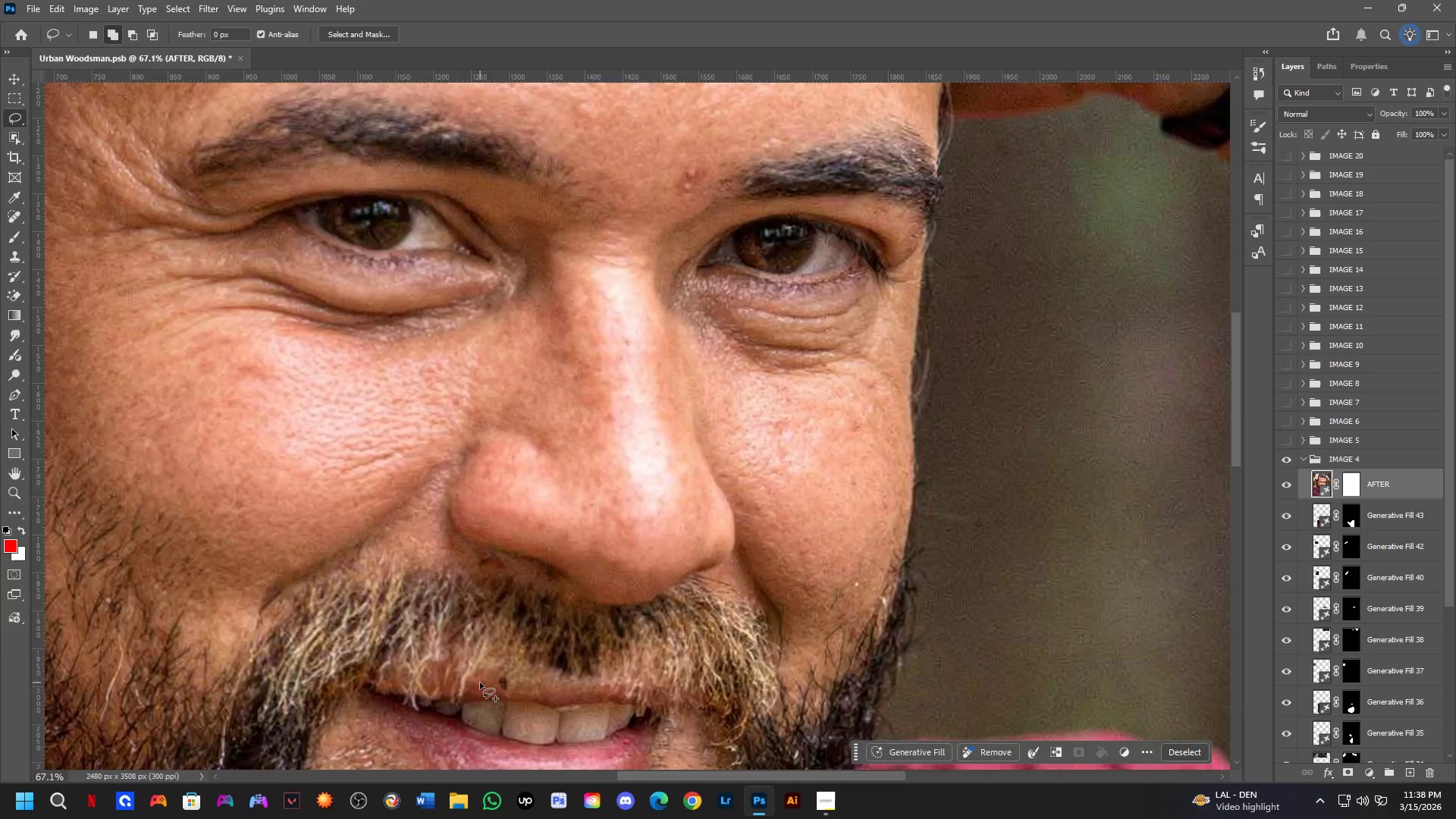 
key(Shift+ShiftLeft)
 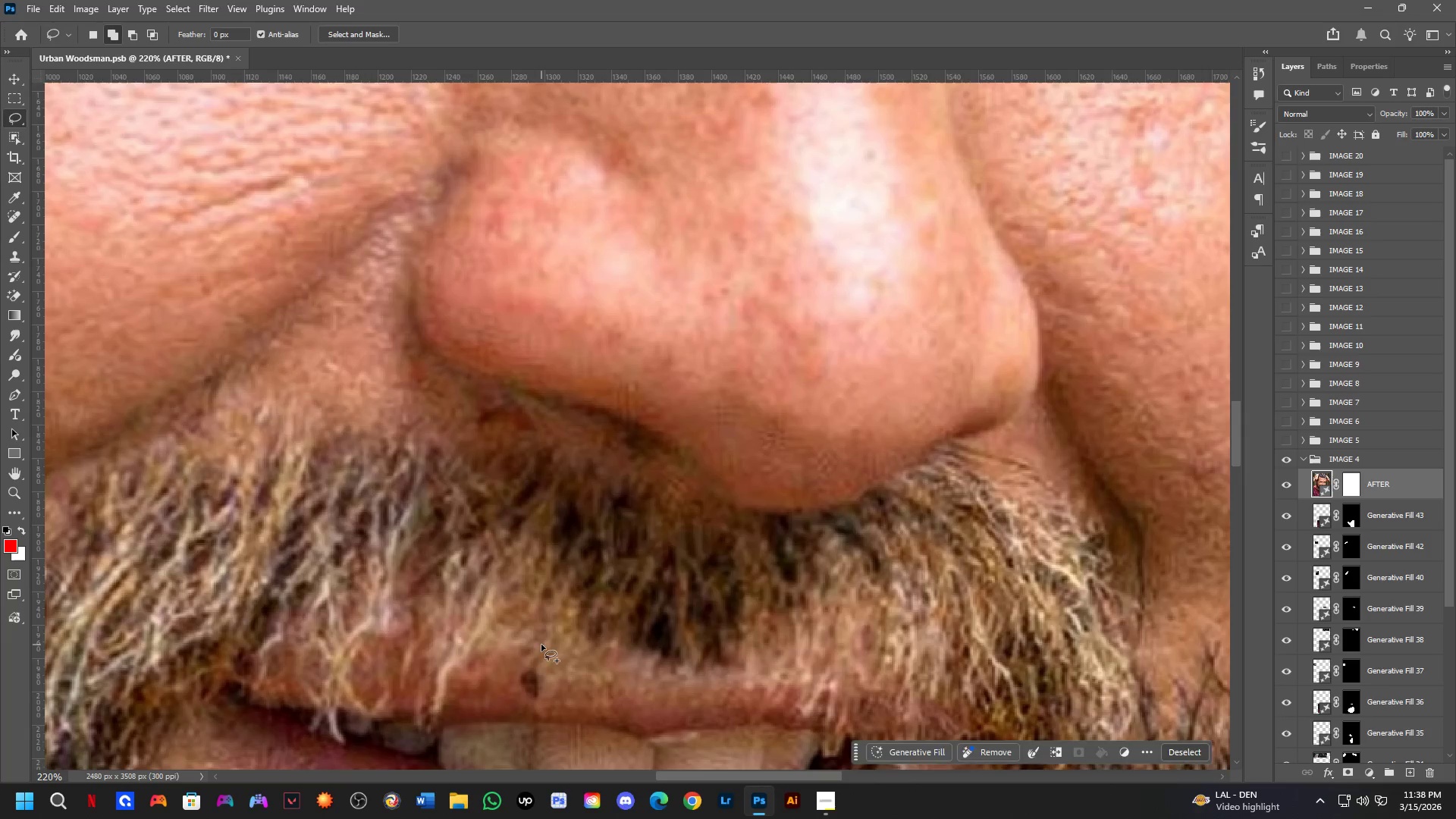 
left_click_drag(start_coordinate=[538, 644], to_coordinate=[570, 636])
 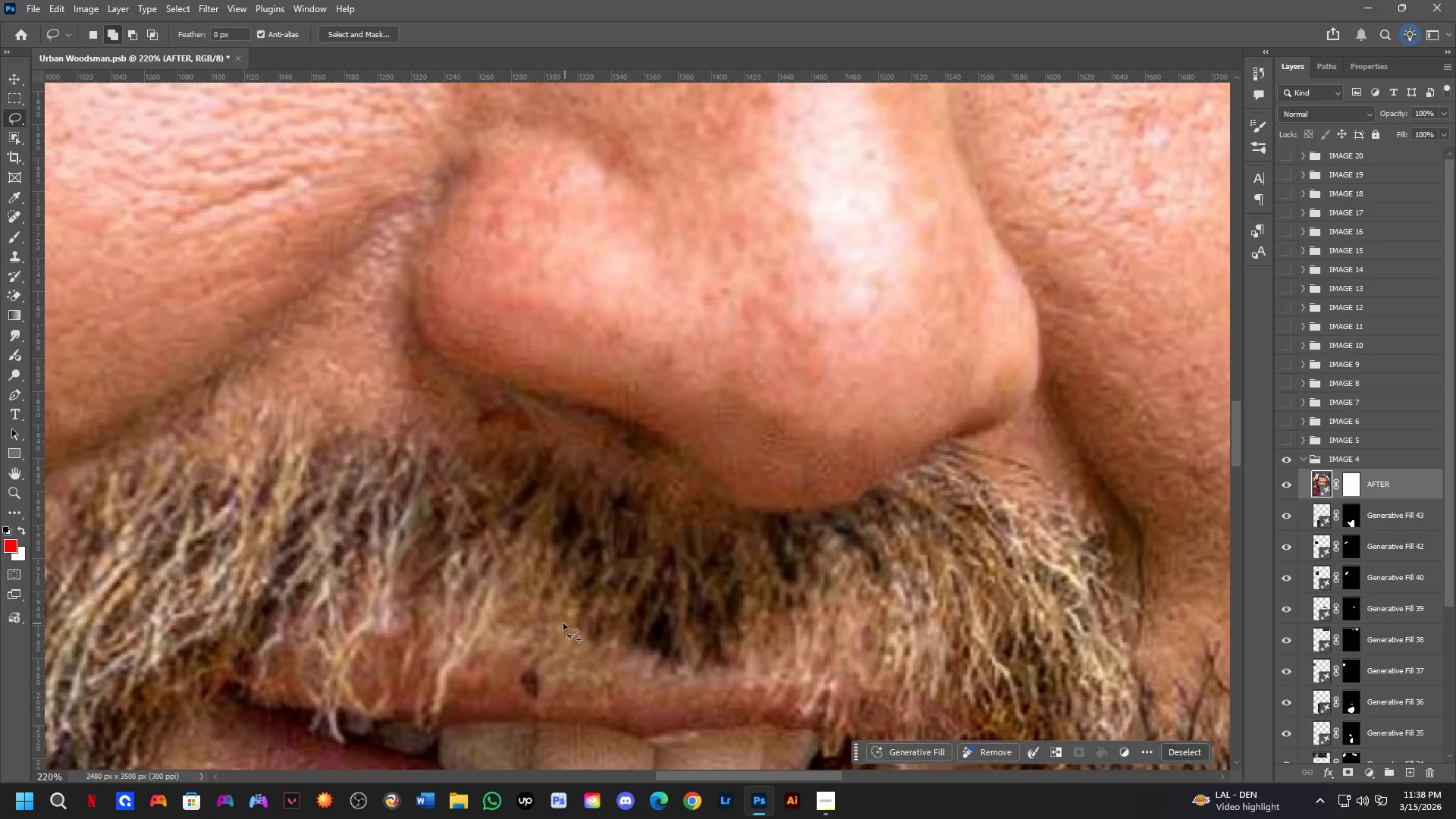 
scroll: coordinate [480, 683], scroll_direction: up, amount: 3.0
 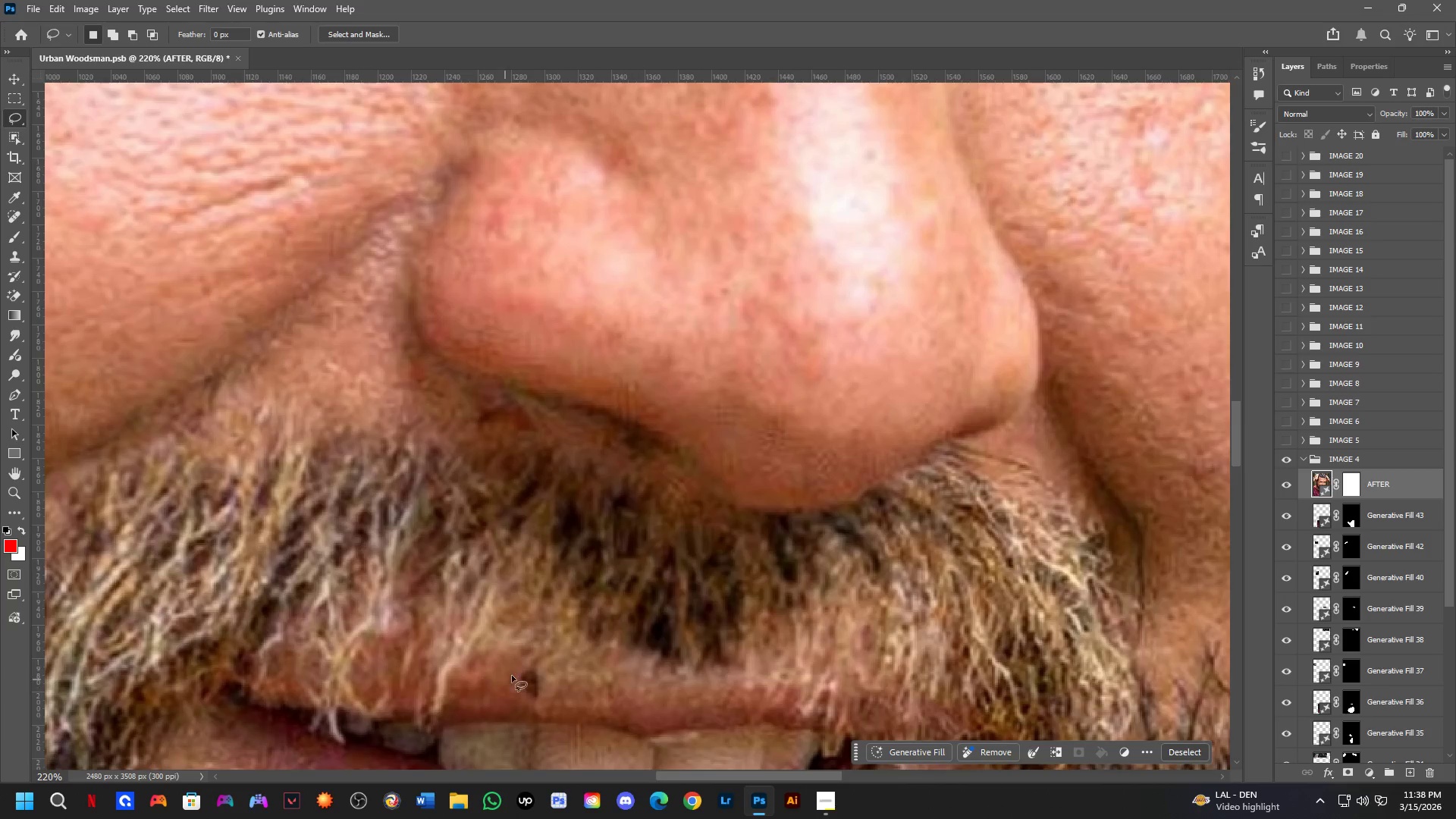 
key(Shift+ShiftLeft)
 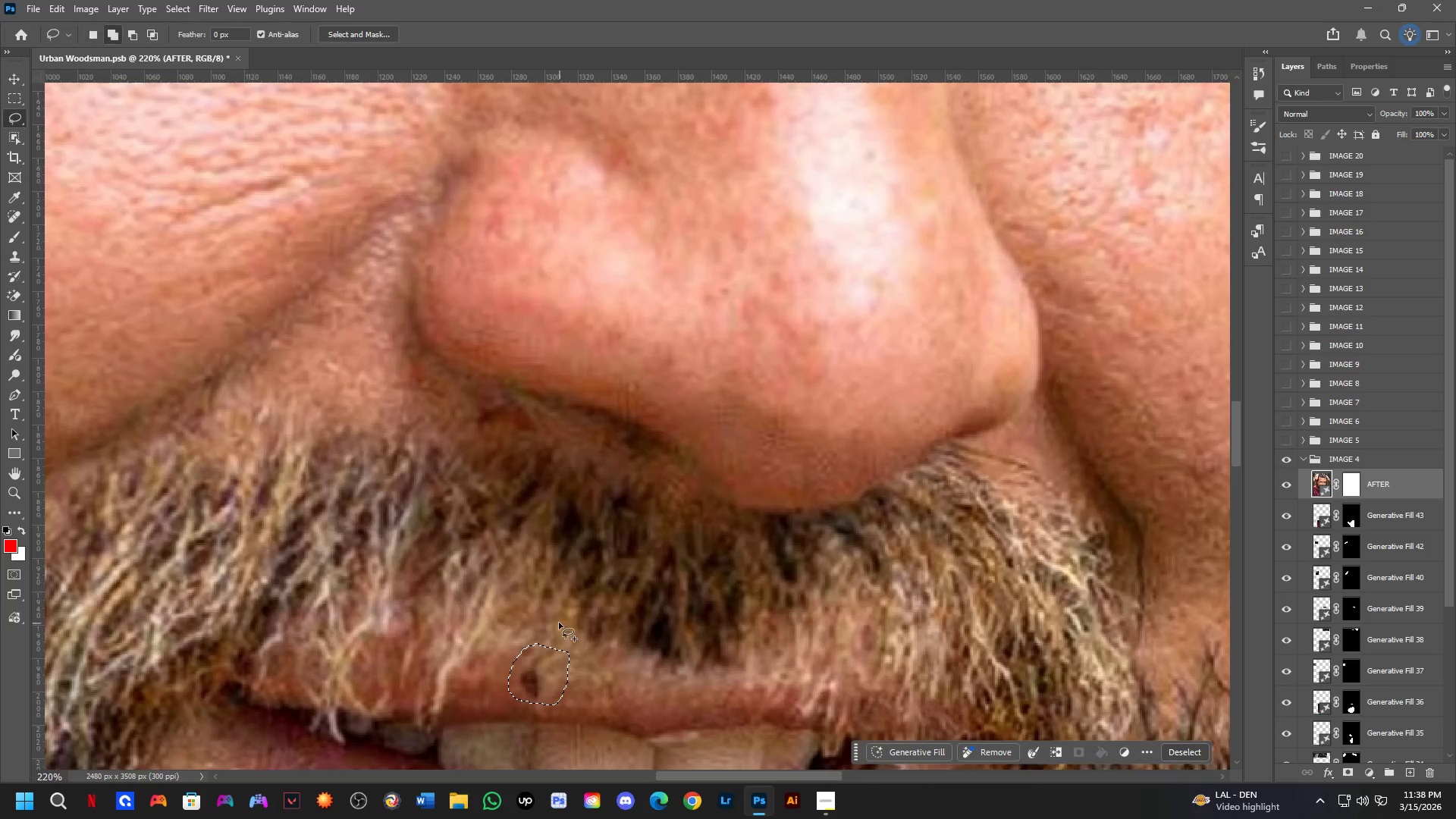 
hold_key(key=Space, duration=0.86)
 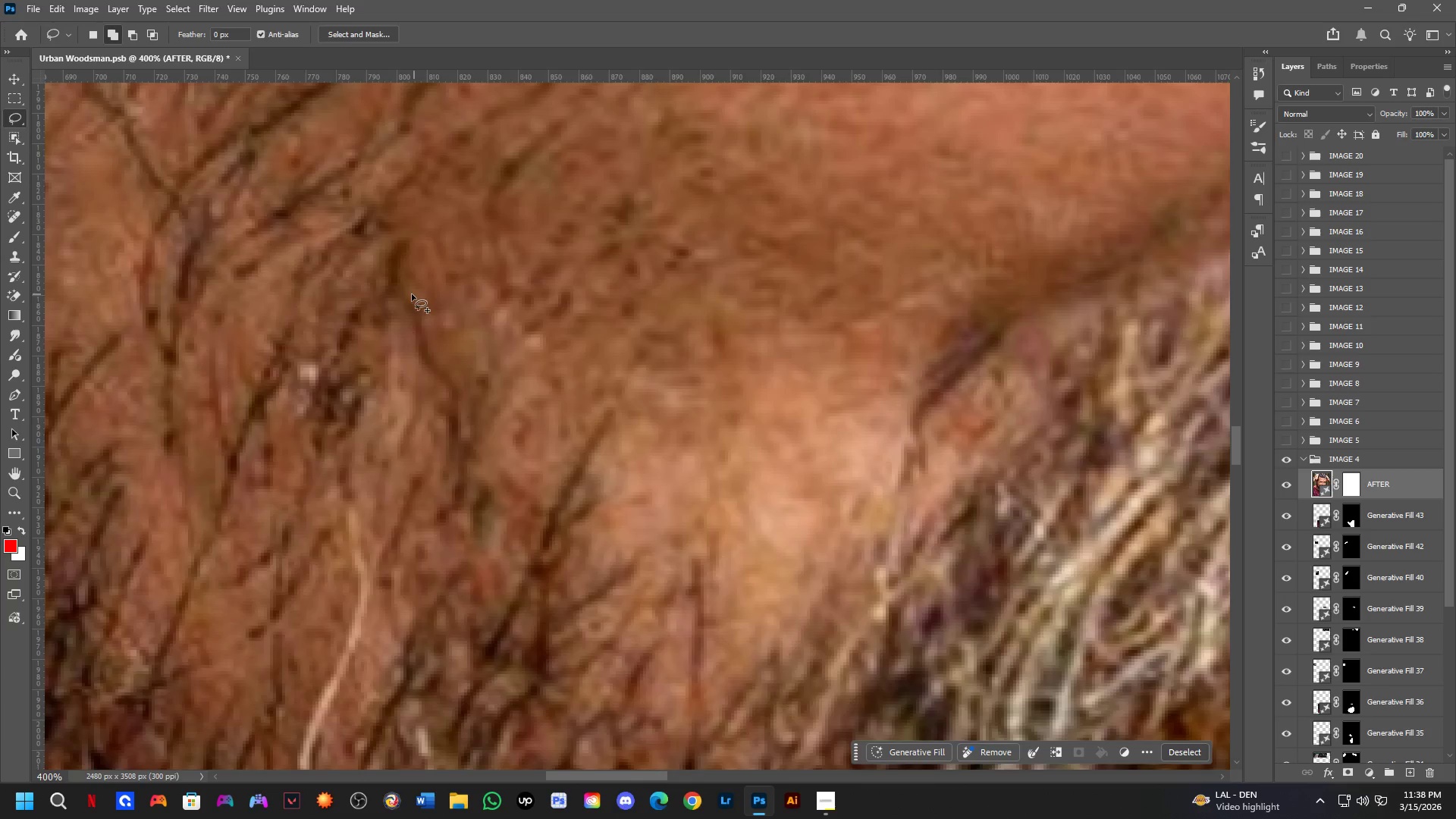 
left_click_drag(start_coordinate=[518, 653], to_coordinate=[634, 379])
 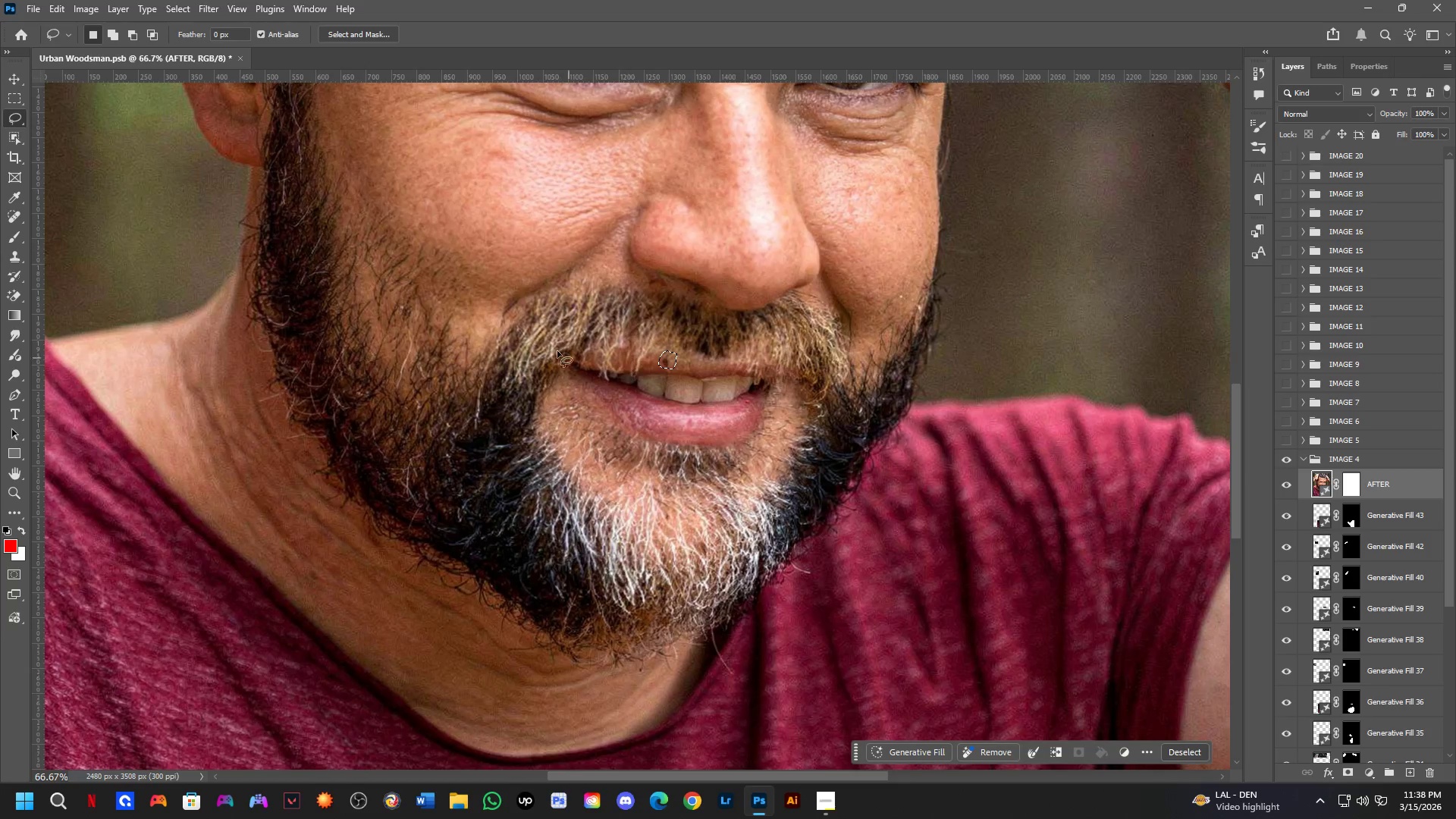 
scroll: coordinate [557, 615], scroll_direction: down, amount: 3.0
 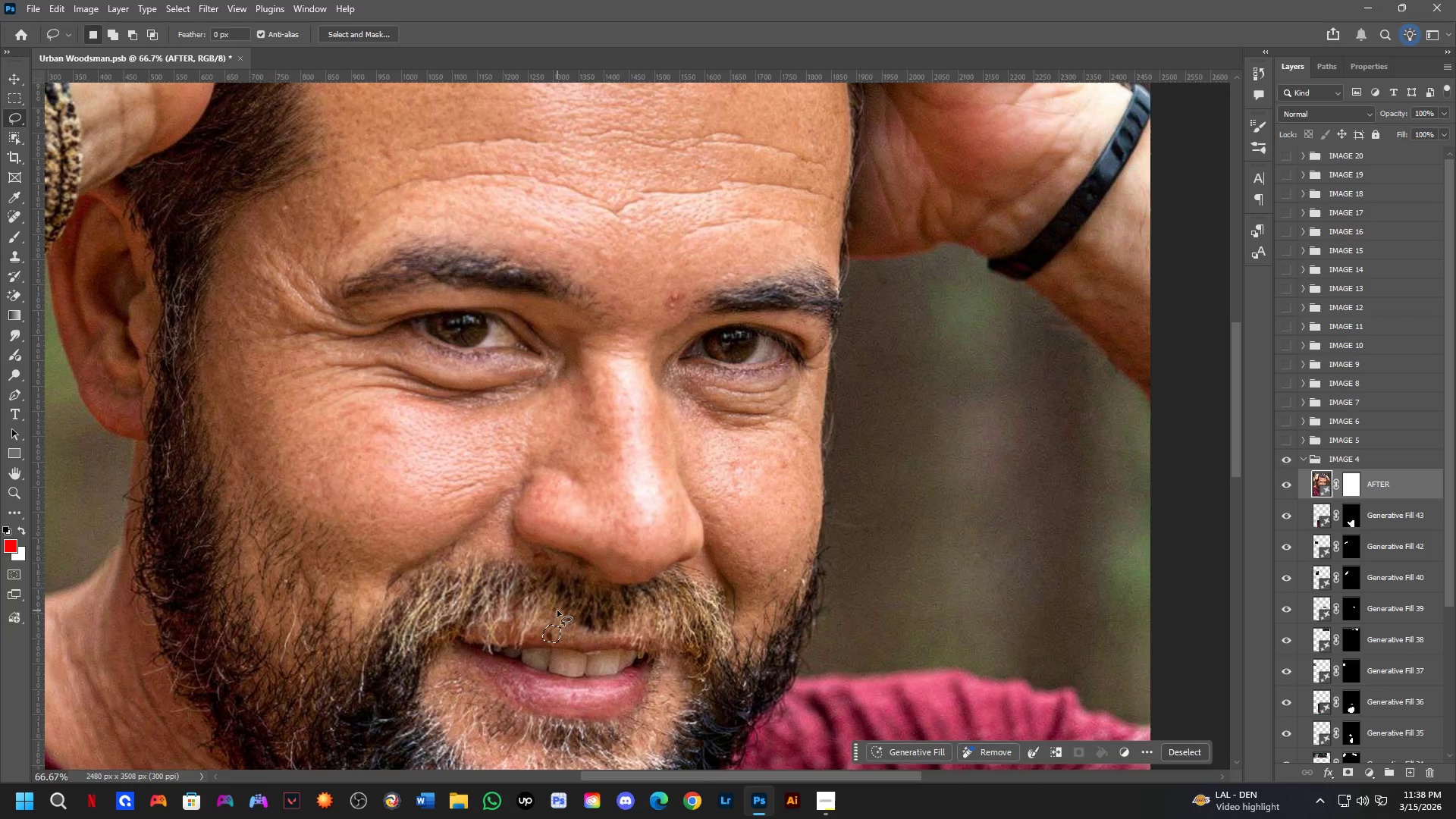 
hold_key(key=Space, duration=1.99)
 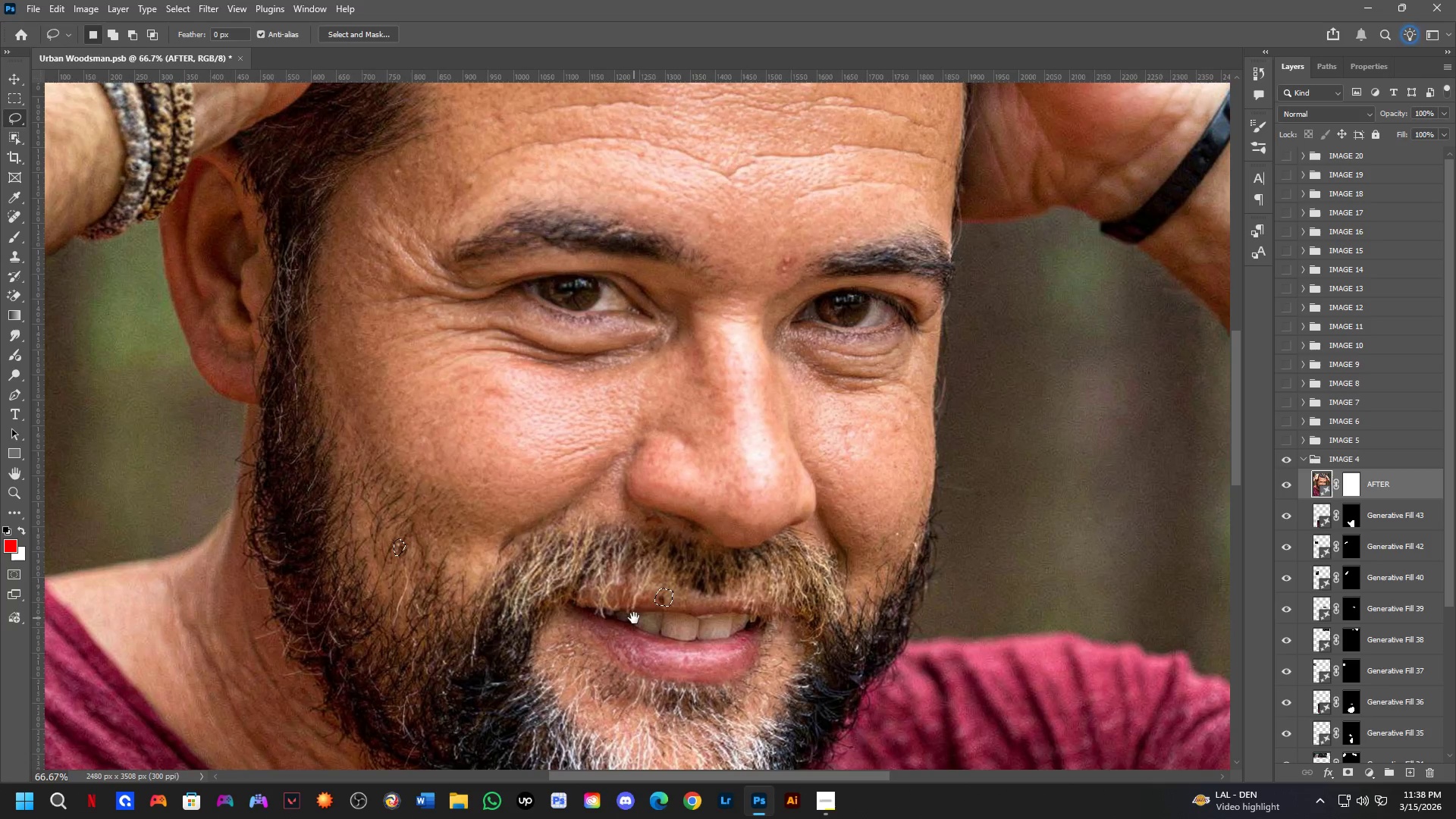 
key(Shift+ShiftLeft)
 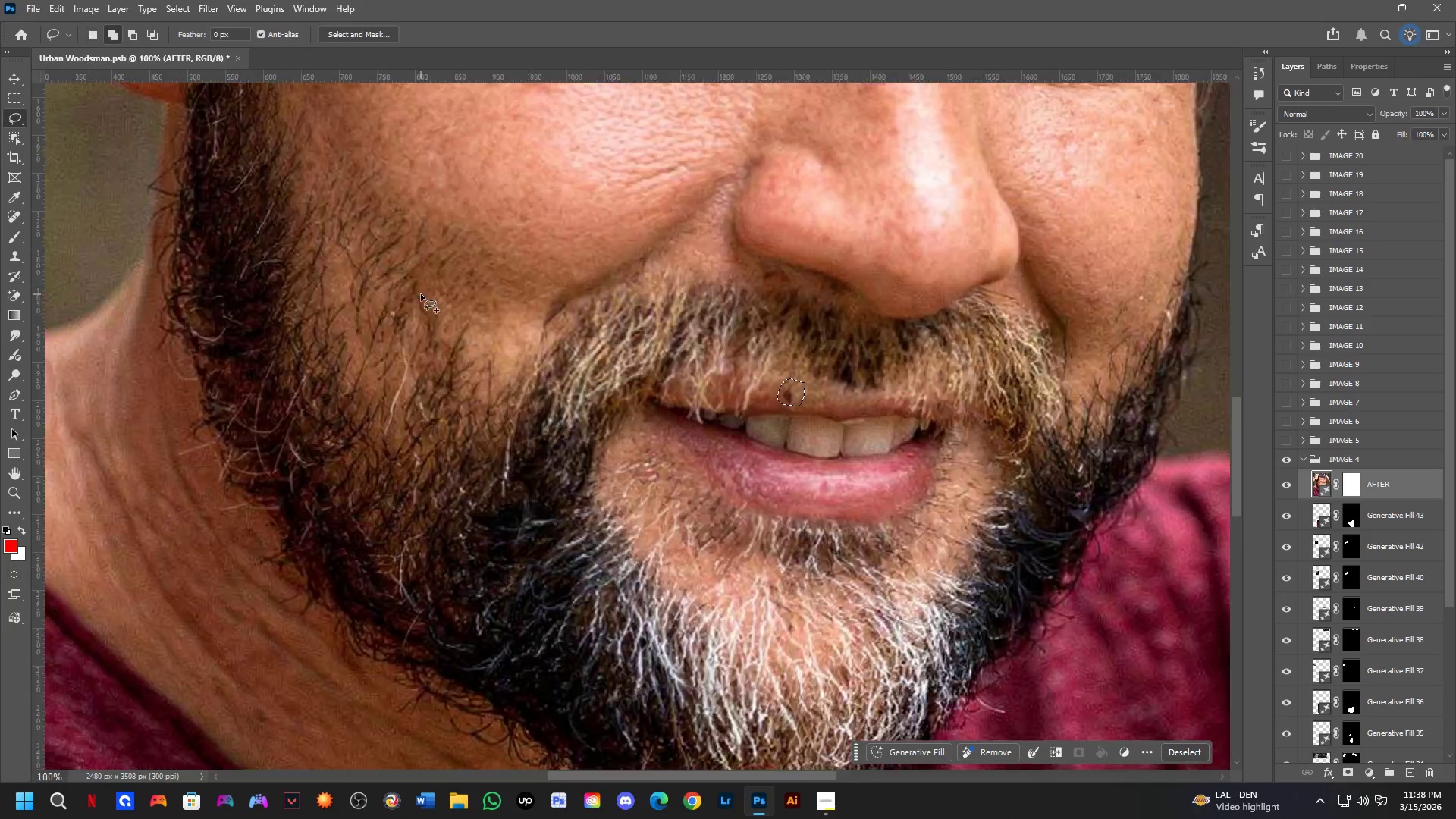 
key(Shift+ShiftLeft)
 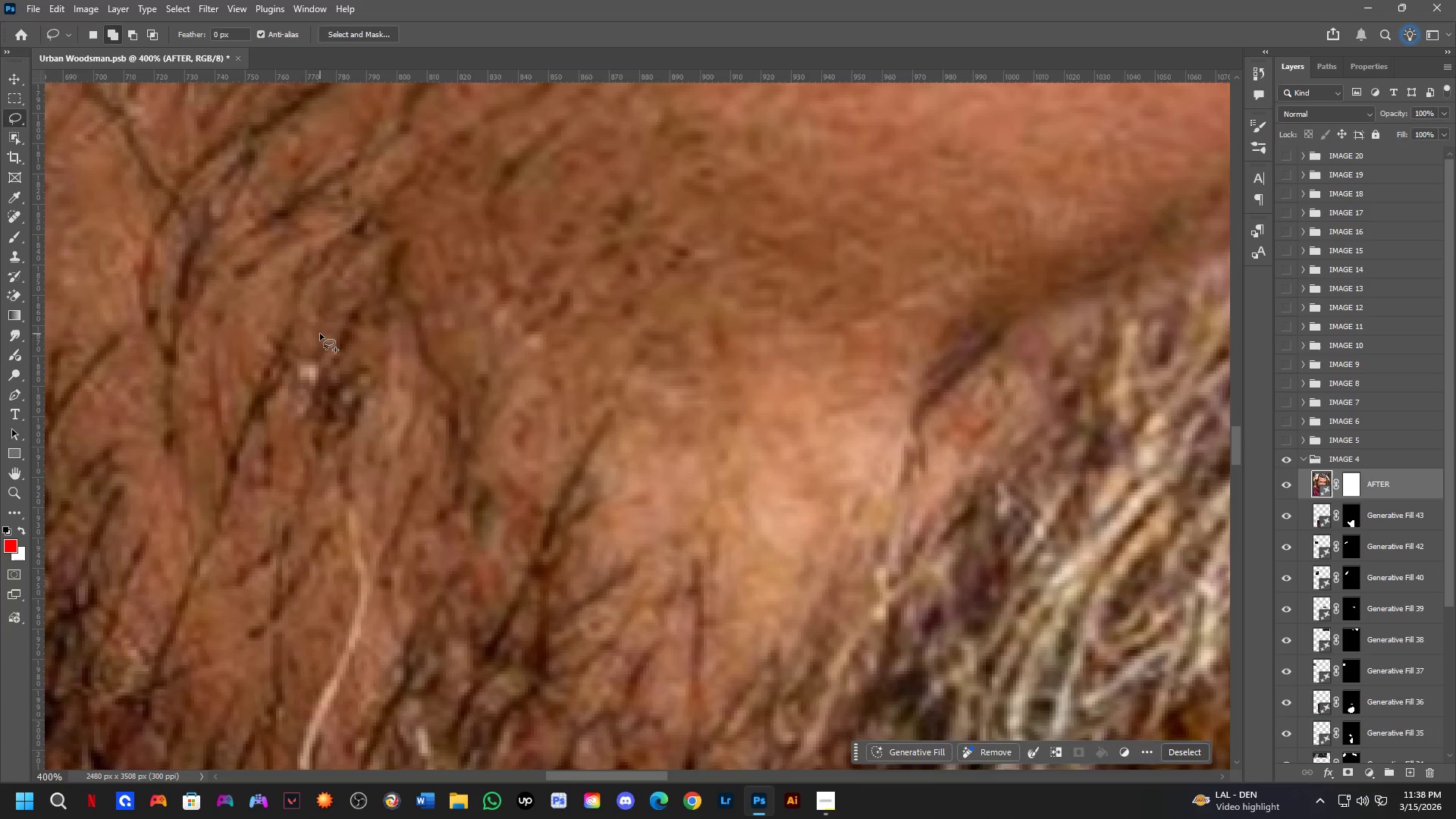 
scroll: coordinate [421, 294], scroll_direction: up, amount: 4.0
 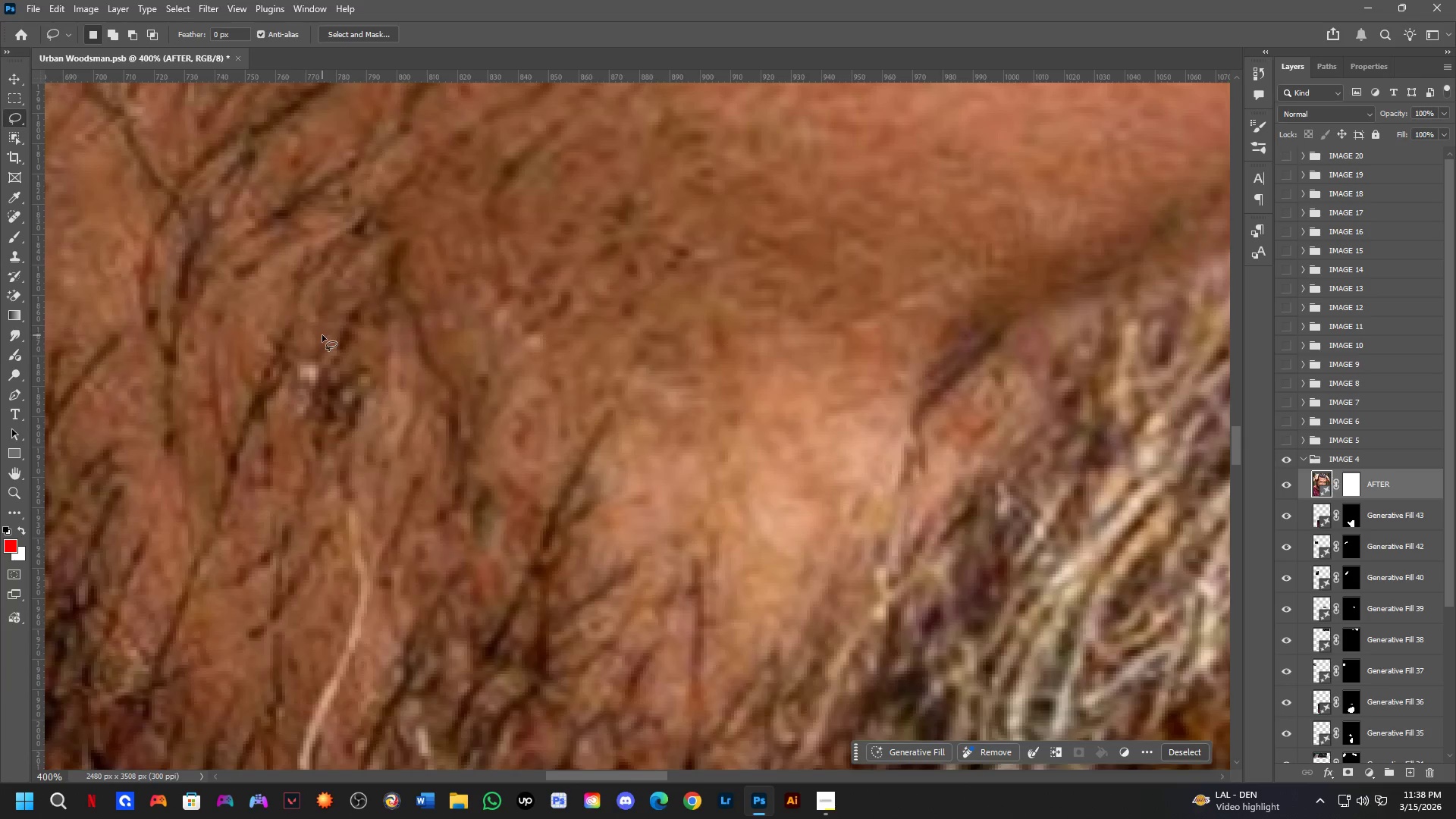 
left_click_drag(start_coordinate=[314, 333], to_coordinate=[356, 351])
 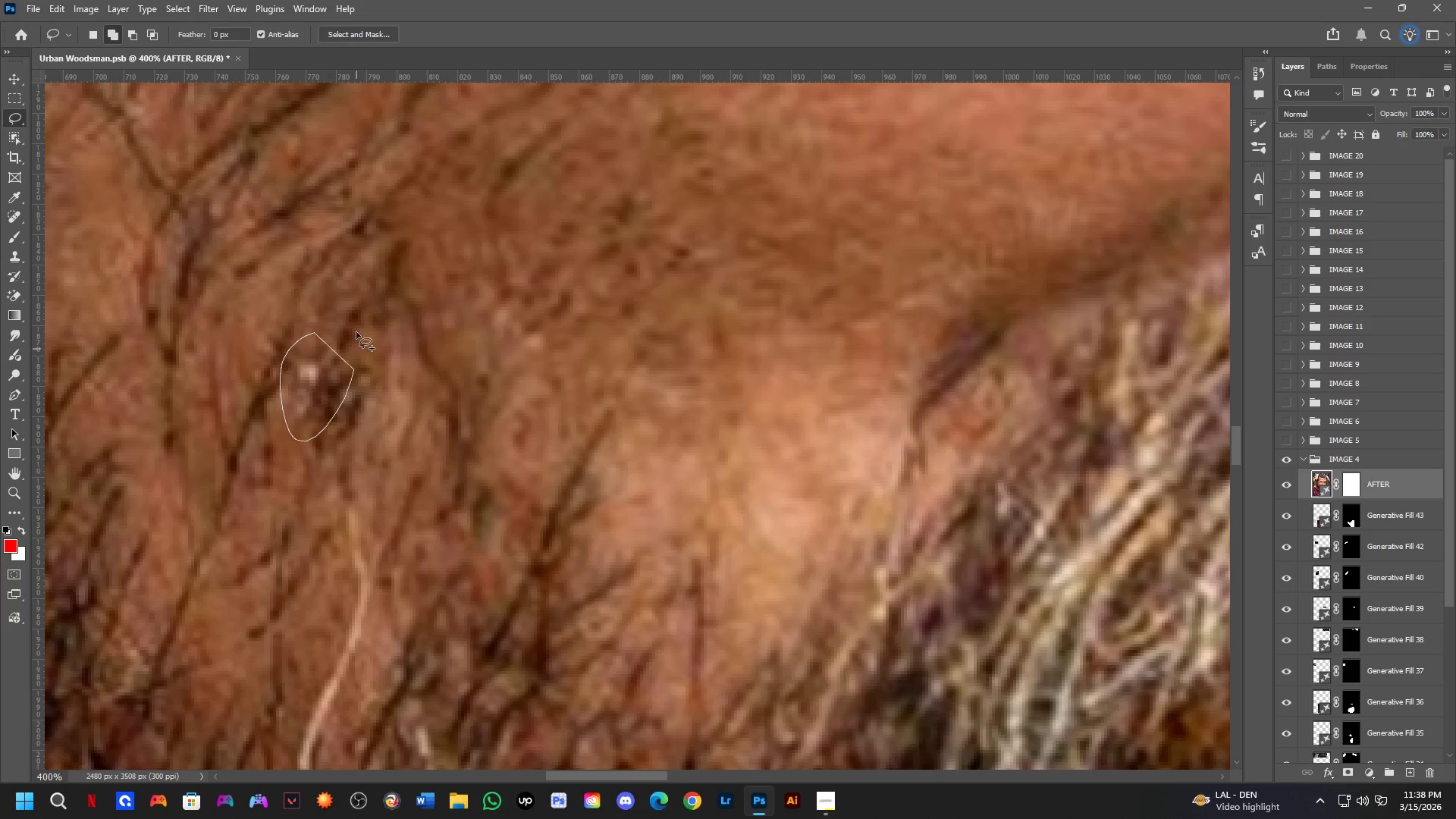 
hold_key(key=ShiftLeft, duration=0.45)
 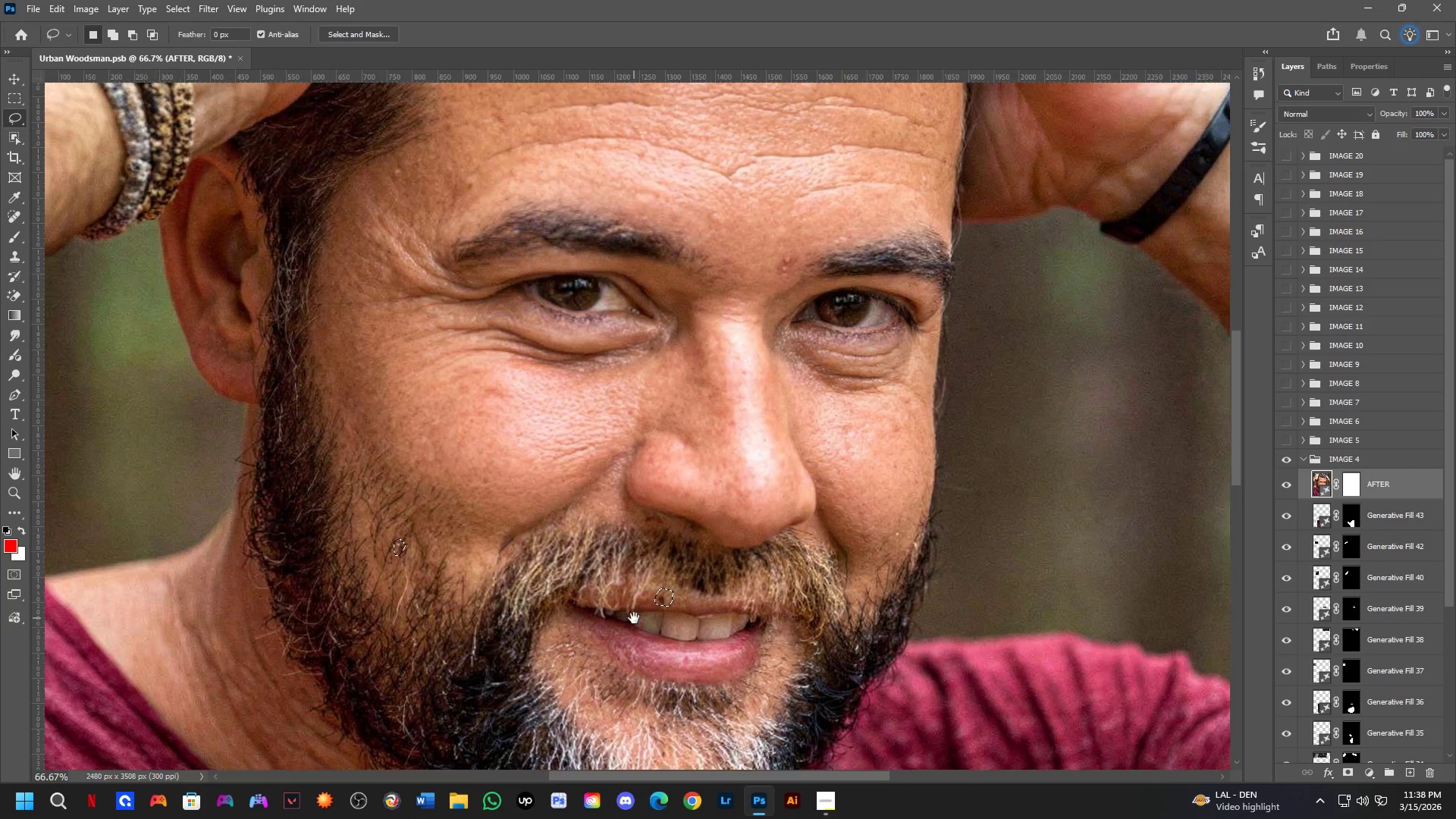 
hold_key(key=Space, duration=0.67)
 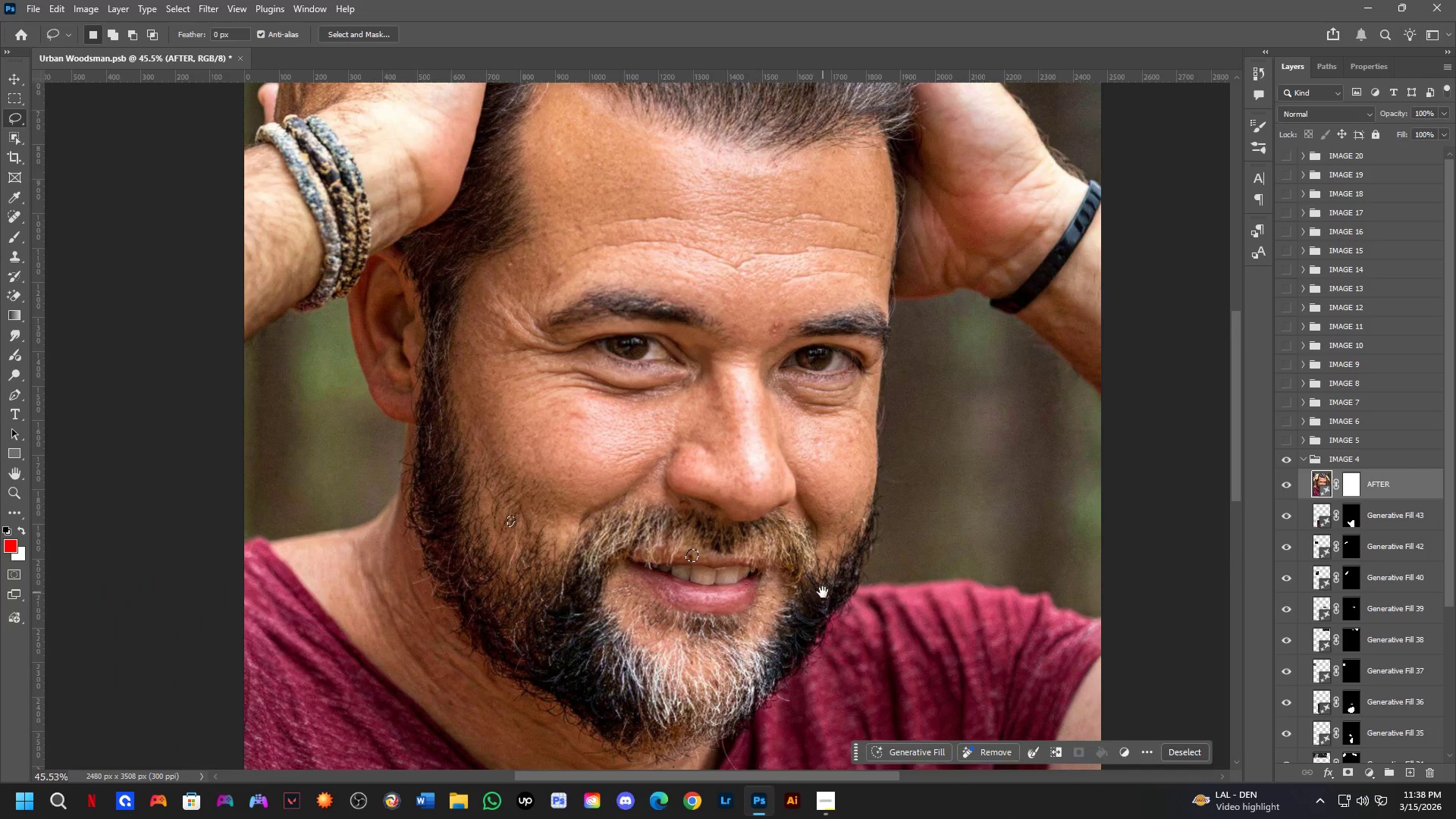 
scroll: coordinate [354, 349], scroll_direction: down, amount: 5.0
 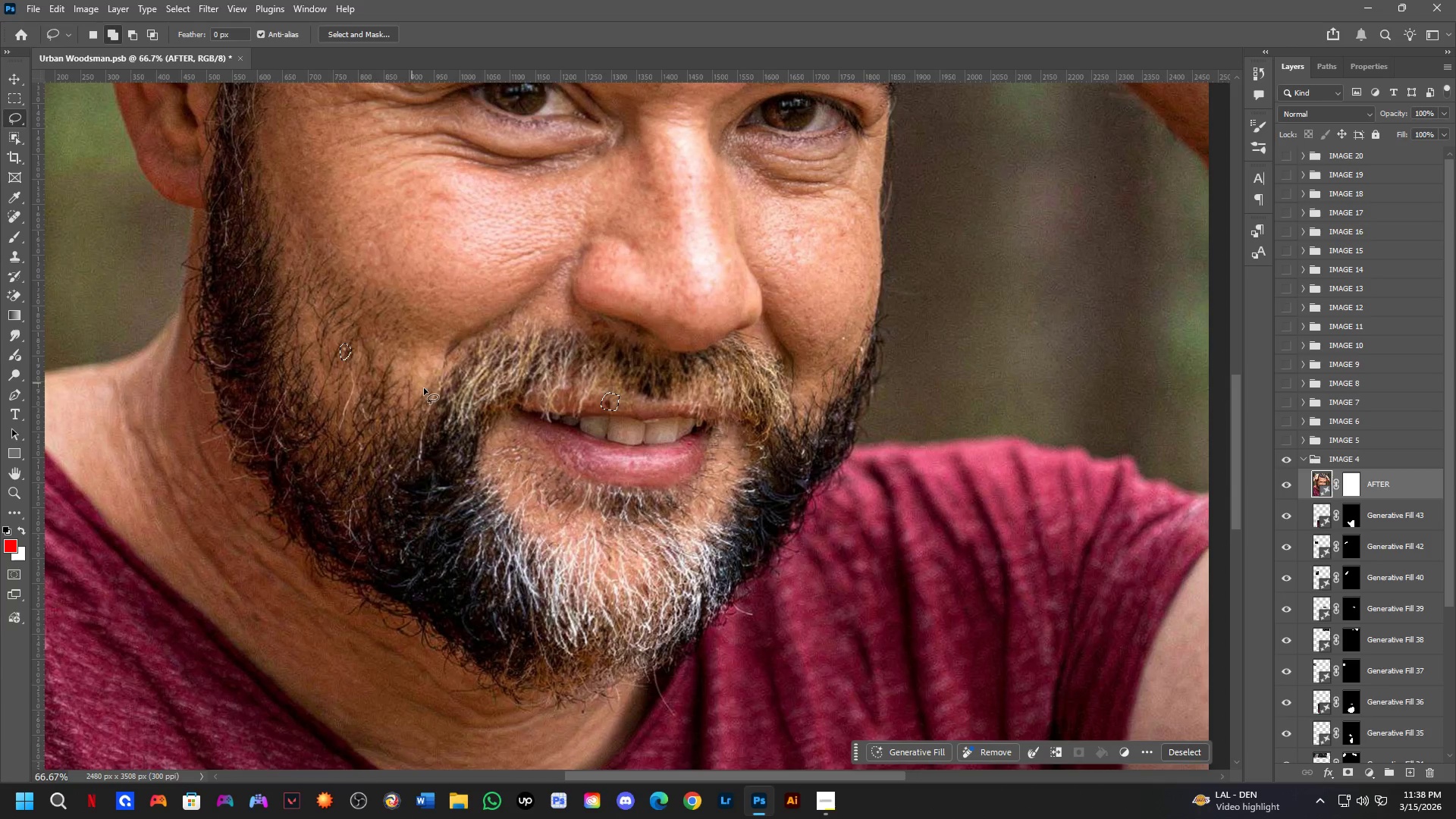 
left_click_drag(start_coordinate=[580, 422], to_coordinate=[634, 618])
 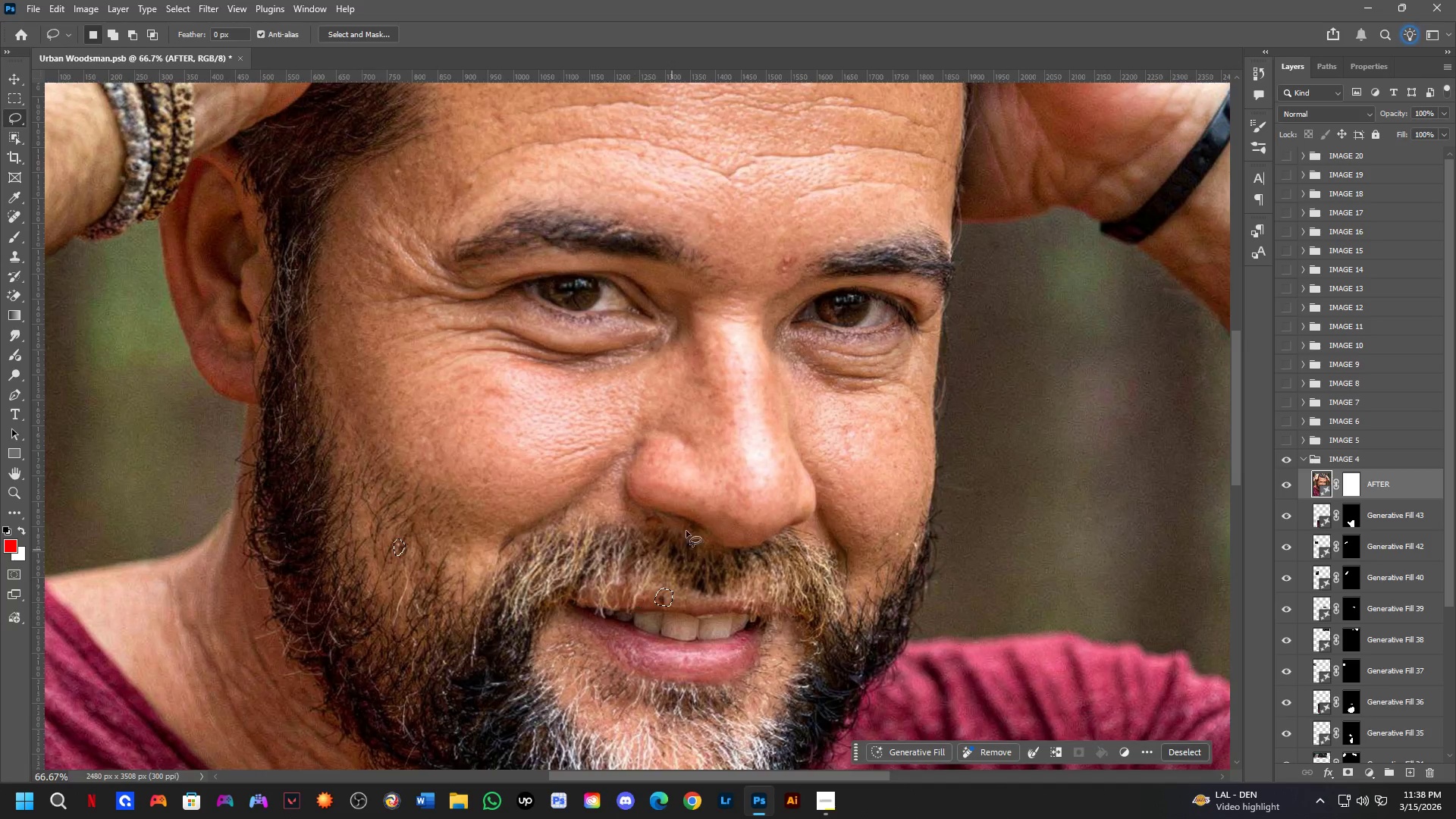 
hold_key(key=Space, duration=0.47)
 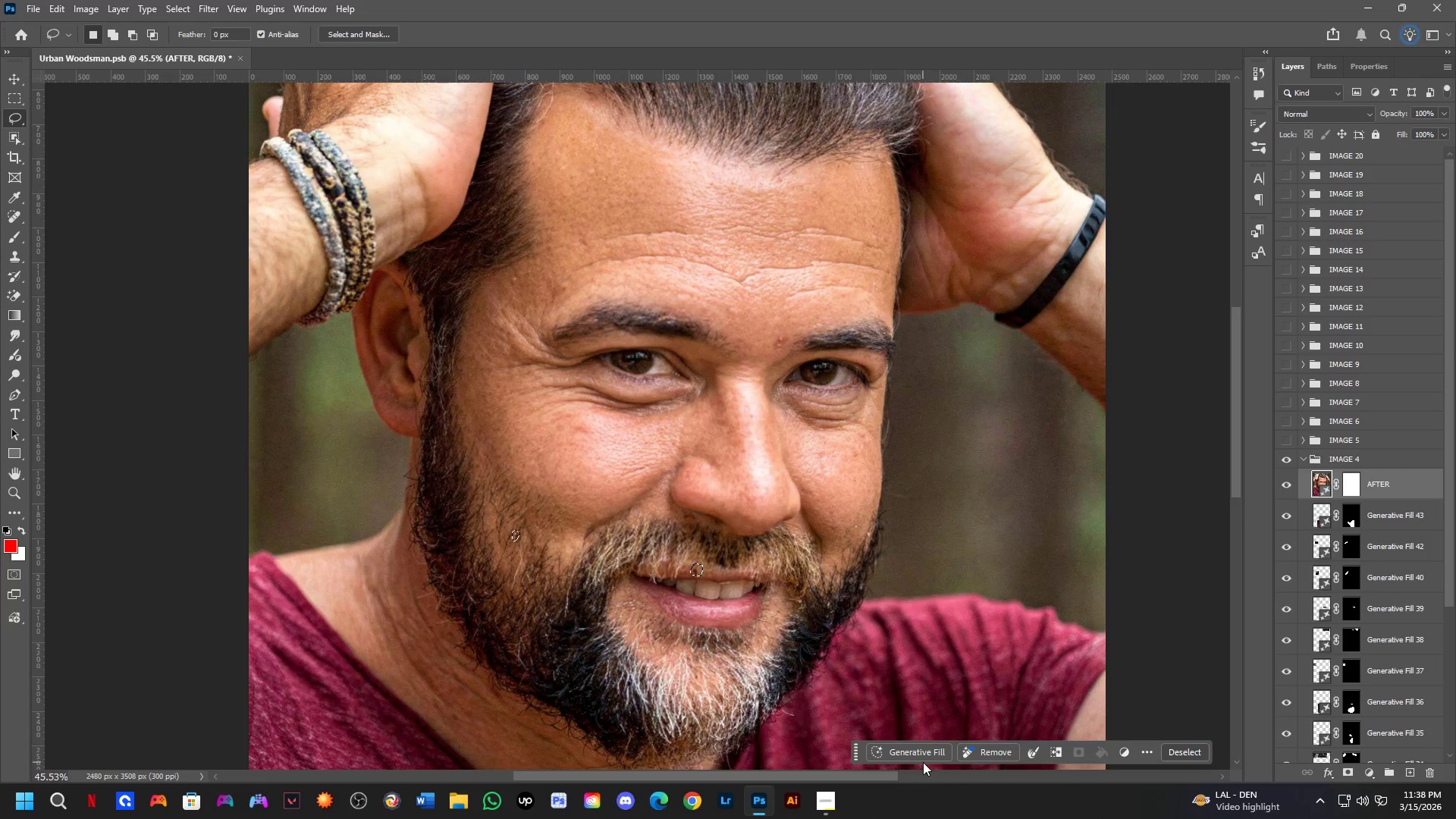 
left_click_drag(start_coordinate=[823, 592], to_coordinate=[827, 606])
 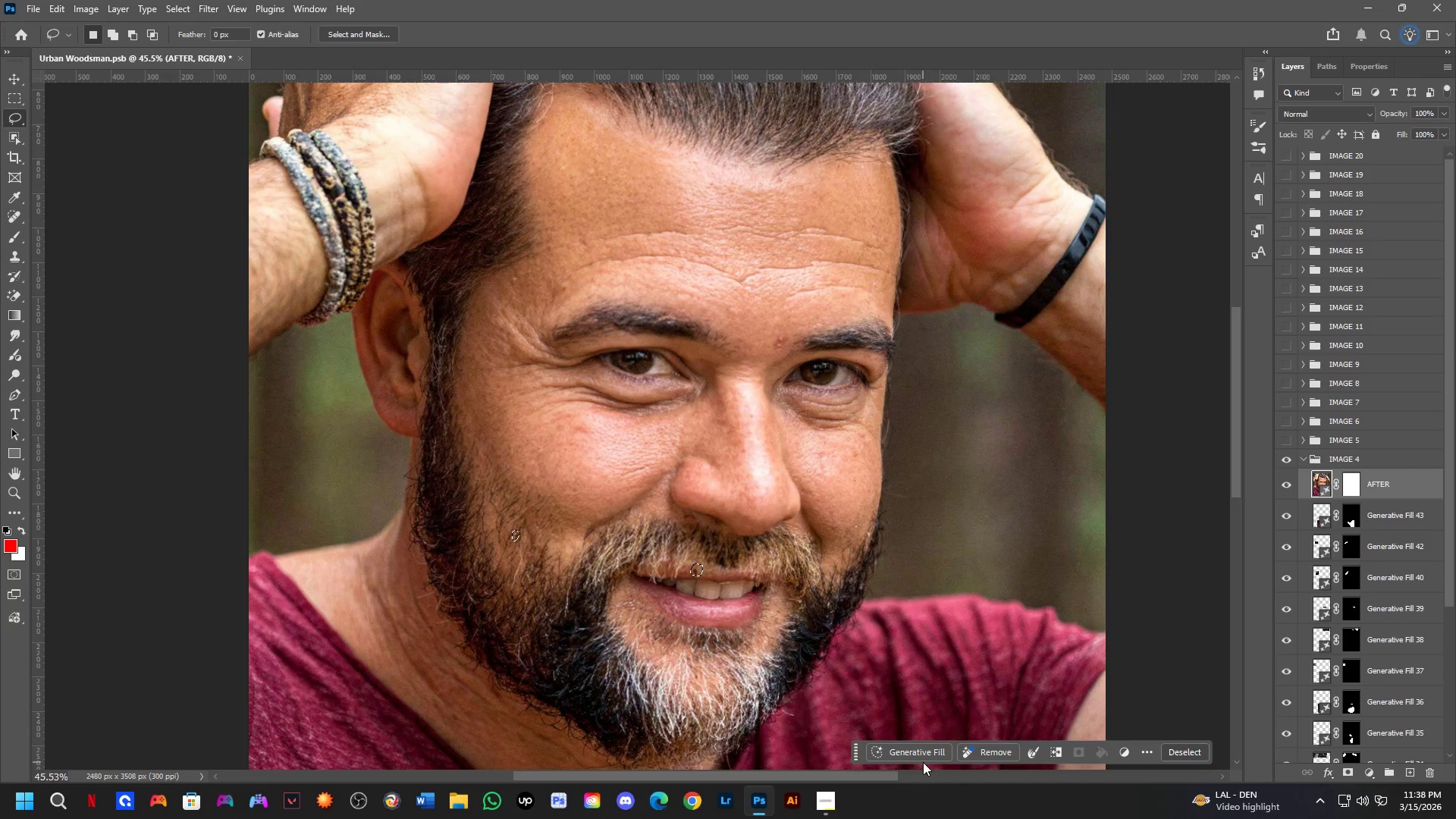 
scroll: coordinate [755, 466], scroll_direction: down, amount: 4.0
 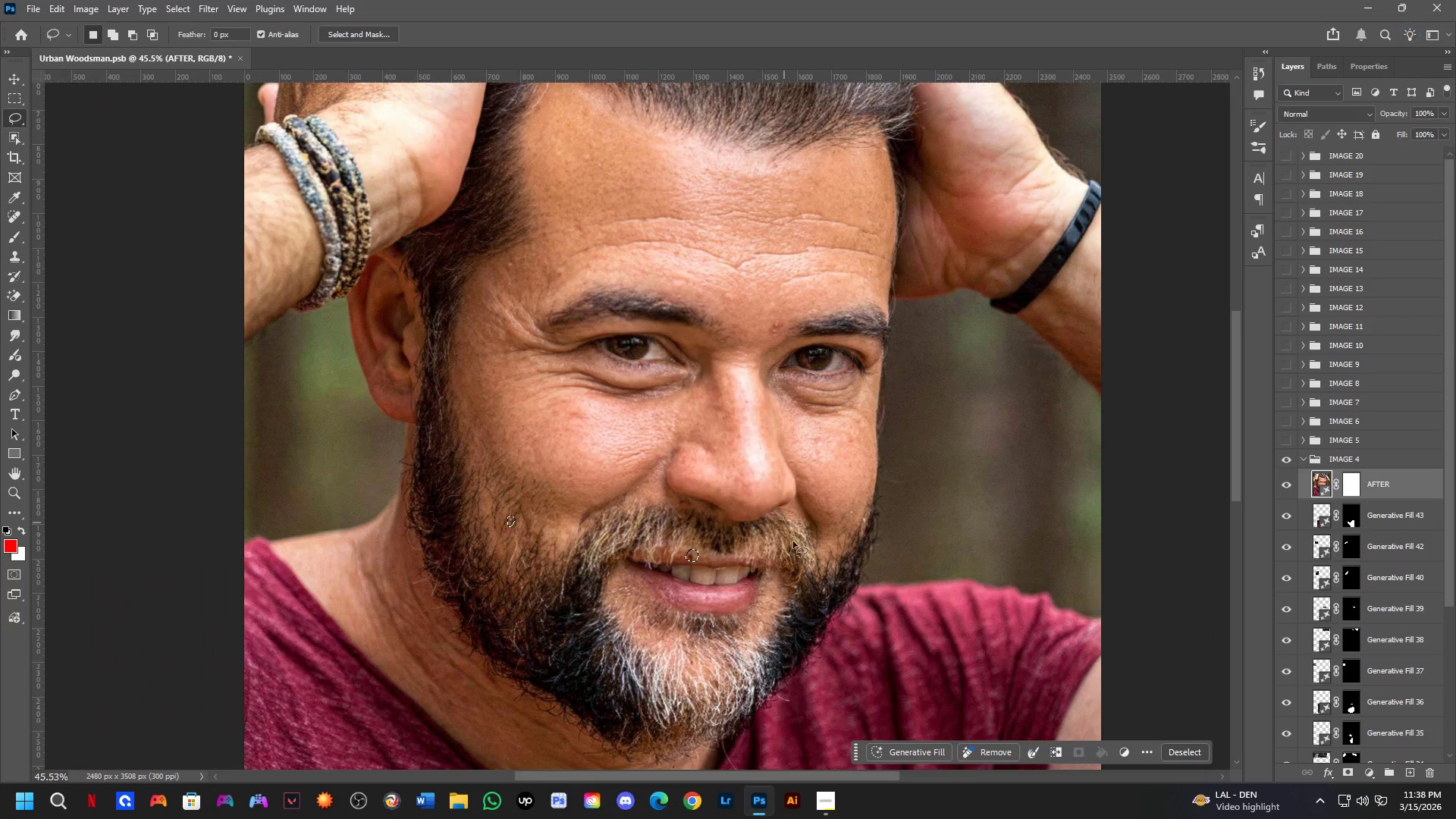 
left_click([919, 755])
 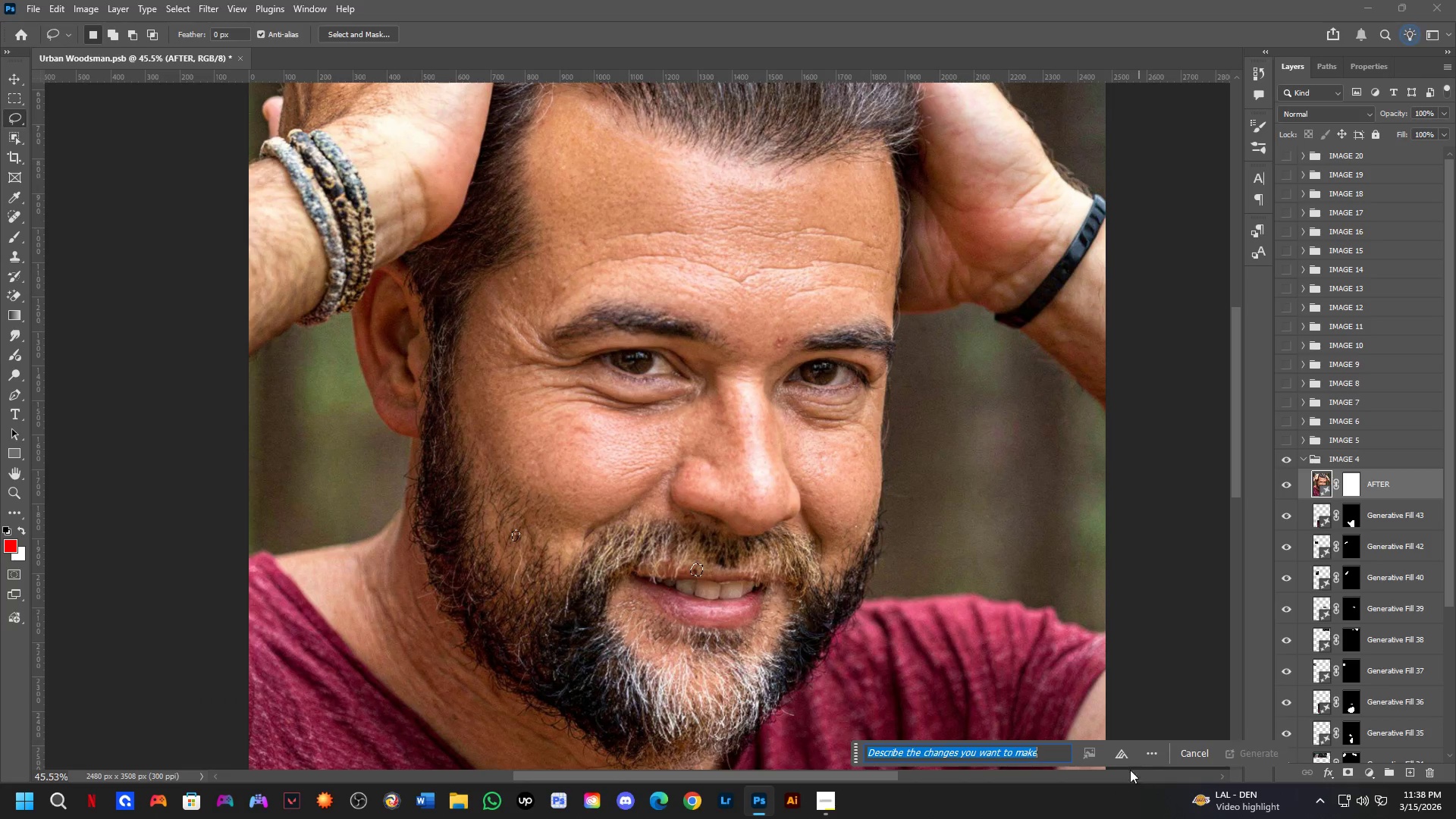 
left_click([1118, 755])
 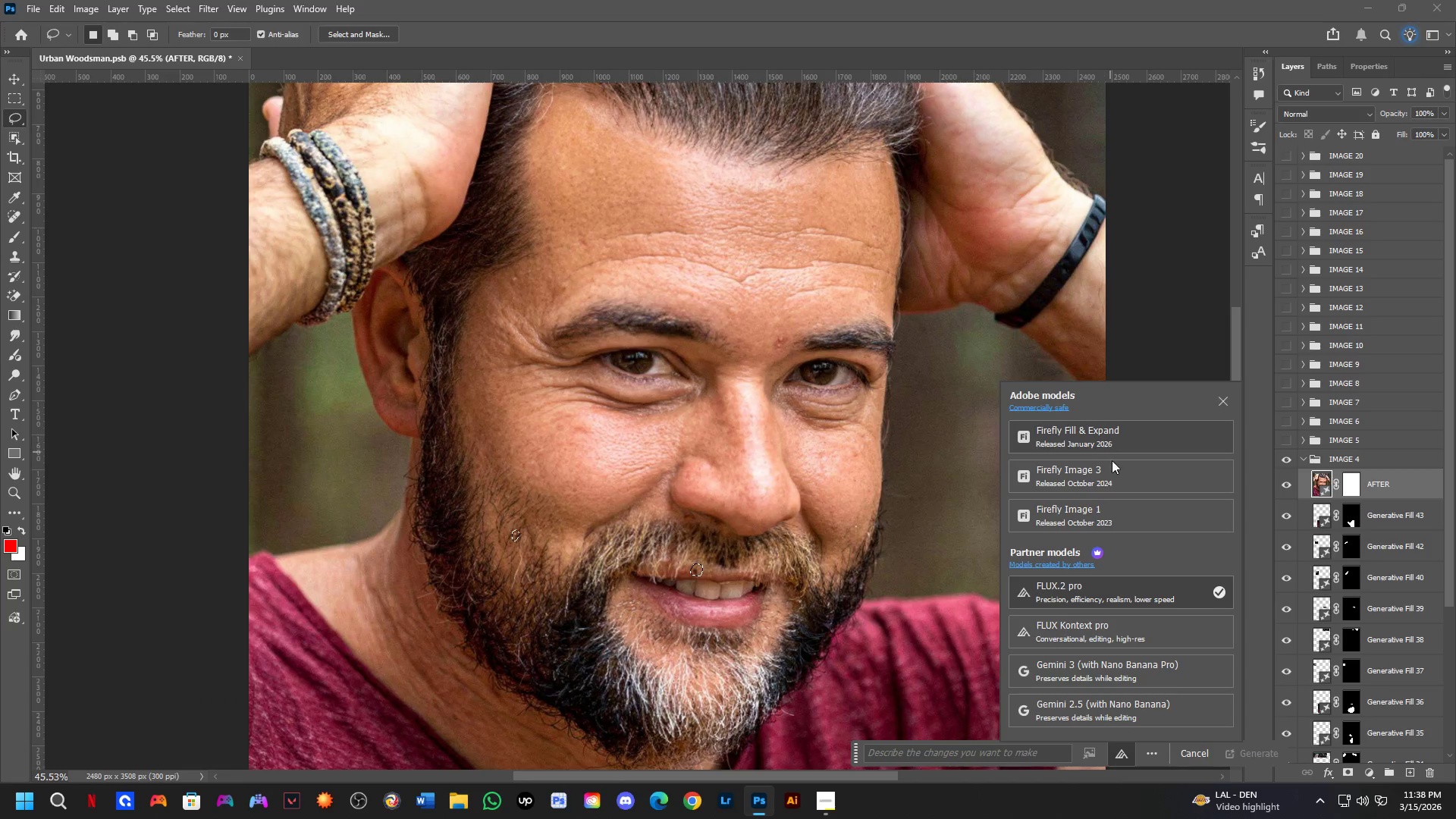 
left_click([1116, 474])
 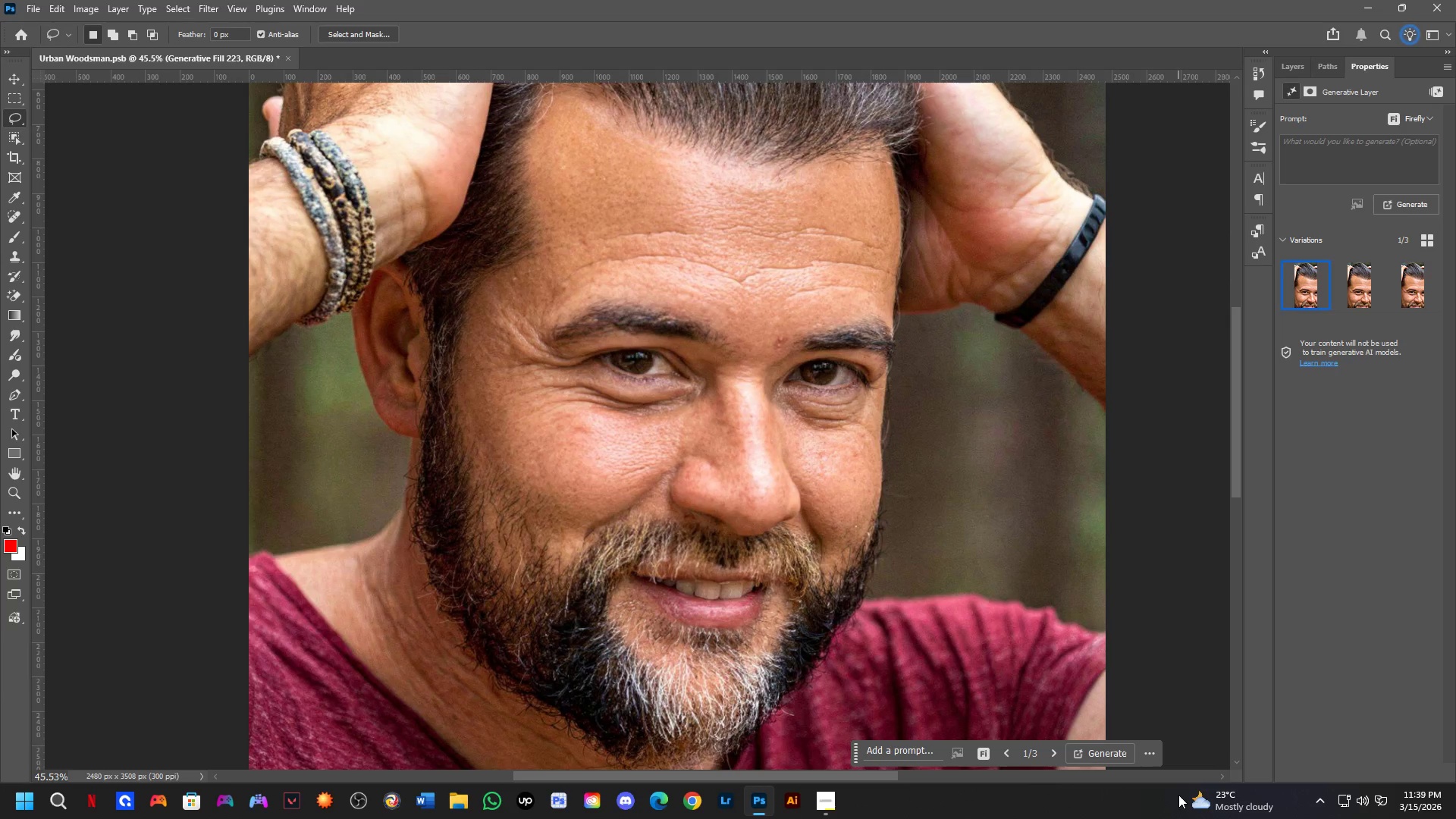 
wait(63.84)
 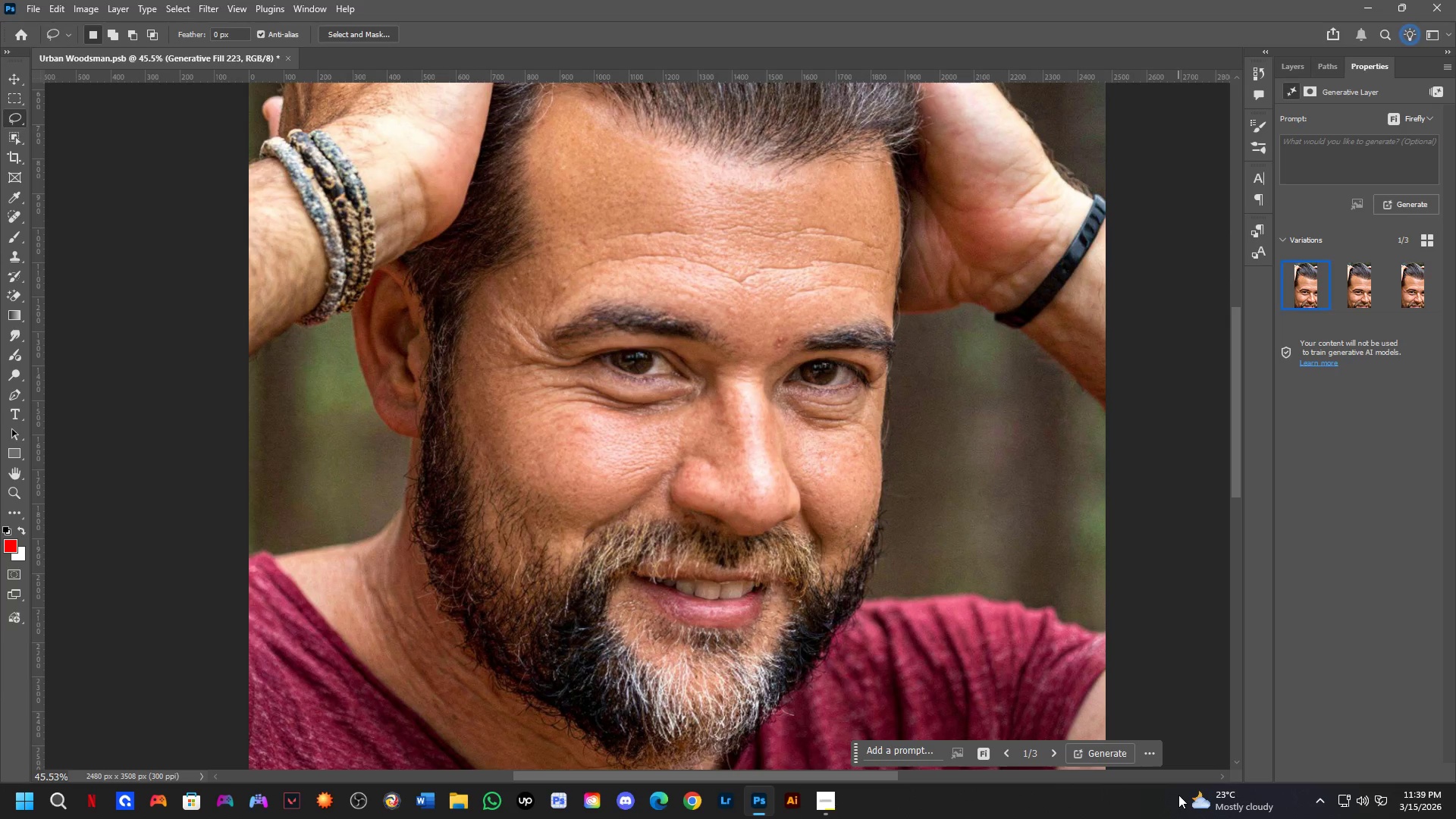 
key(Shift+ShiftLeft)
 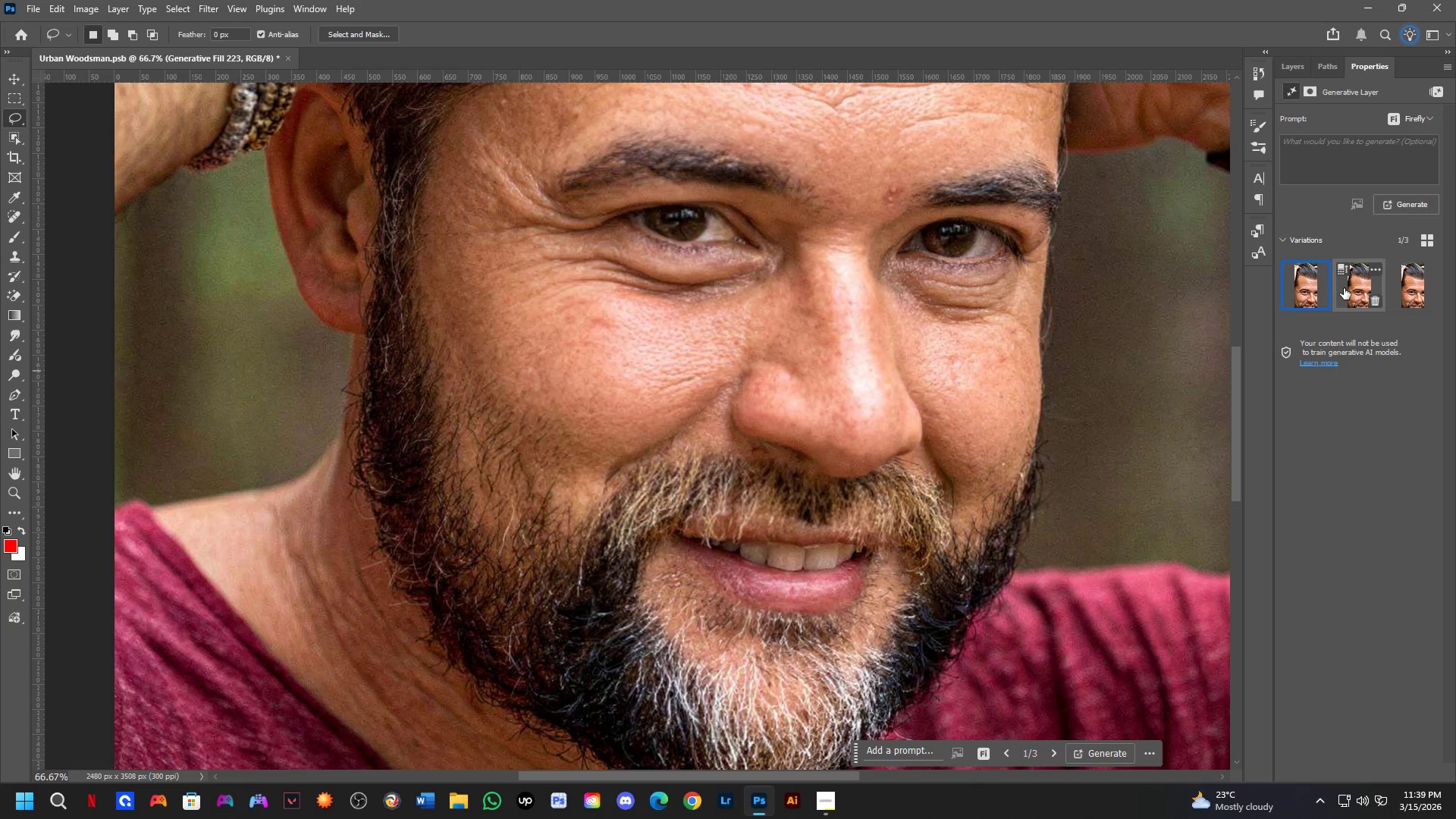 
scroll: coordinate [674, 542], scroll_direction: none, amount: 0.0
 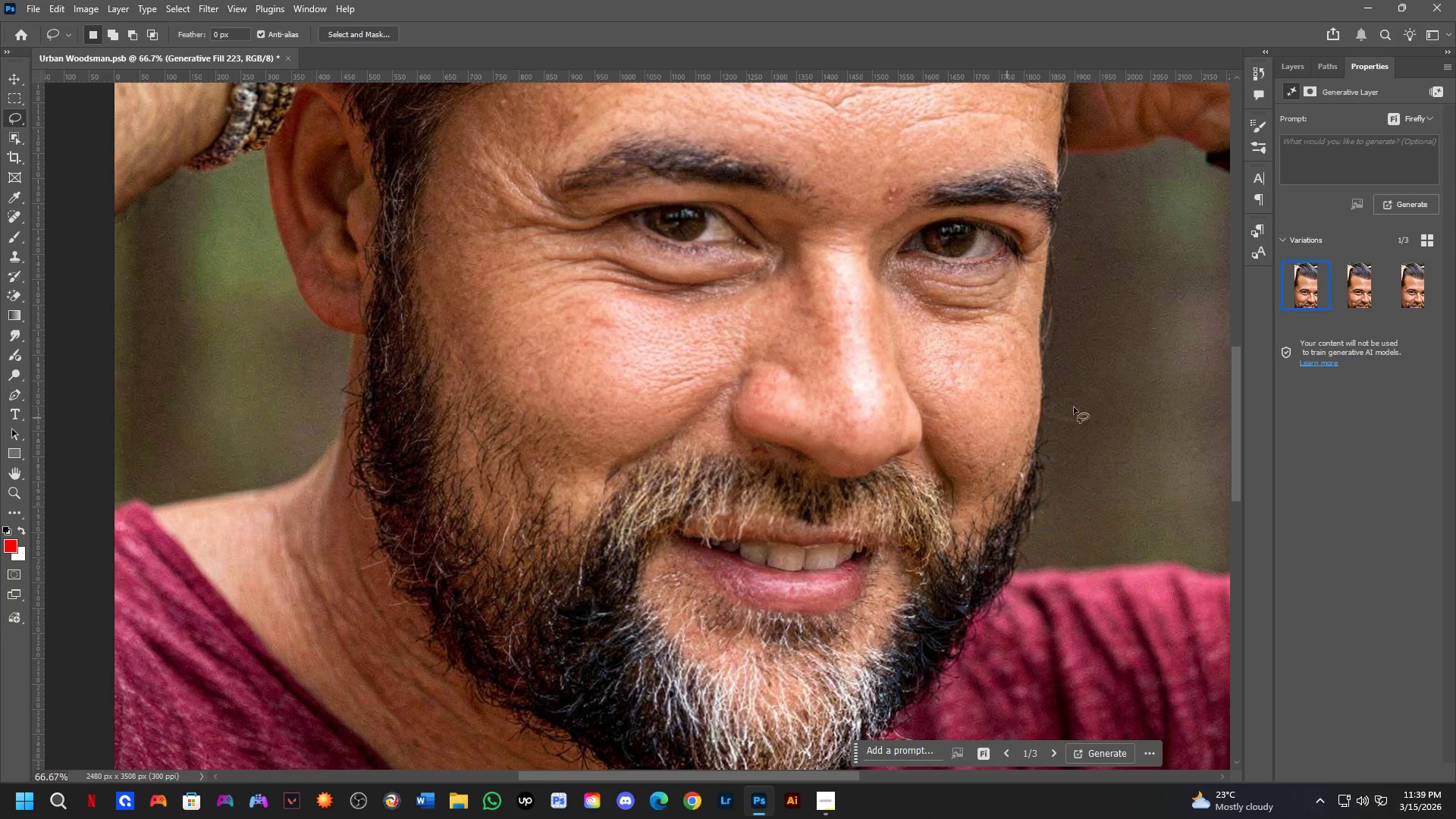 
left_click([1362, 290])
 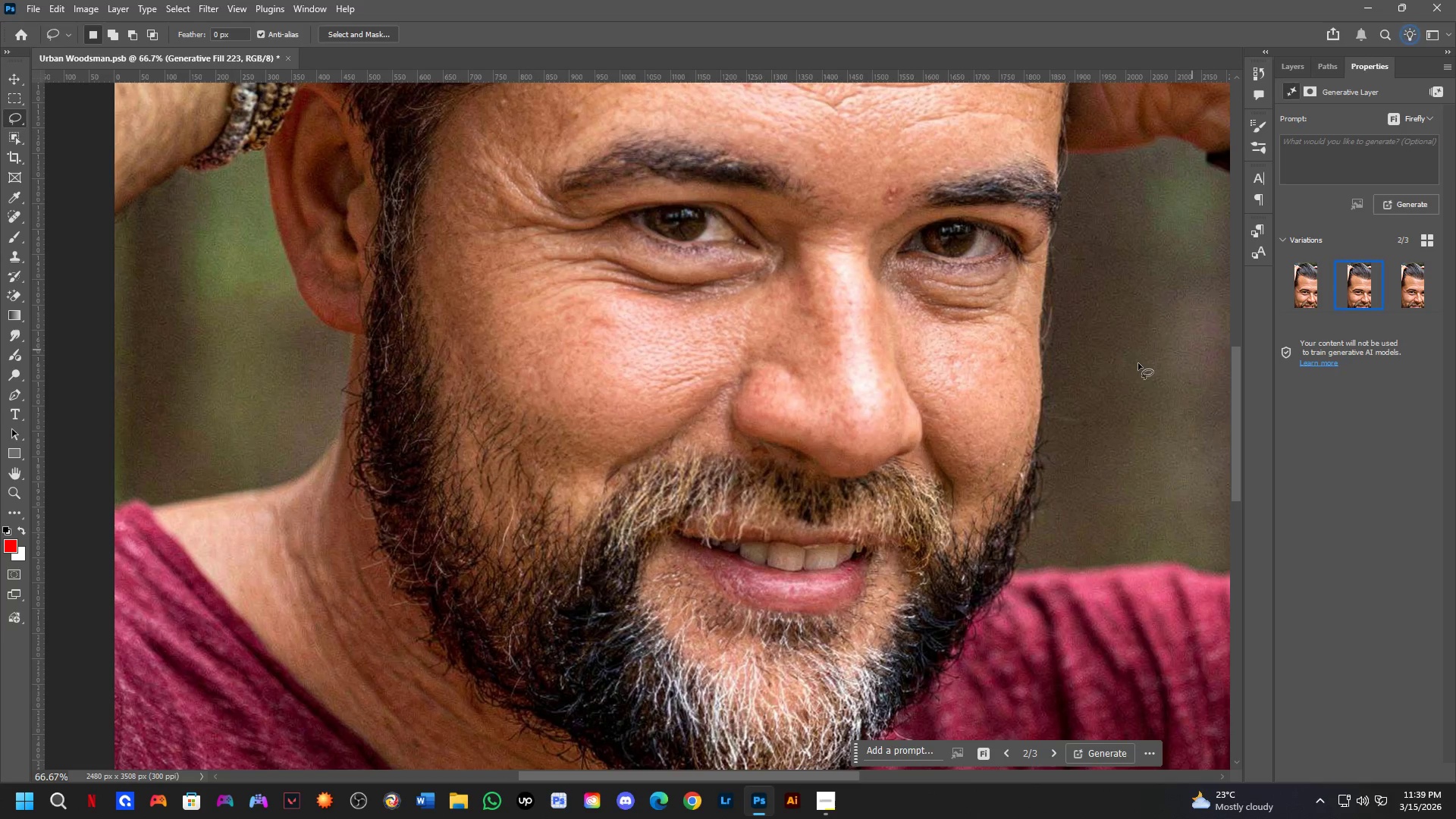 
hold_key(key=Space, duration=0.55)
 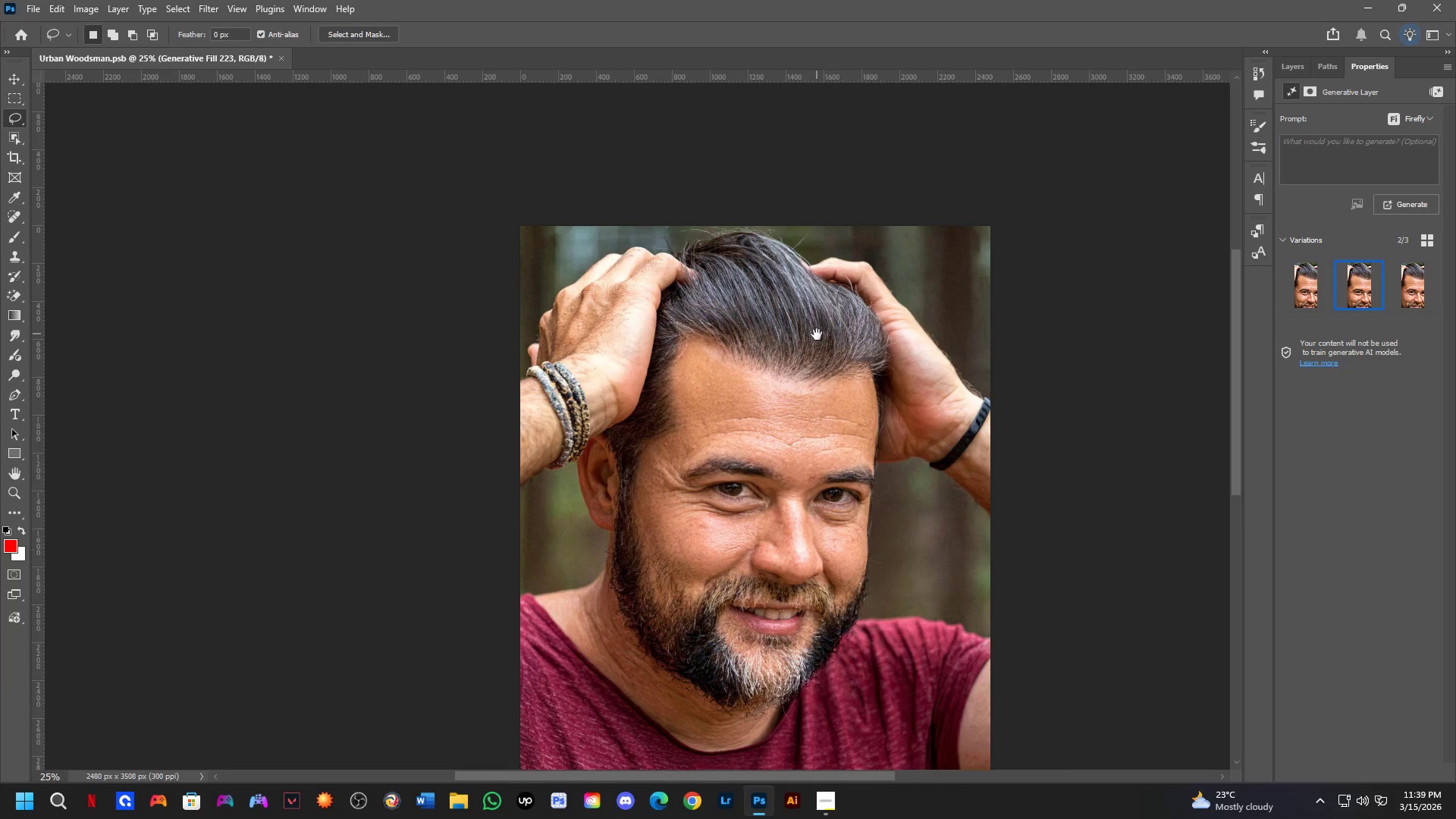 
left_click_drag(start_coordinate=[858, 541], to_coordinate=[821, 689])
 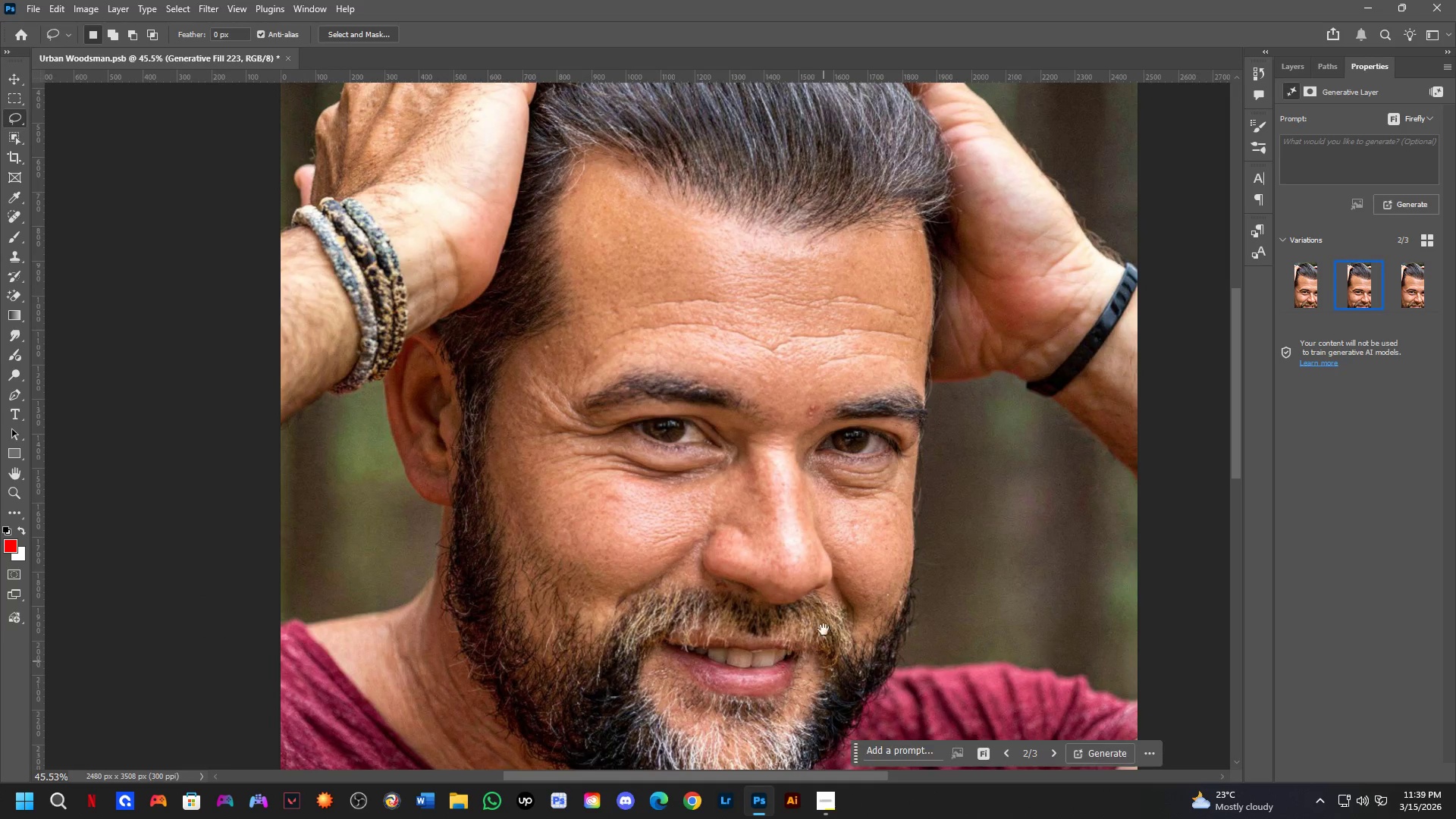 
scroll: coordinate [757, 412], scroll_direction: down, amount: 4.0
 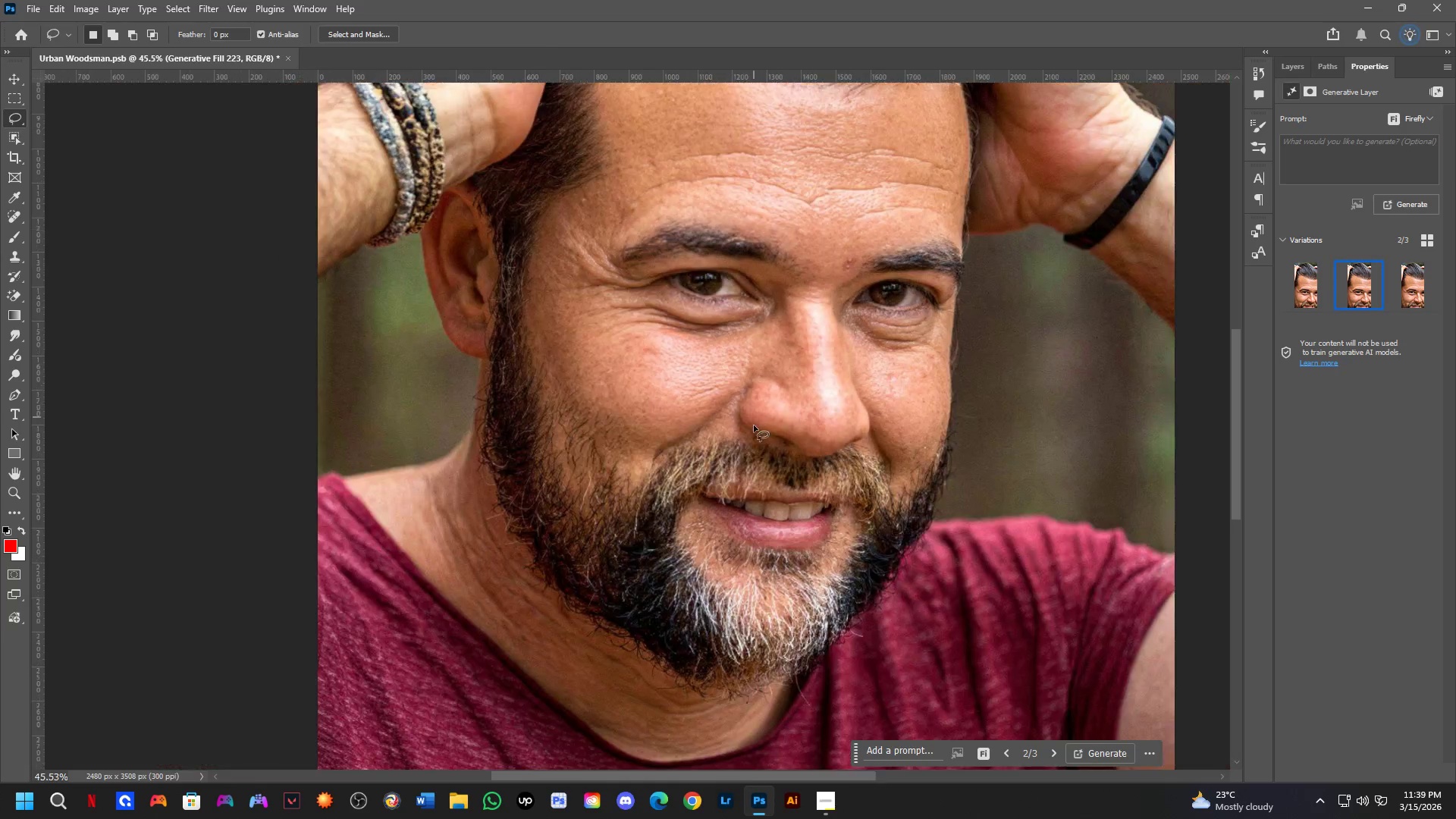 
key(Shift+ShiftLeft)
 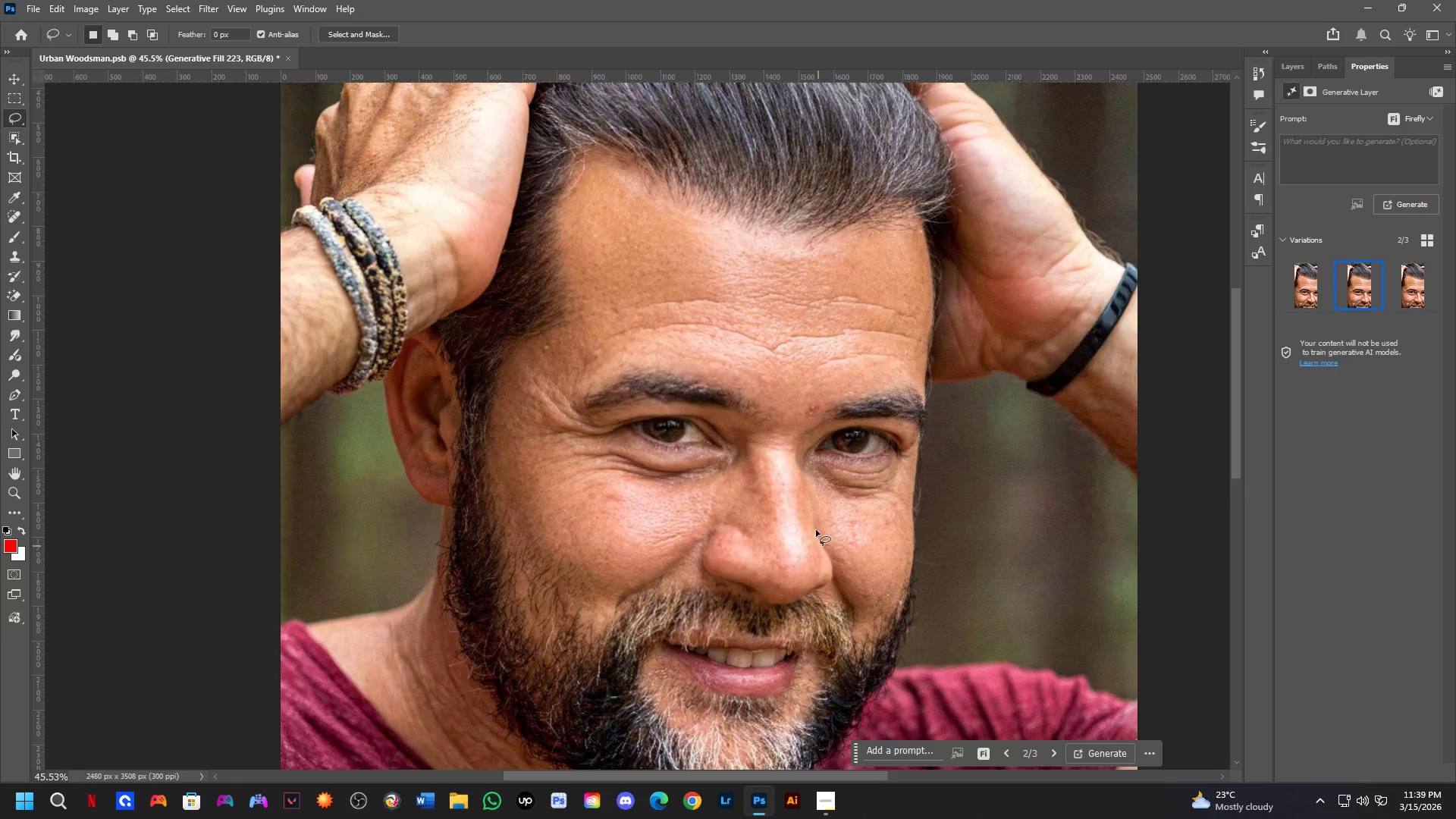 
hold_key(key=Space, duration=0.44)
 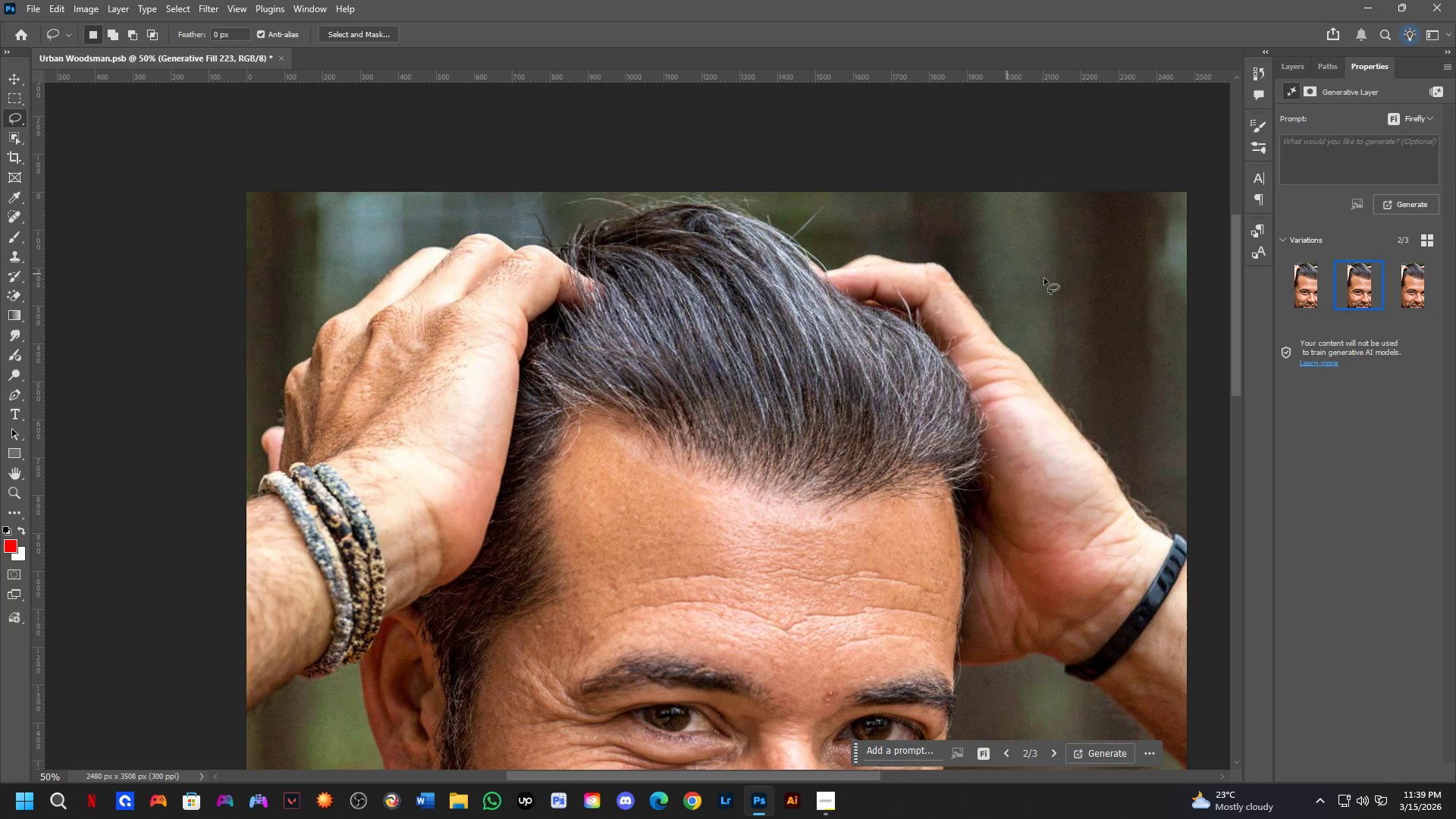 
left_click_drag(start_coordinate=[818, 315], to_coordinate=[817, 334])
 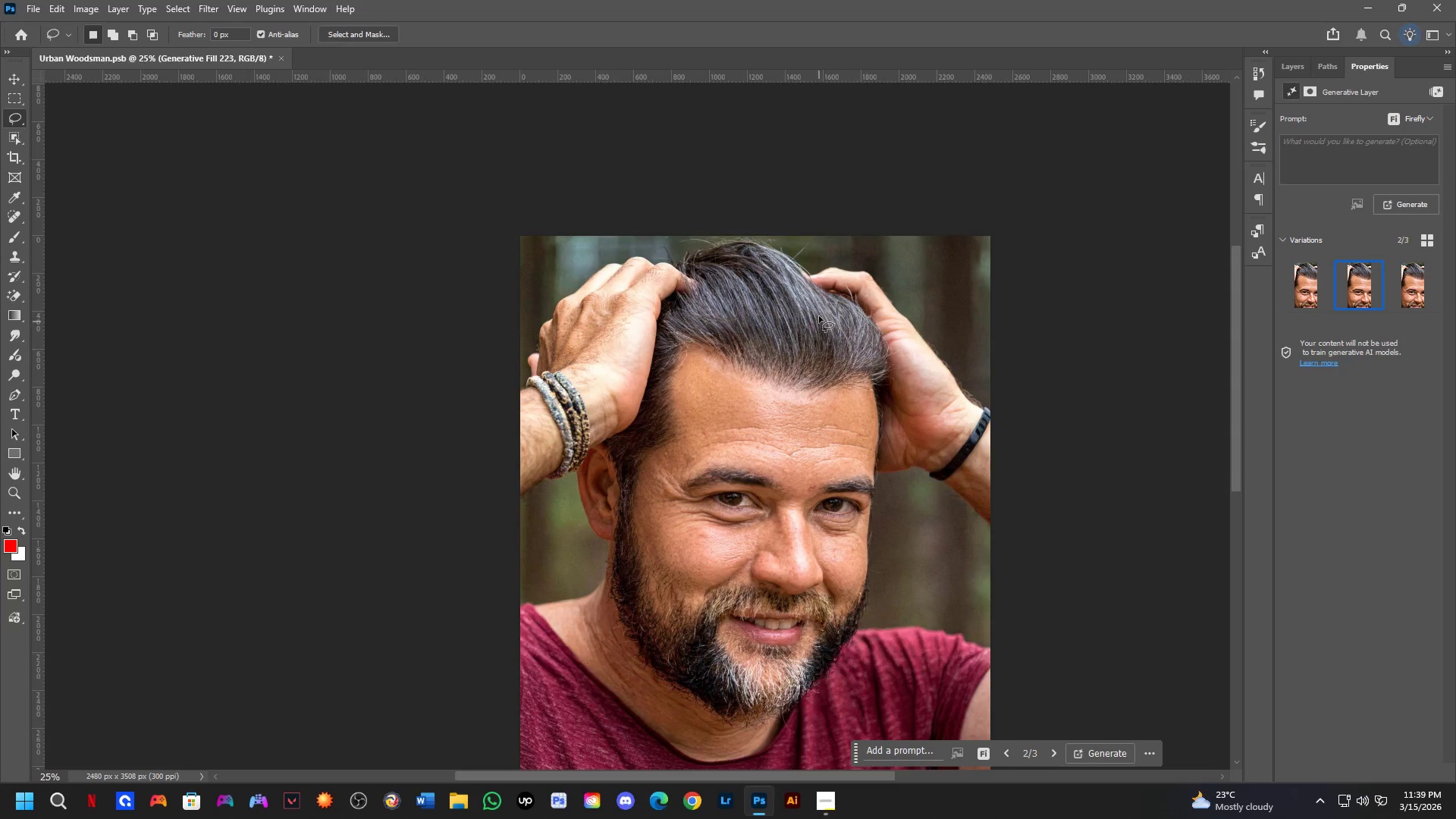 
scroll: coordinate [815, 524], scroll_direction: down, amount: 2.0
 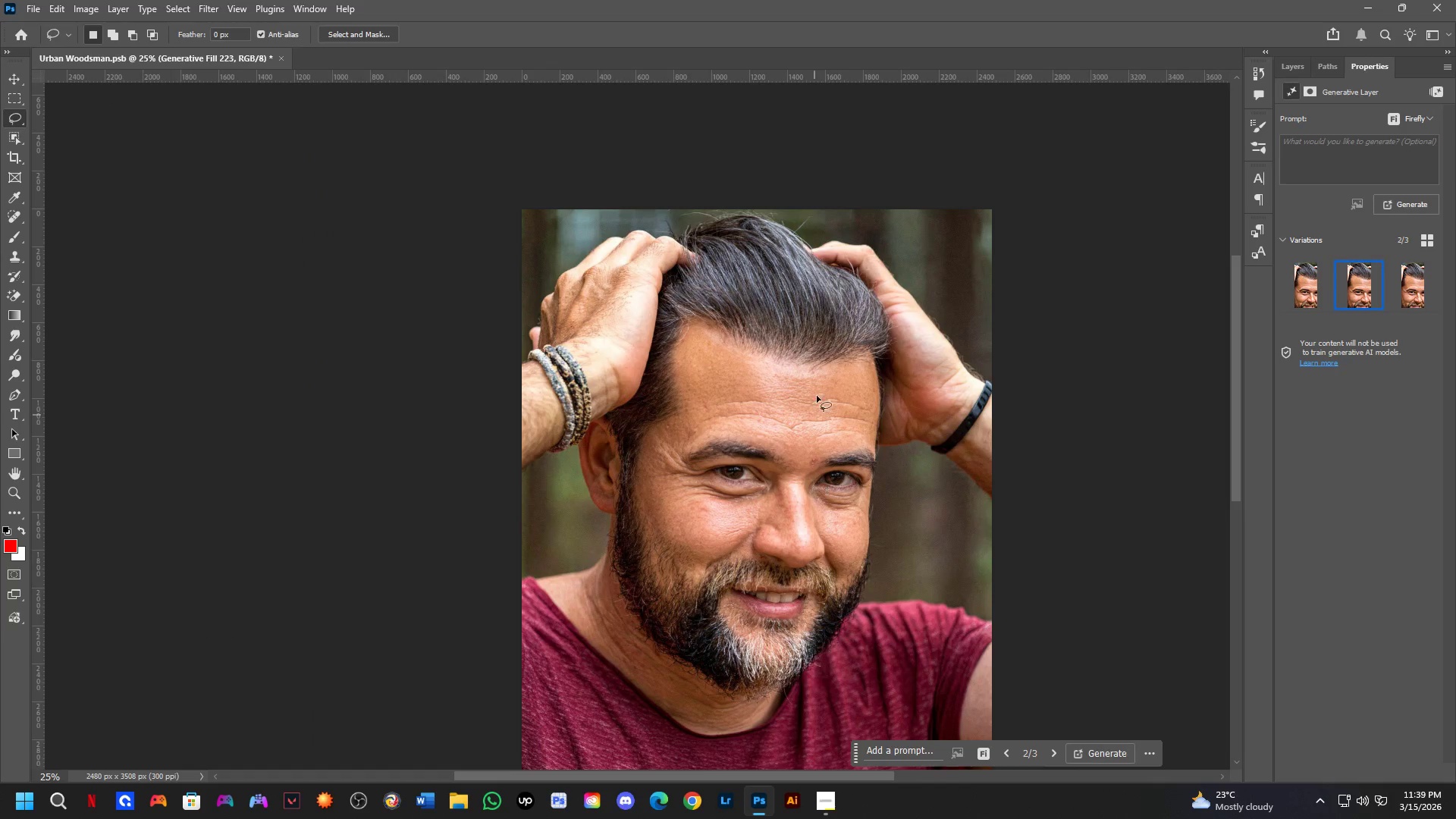 
key(Shift+ShiftLeft)
 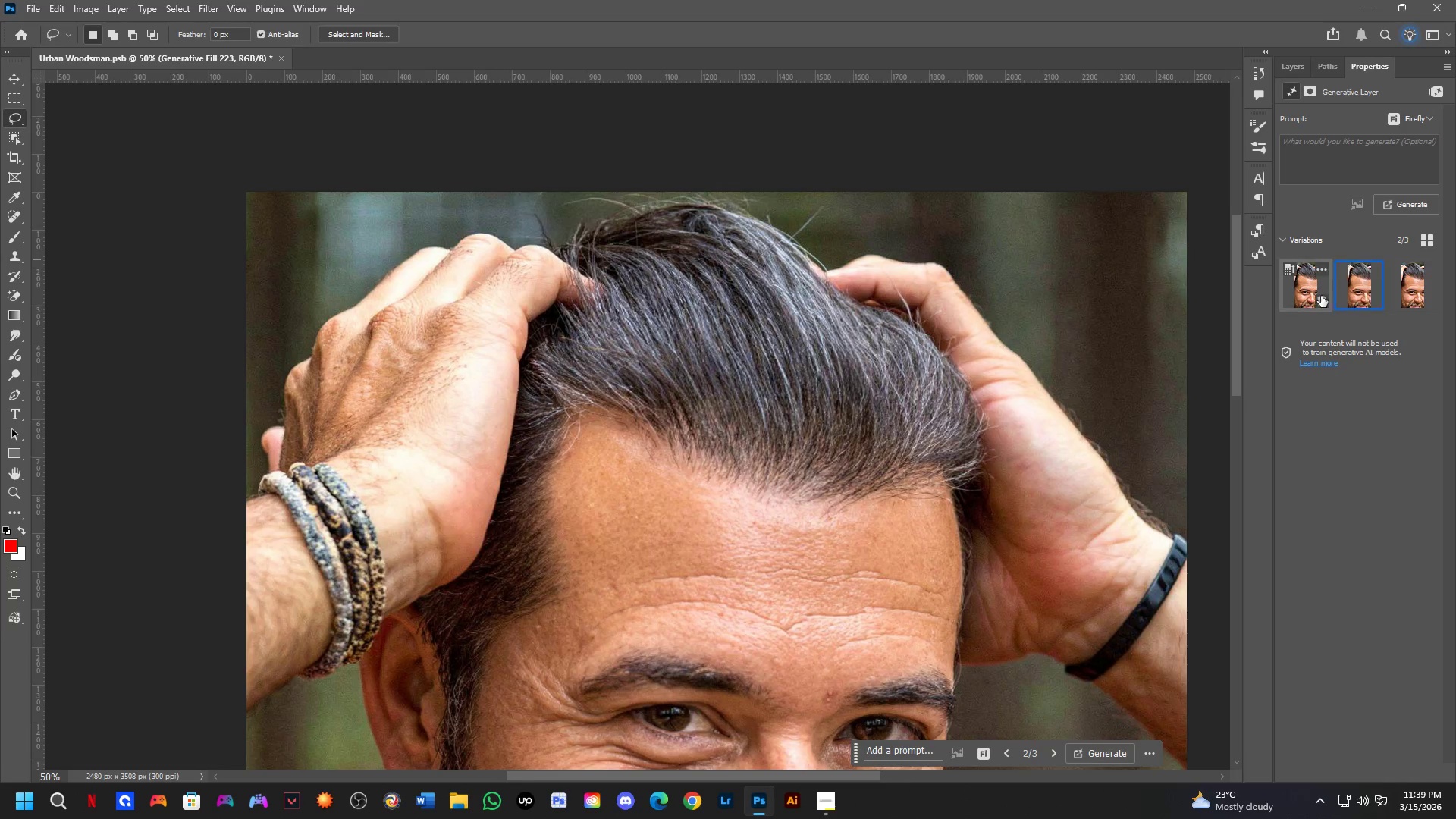 
scroll: coordinate [793, 278], scroll_direction: up, amount: 4.0
 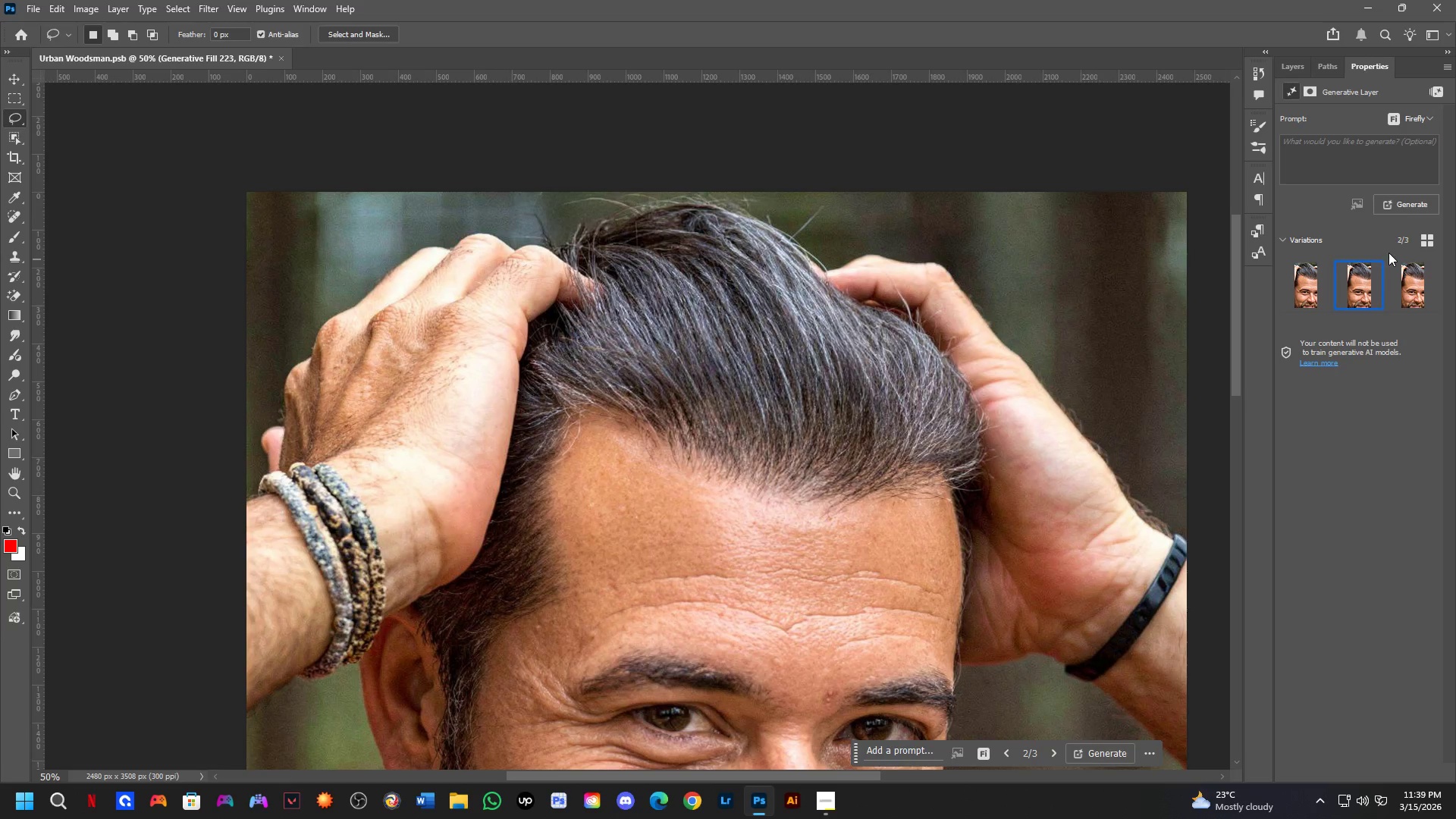 
left_click([1296, 300])
 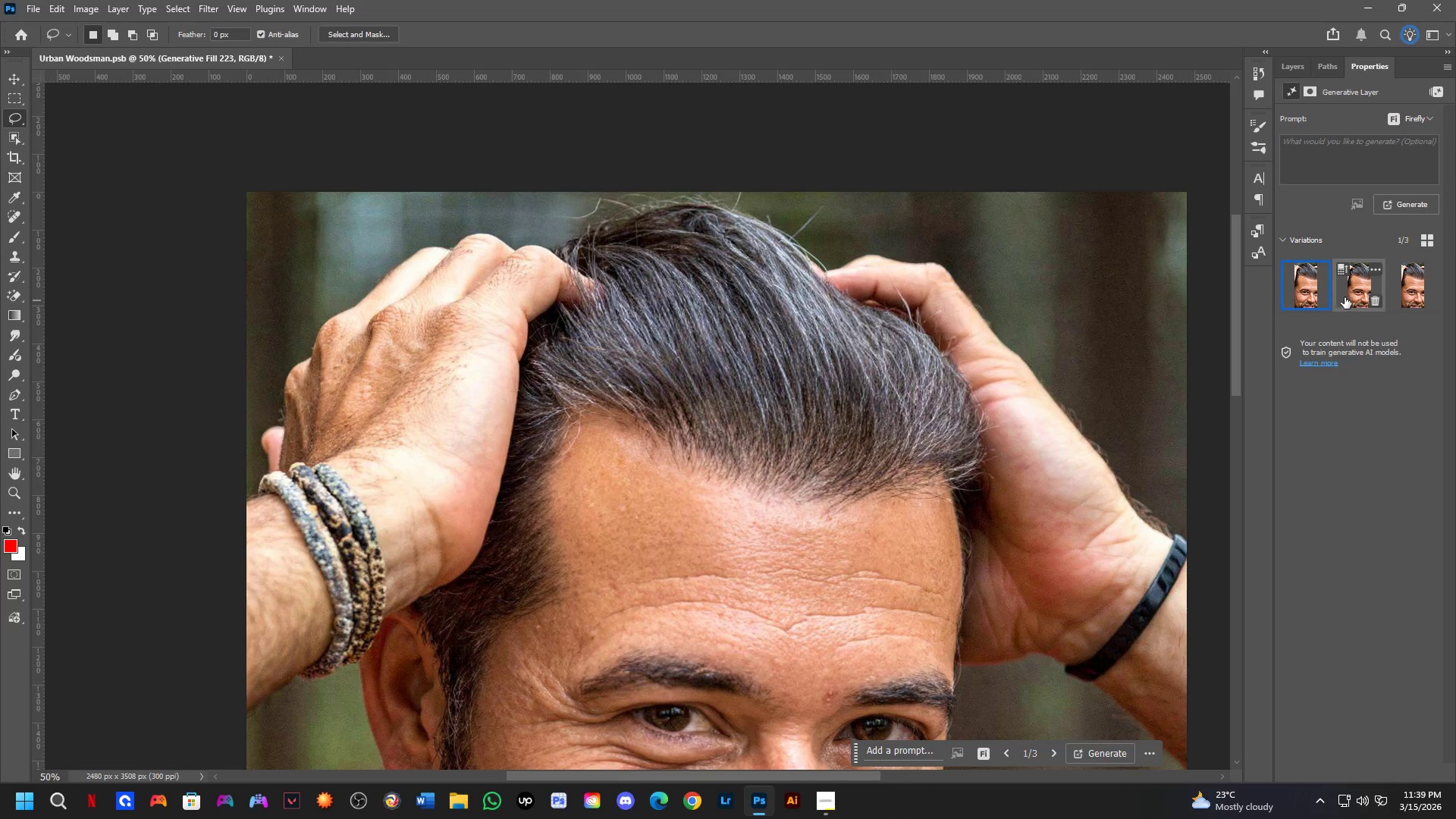 
left_click([1358, 286])
 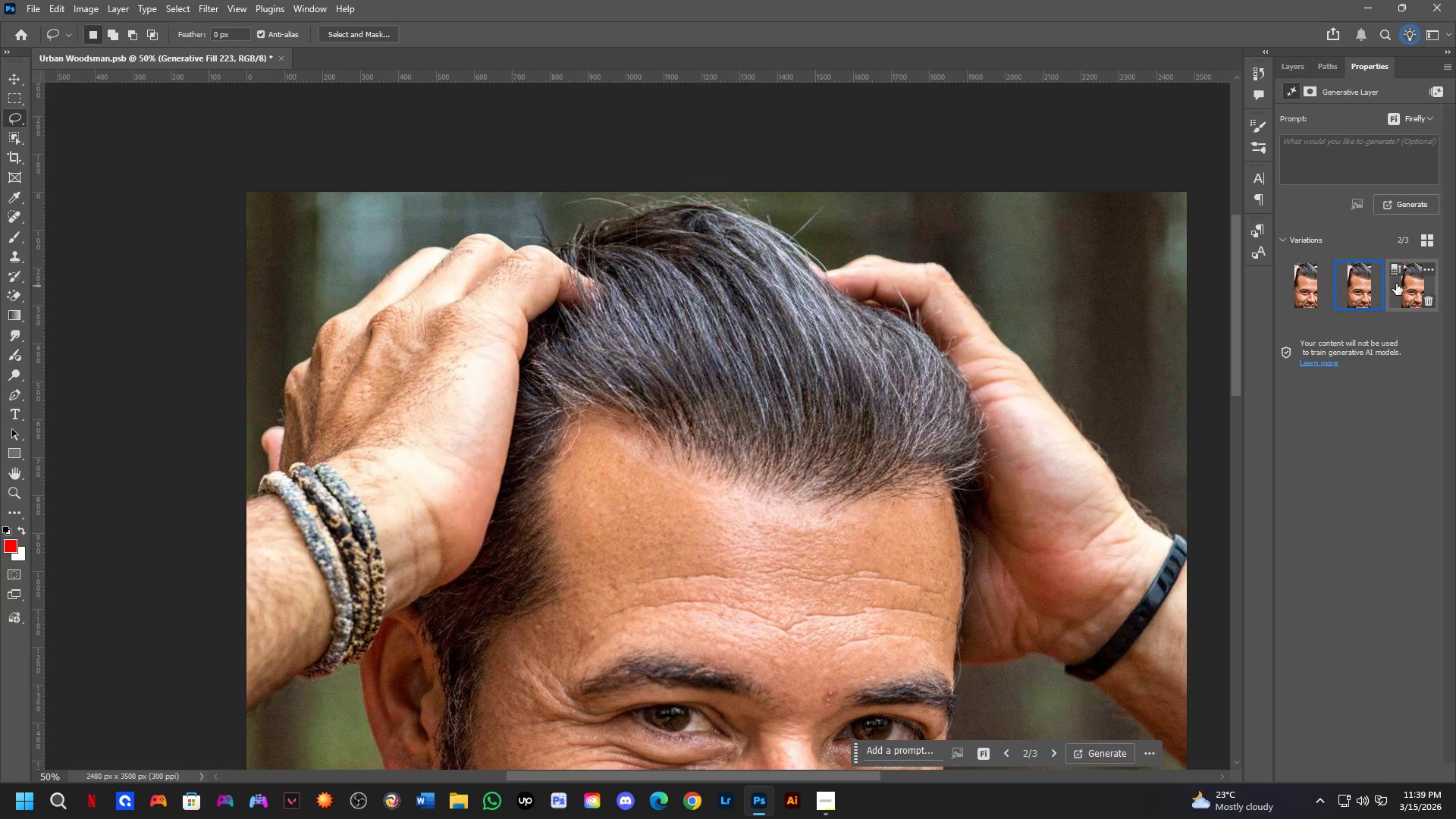 
left_click([1410, 290])
 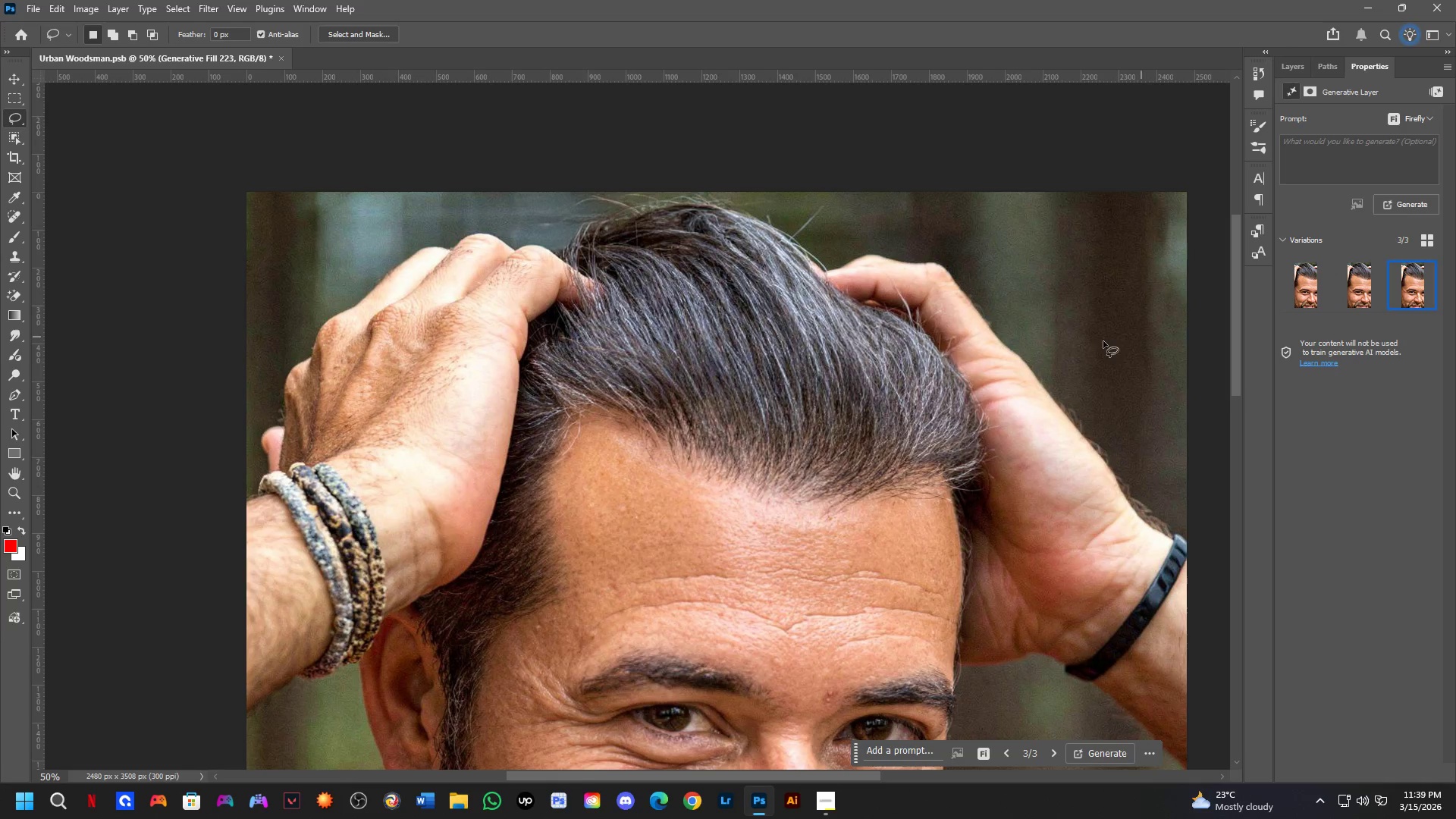 
hold_key(key=Space, duration=0.48)
 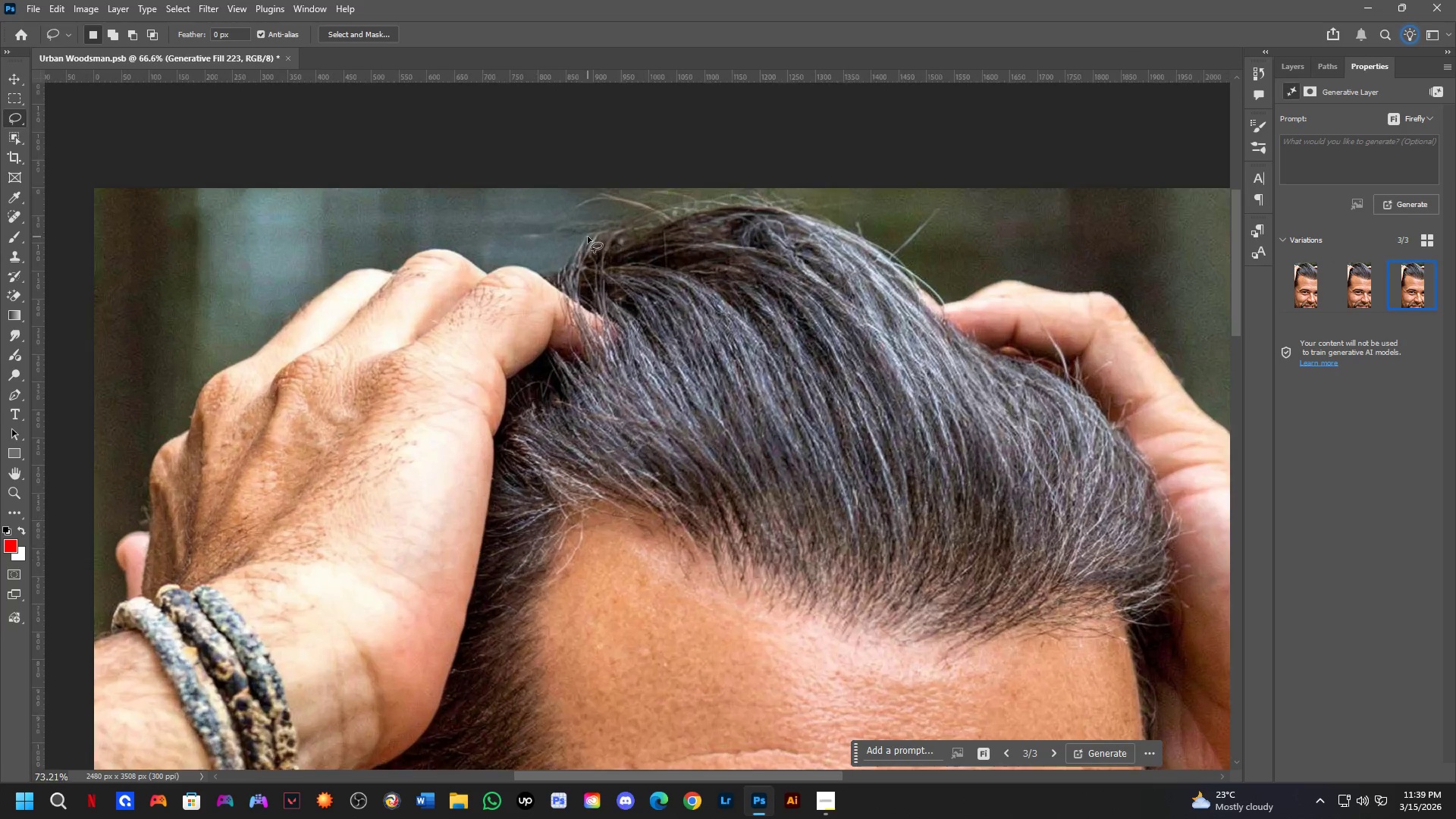 
left_click_drag(start_coordinate=[774, 369], to_coordinate=[779, 407])
 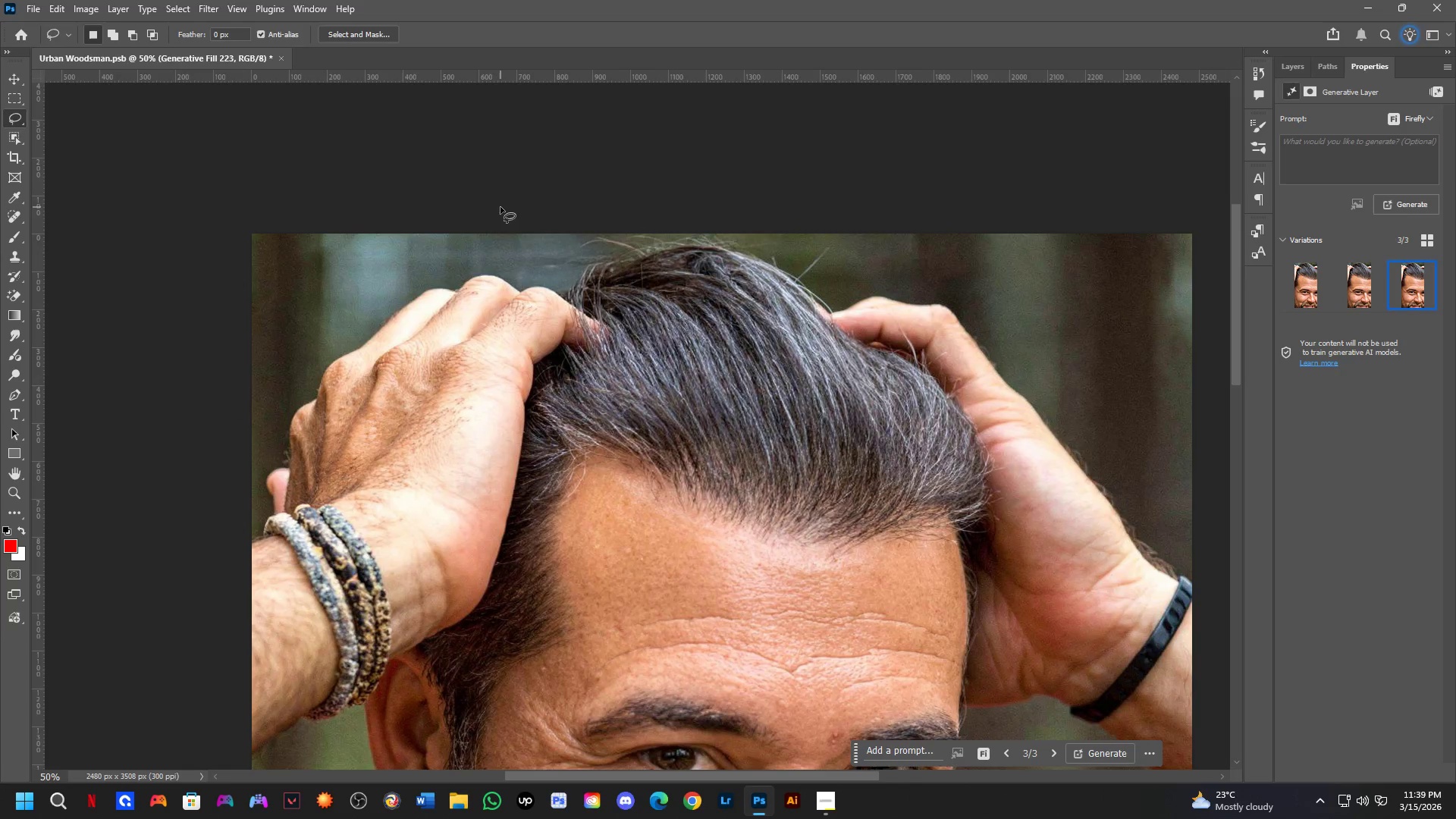 
scroll: coordinate [544, 220], scroll_direction: up, amount: 4.0
 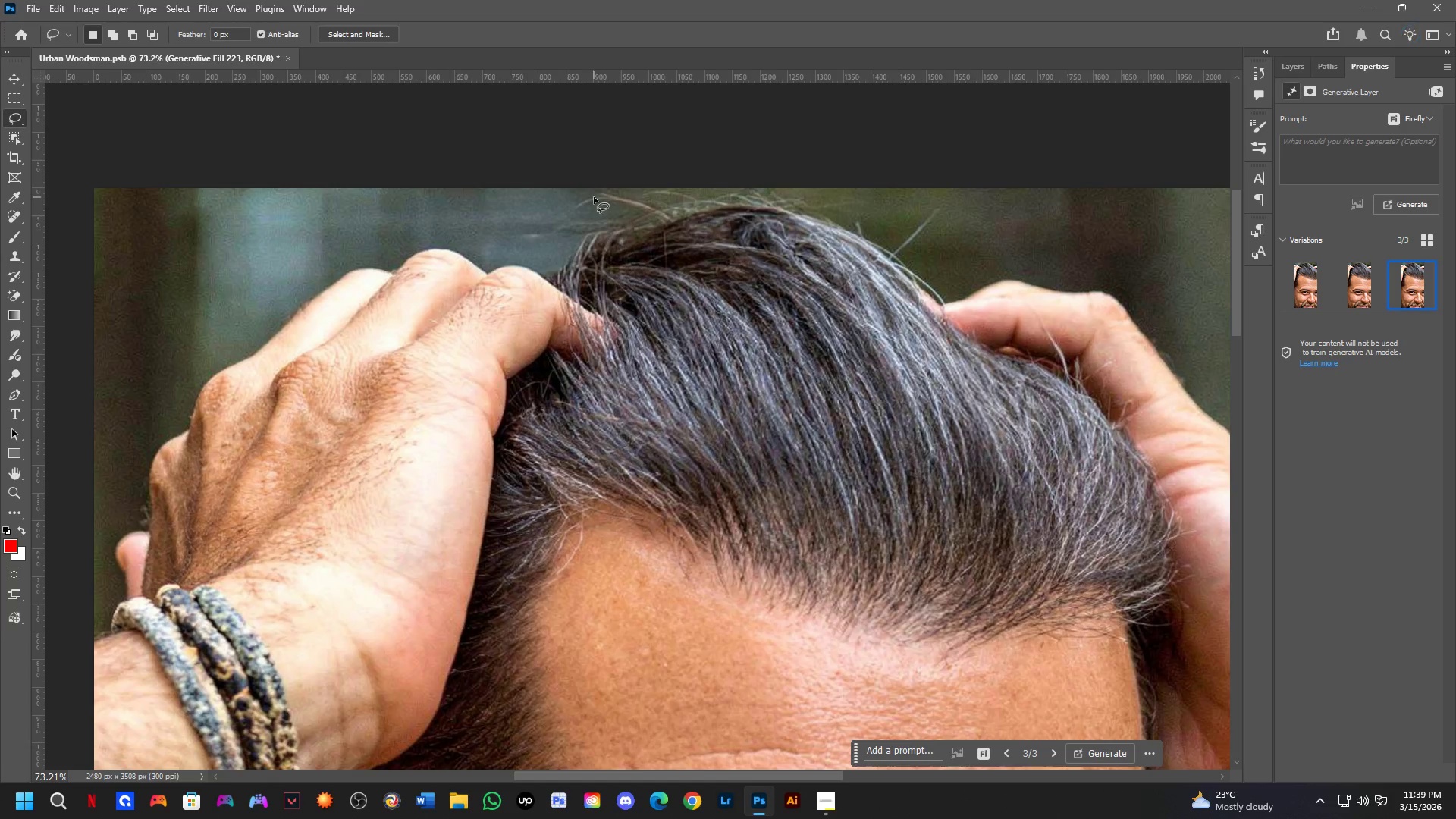 
key(Shift+ShiftLeft)
 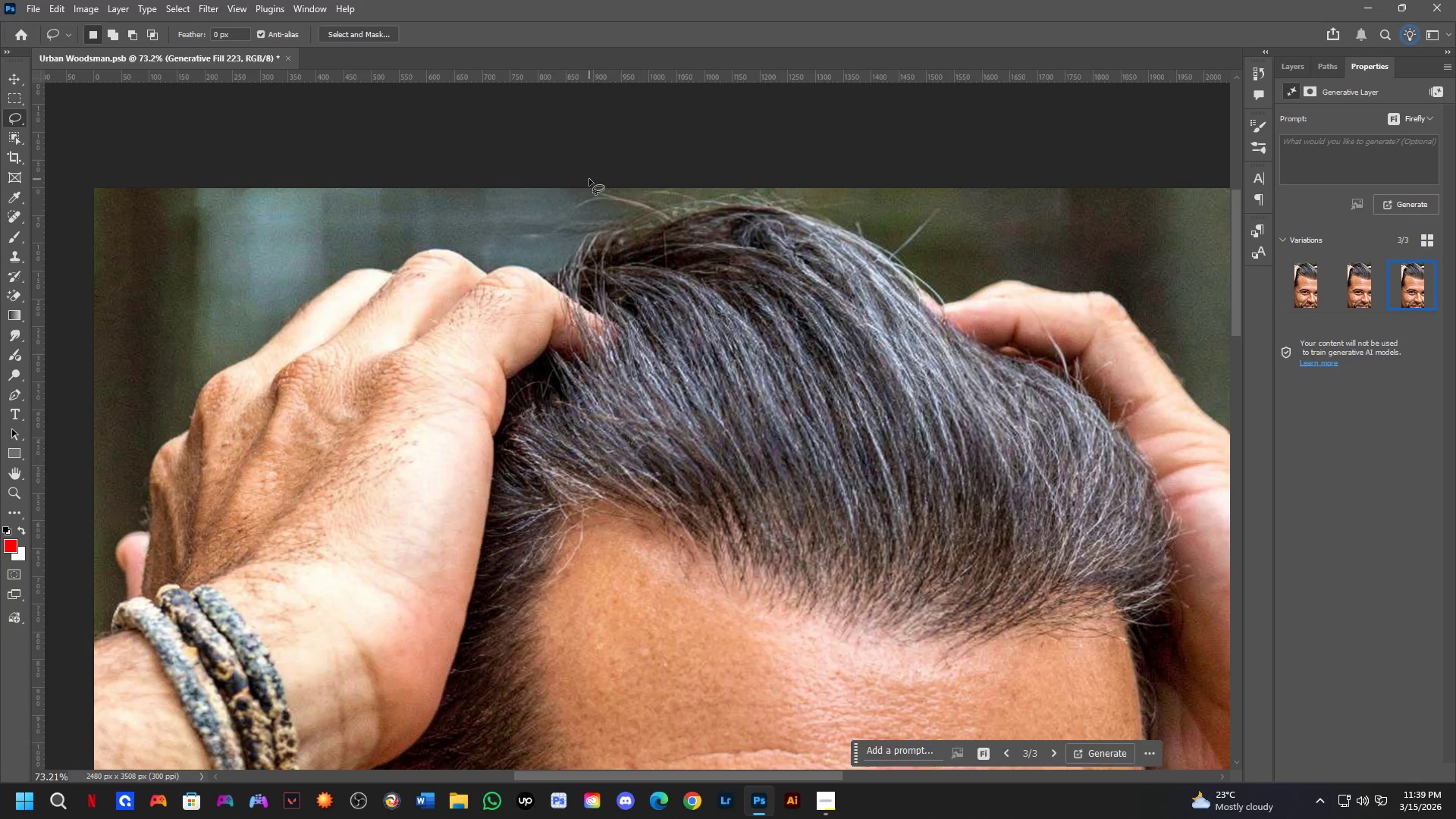 
left_click_drag(start_coordinate=[589, 179], to_coordinate=[669, 160])
 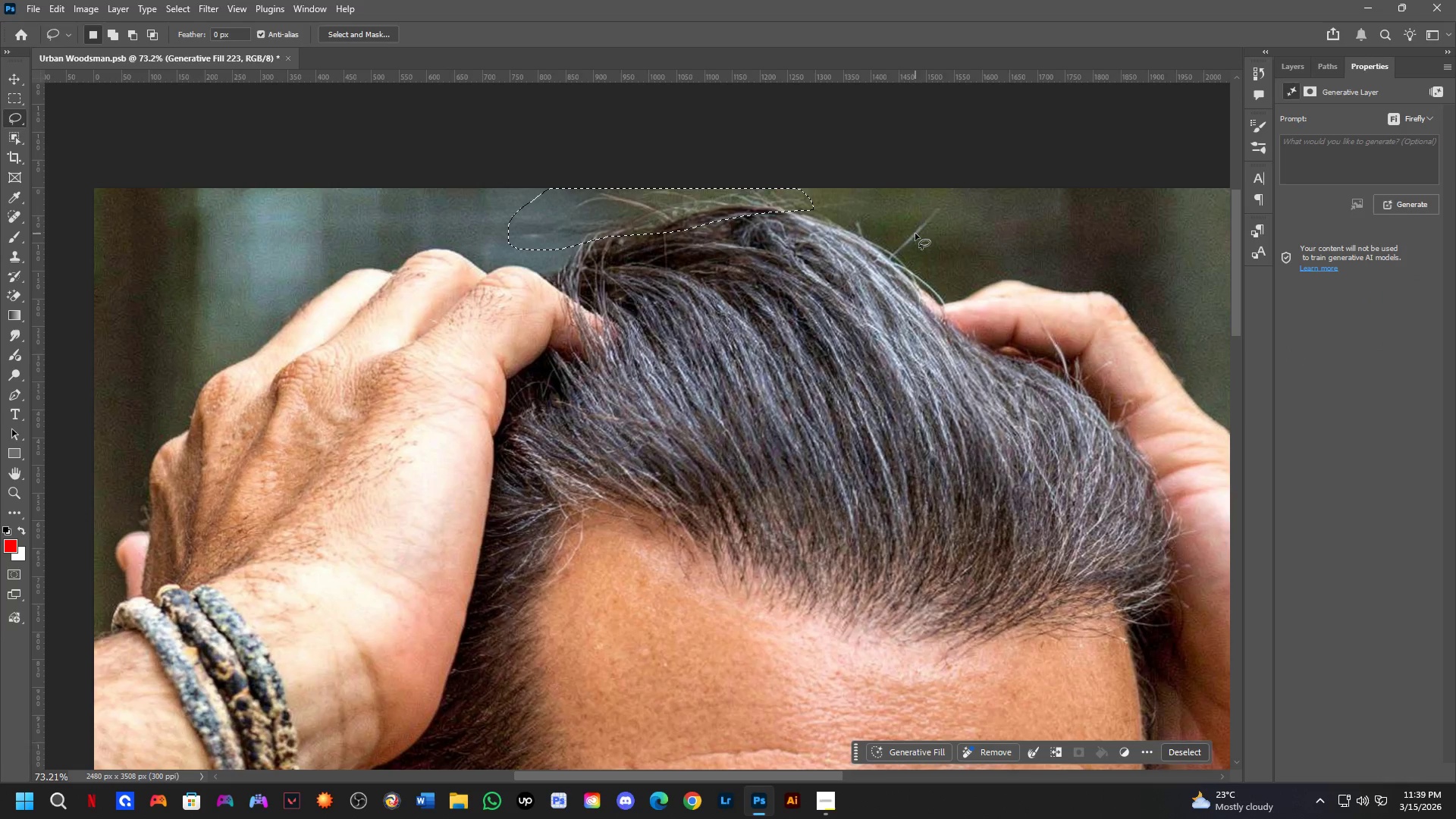 
key(Shift+ShiftLeft)
 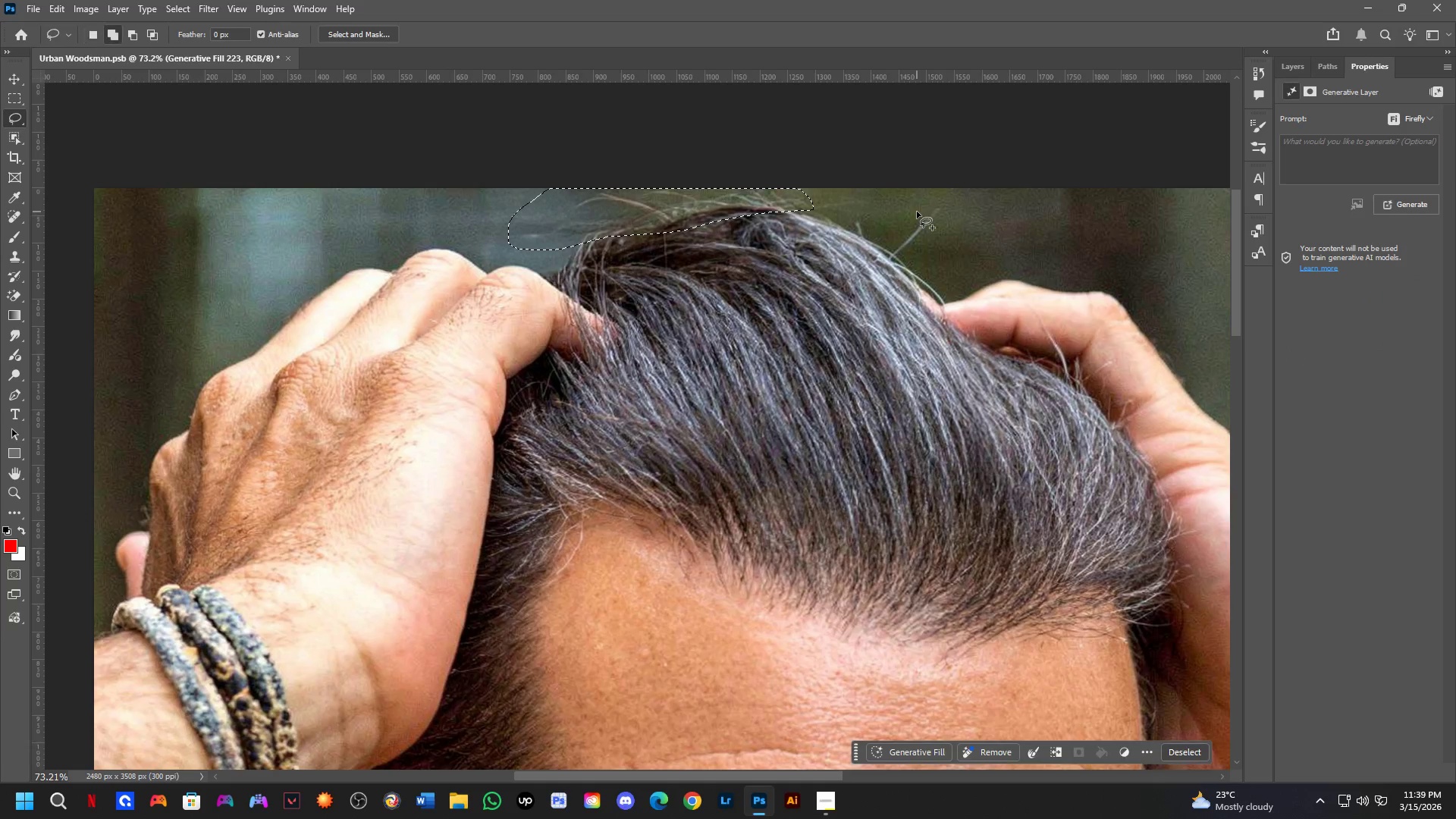 
left_click_drag(start_coordinate=[906, 211], to_coordinate=[902, 202])
 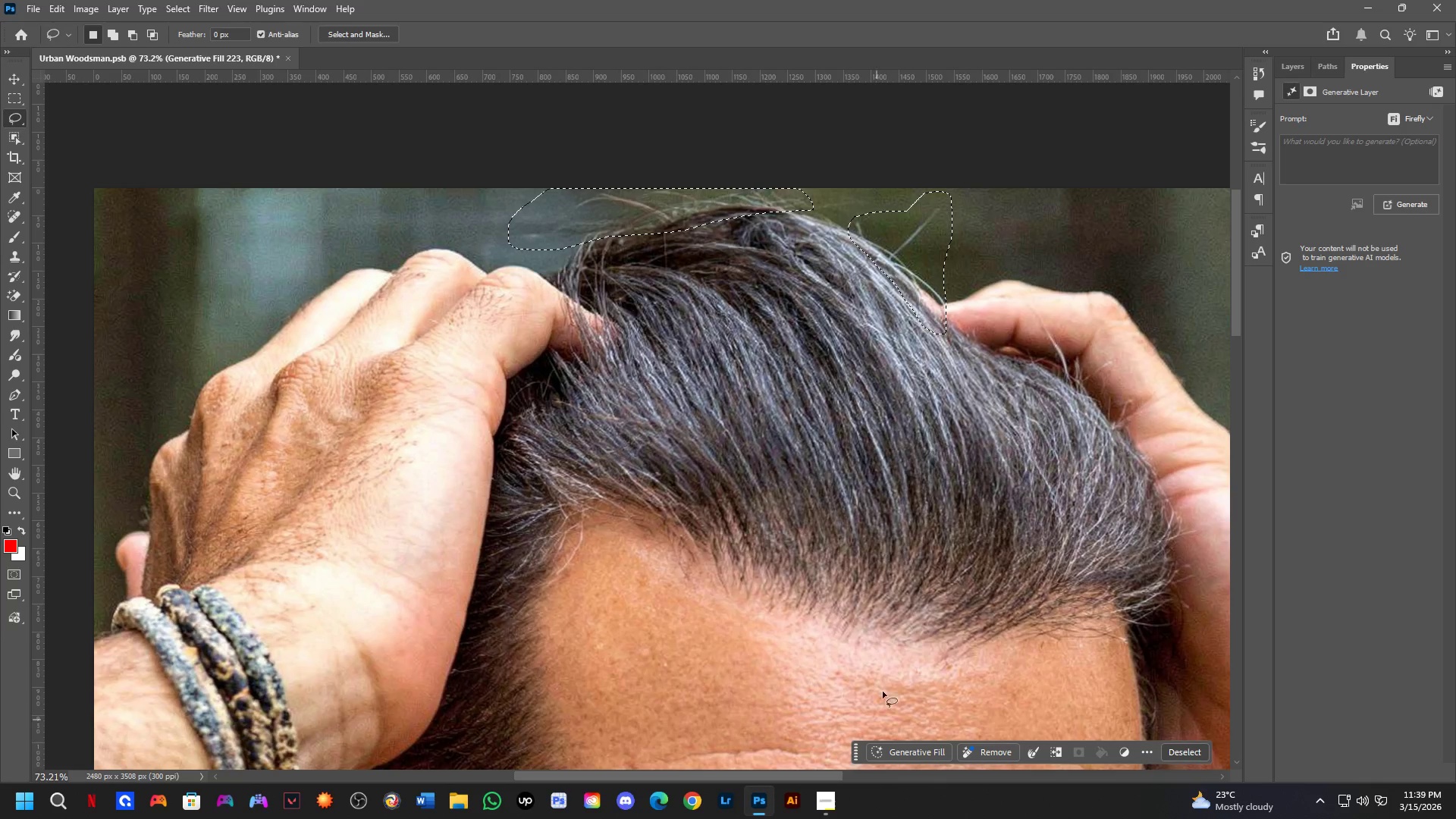 
key(Shift+ShiftLeft)
 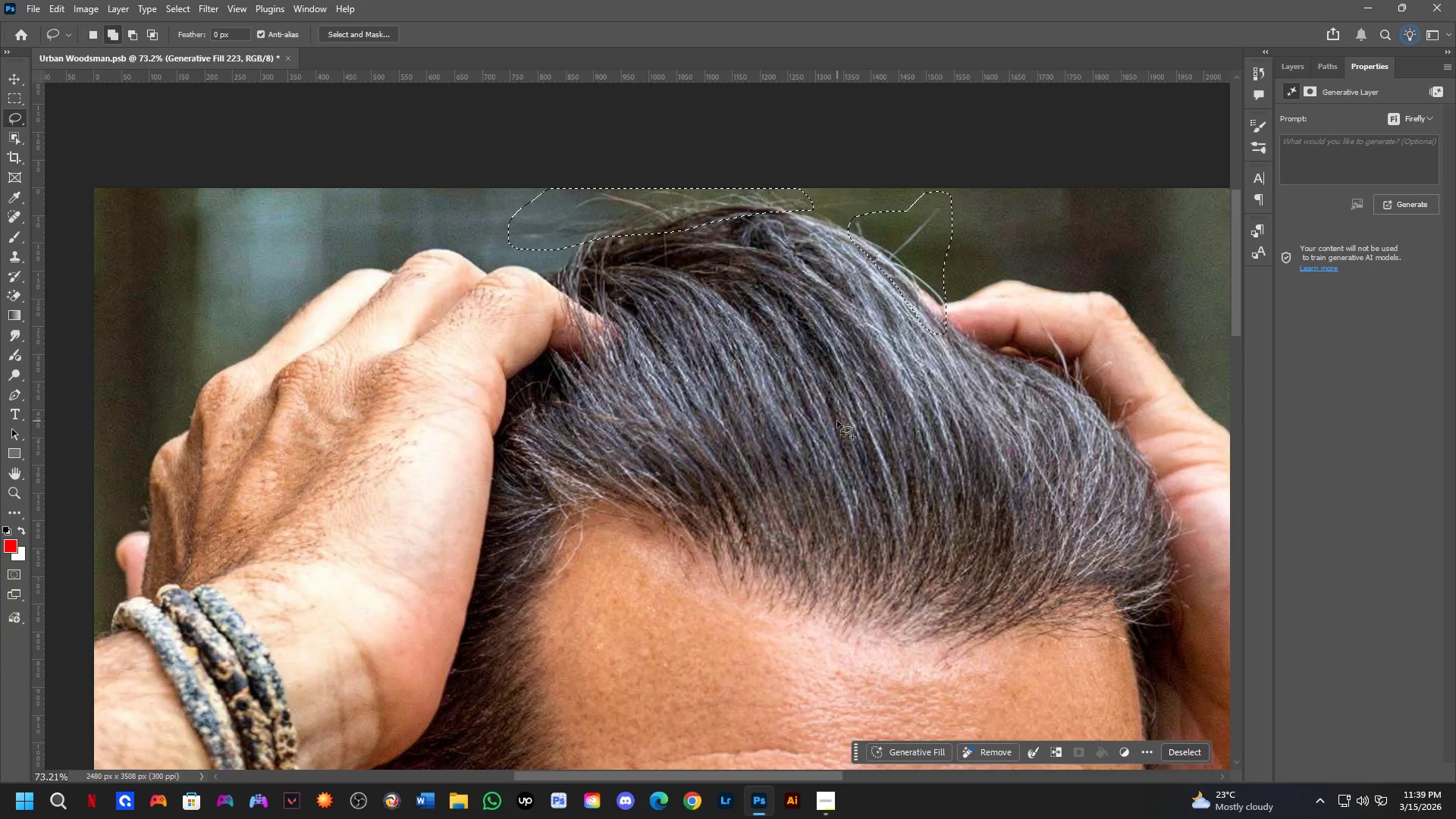 
hold_key(key=Space, duration=0.75)
 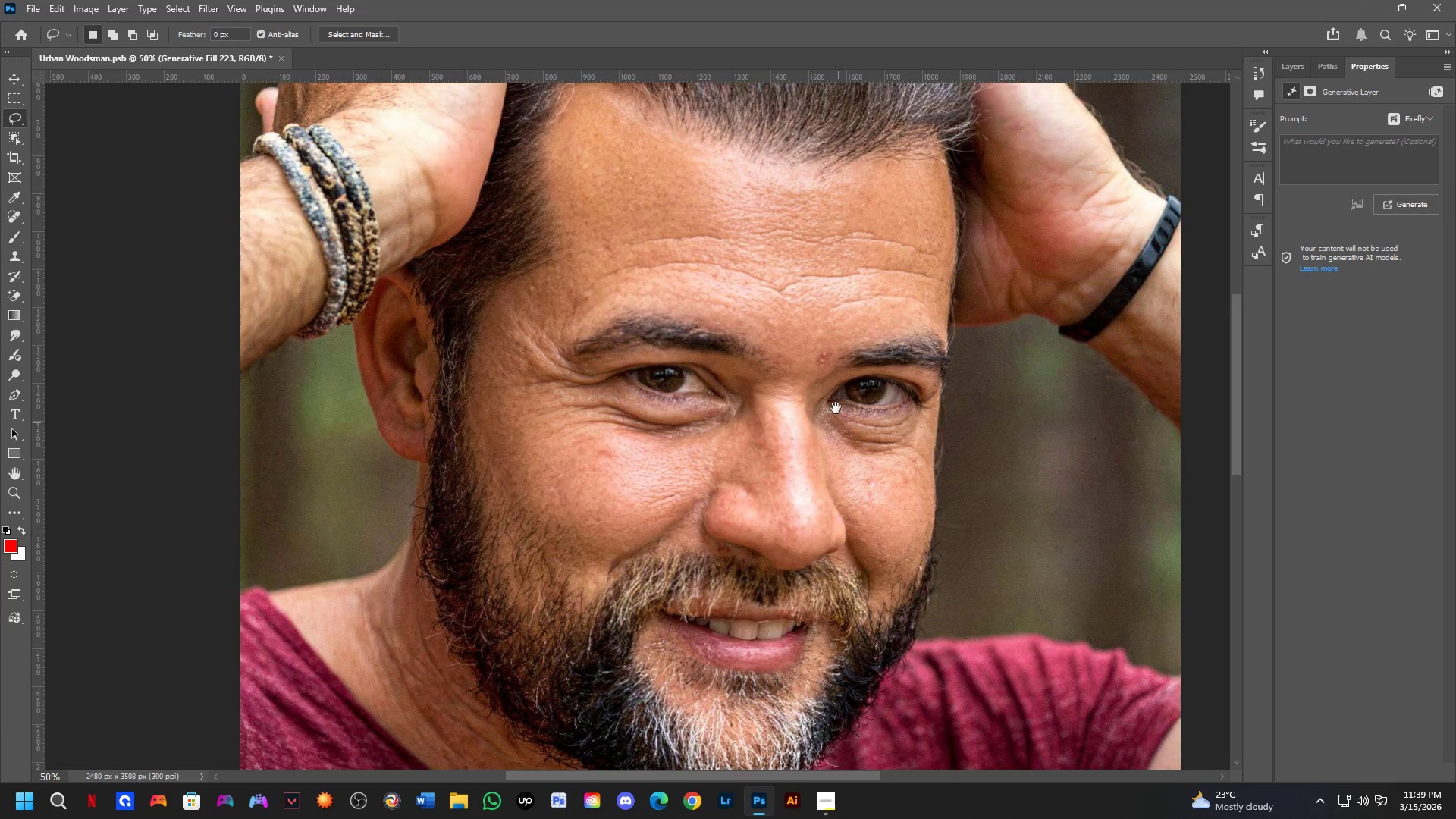 
left_click_drag(start_coordinate=[841, 557], to_coordinate=[796, 363])
 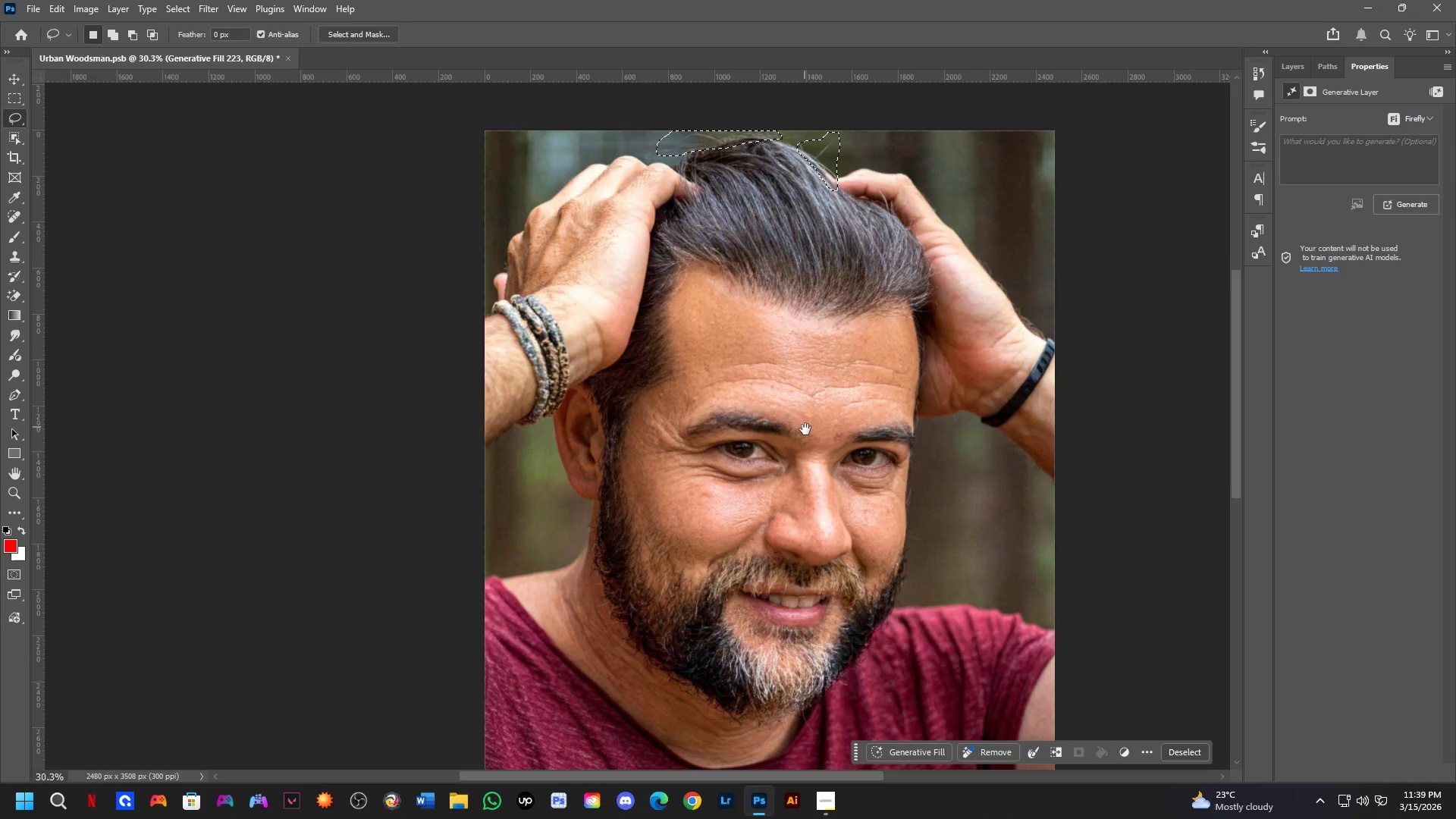 
scroll: coordinate [837, 421], scroll_direction: down, amount: 4.0
 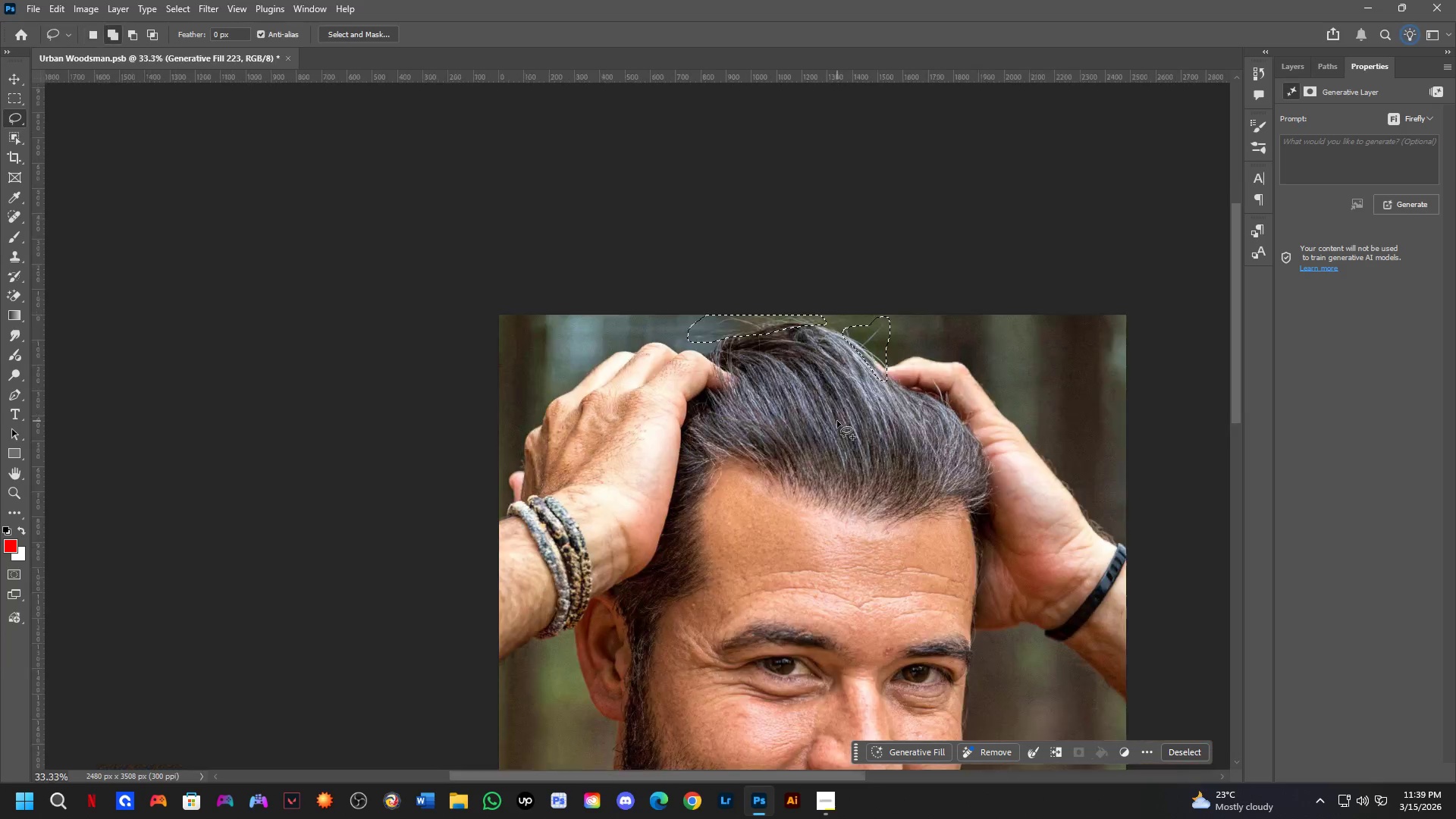 
key(Shift+ShiftLeft)
 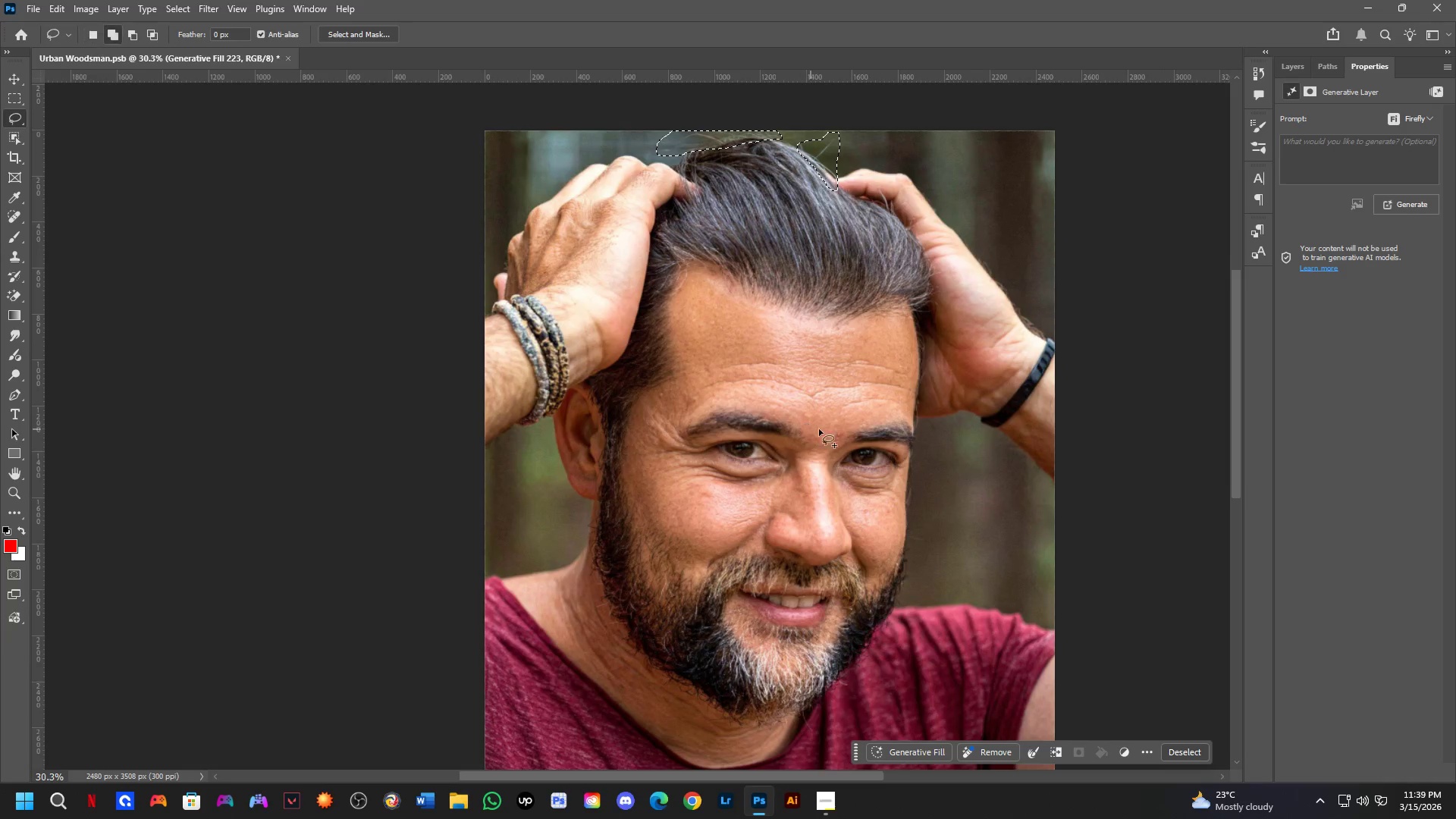 
hold_key(key=Space, duration=0.61)
 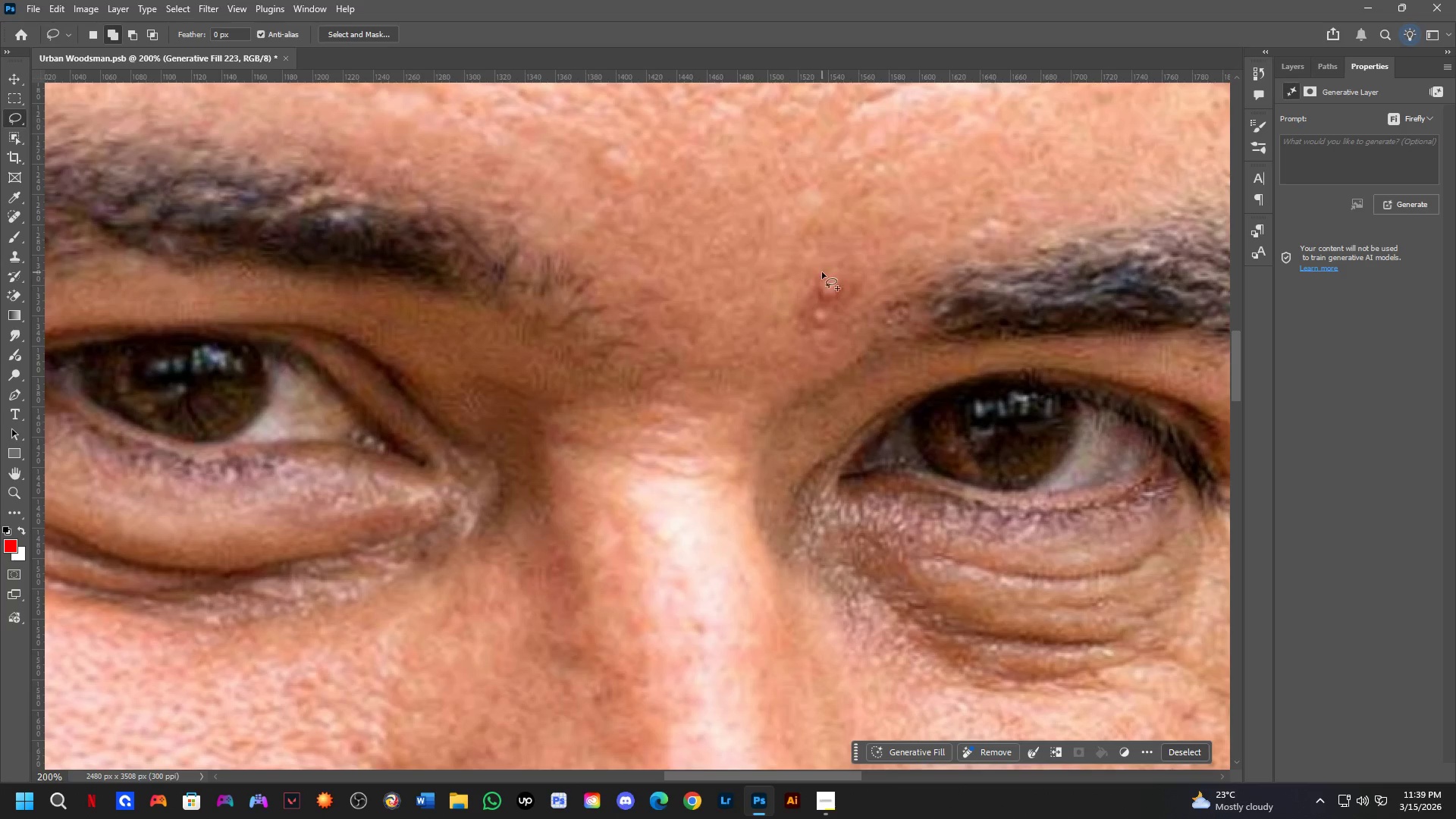 
left_click_drag(start_coordinate=[861, 510], to_coordinate=[832, 393])
 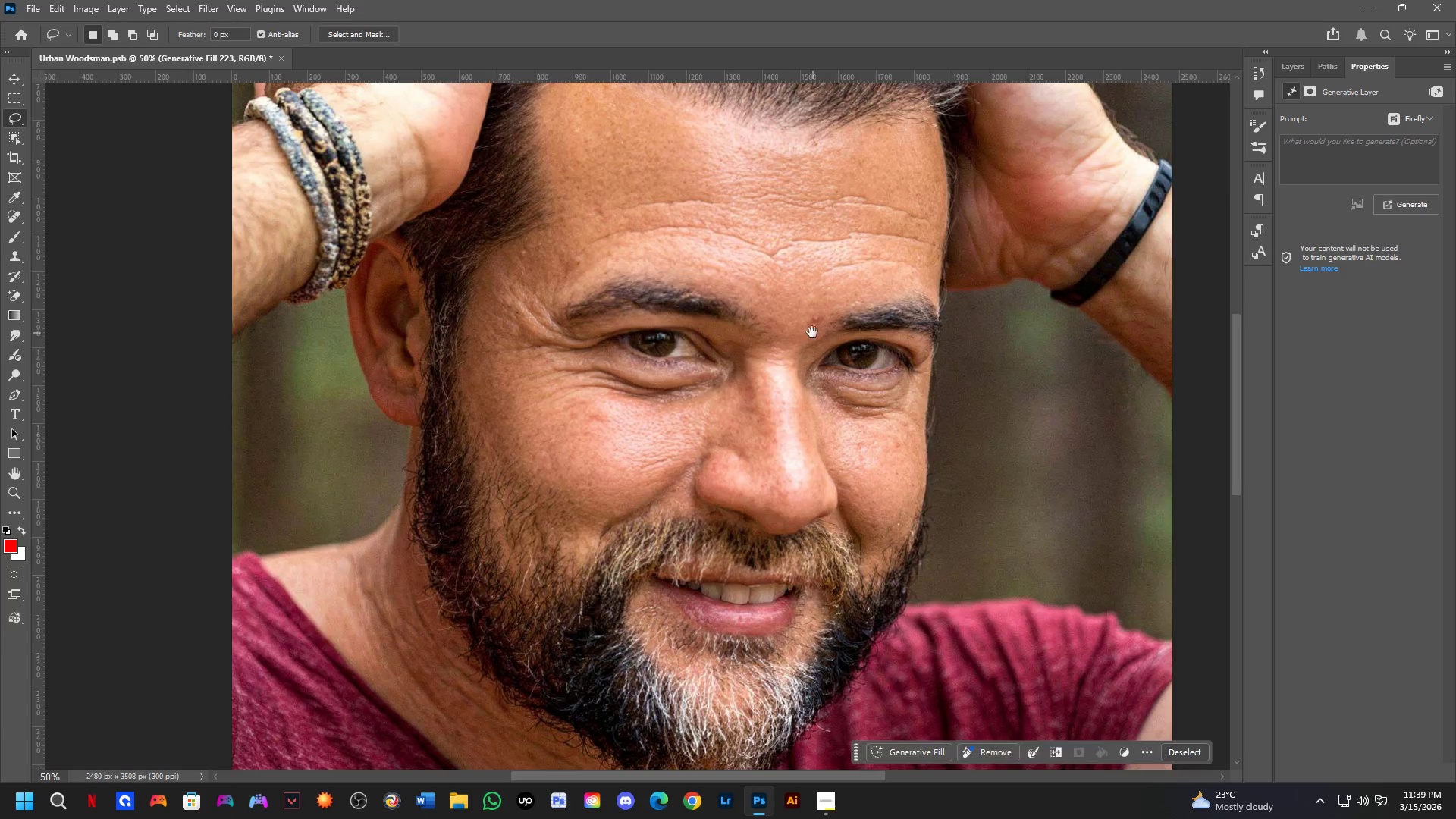 
scroll: coordinate [832, 432], scroll_direction: up, amount: 2.0
 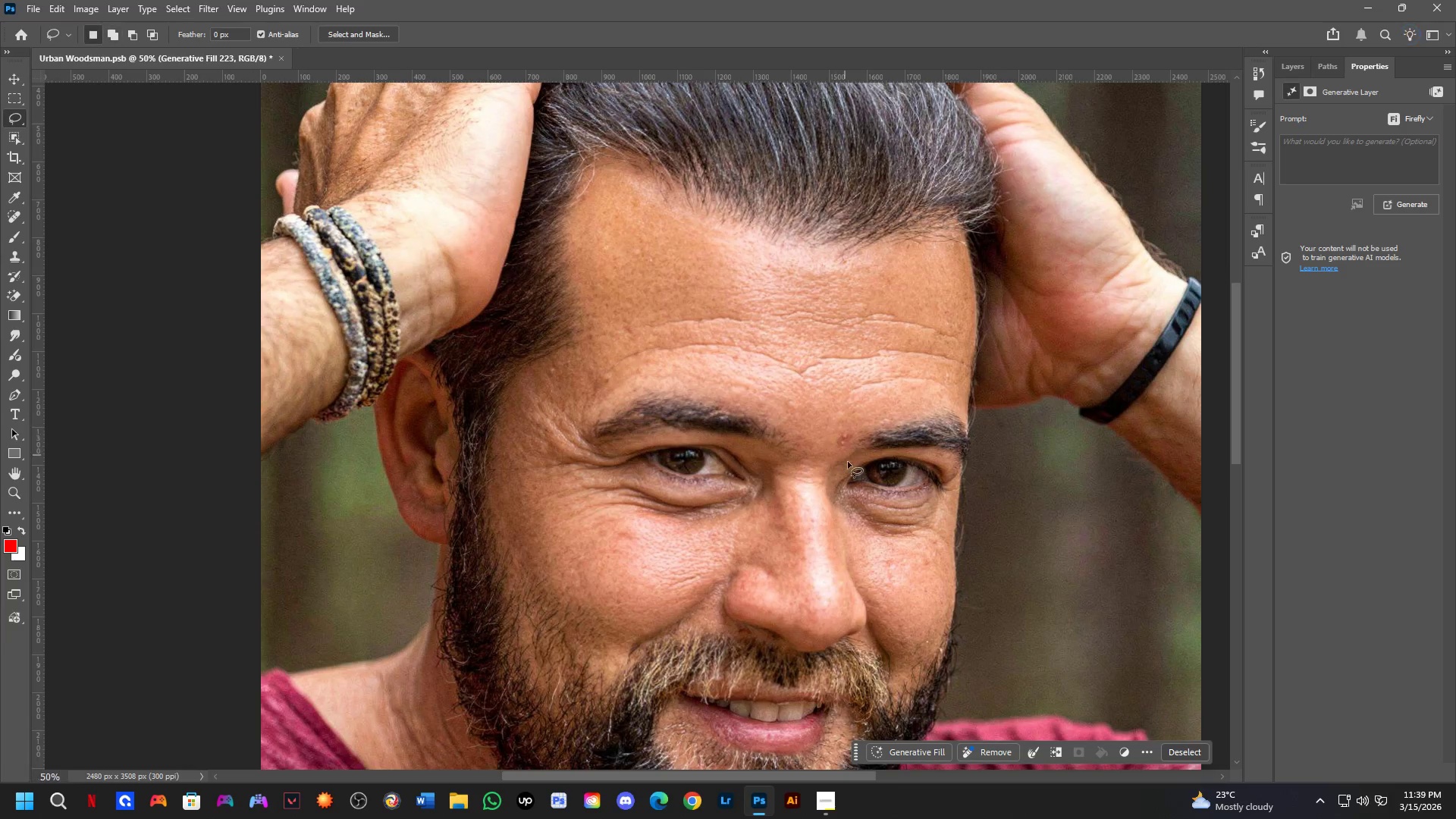 
key(Shift+ShiftLeft)
 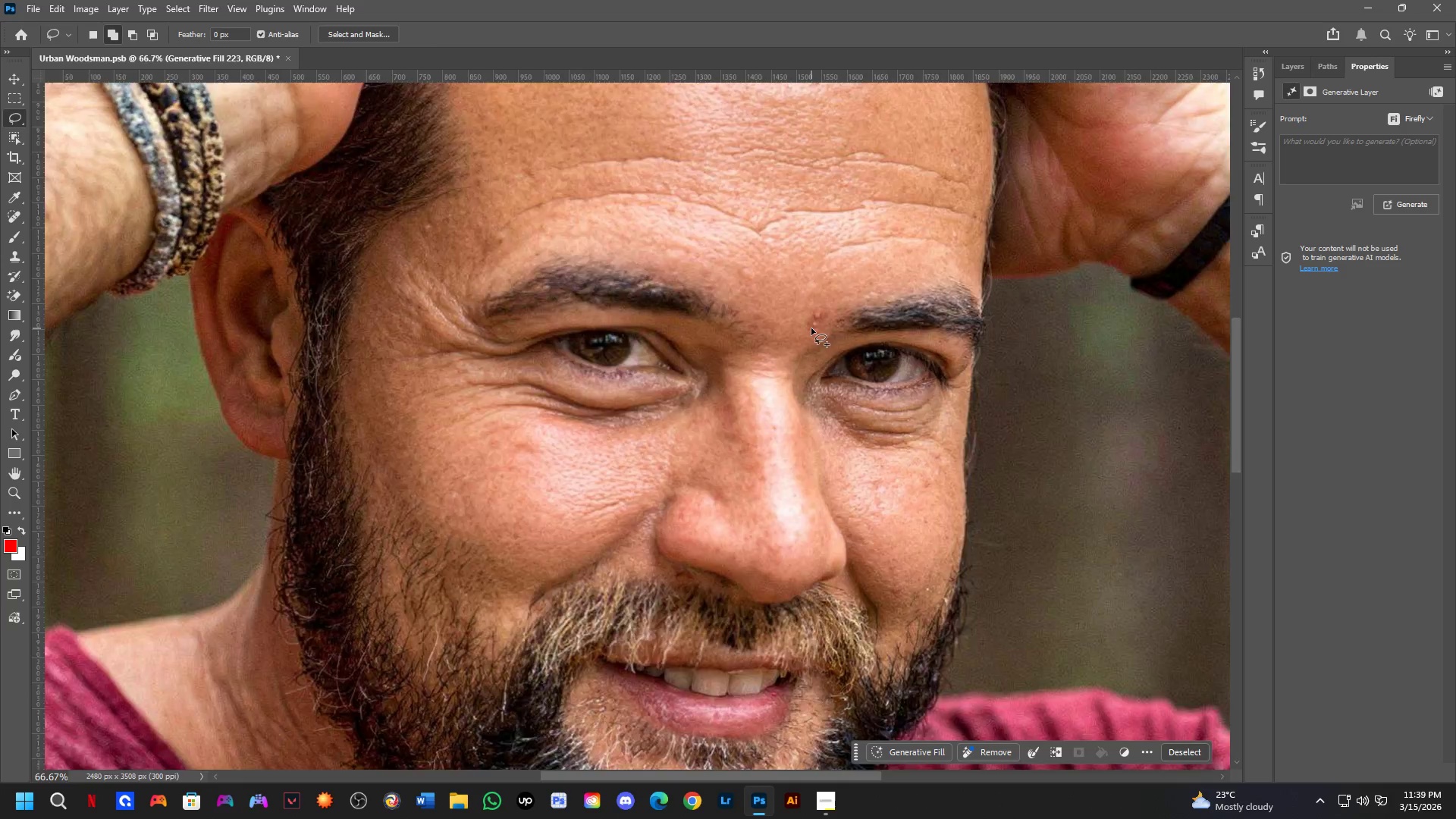 
hold_key(key=ShiftLeft, duration=0.41)
 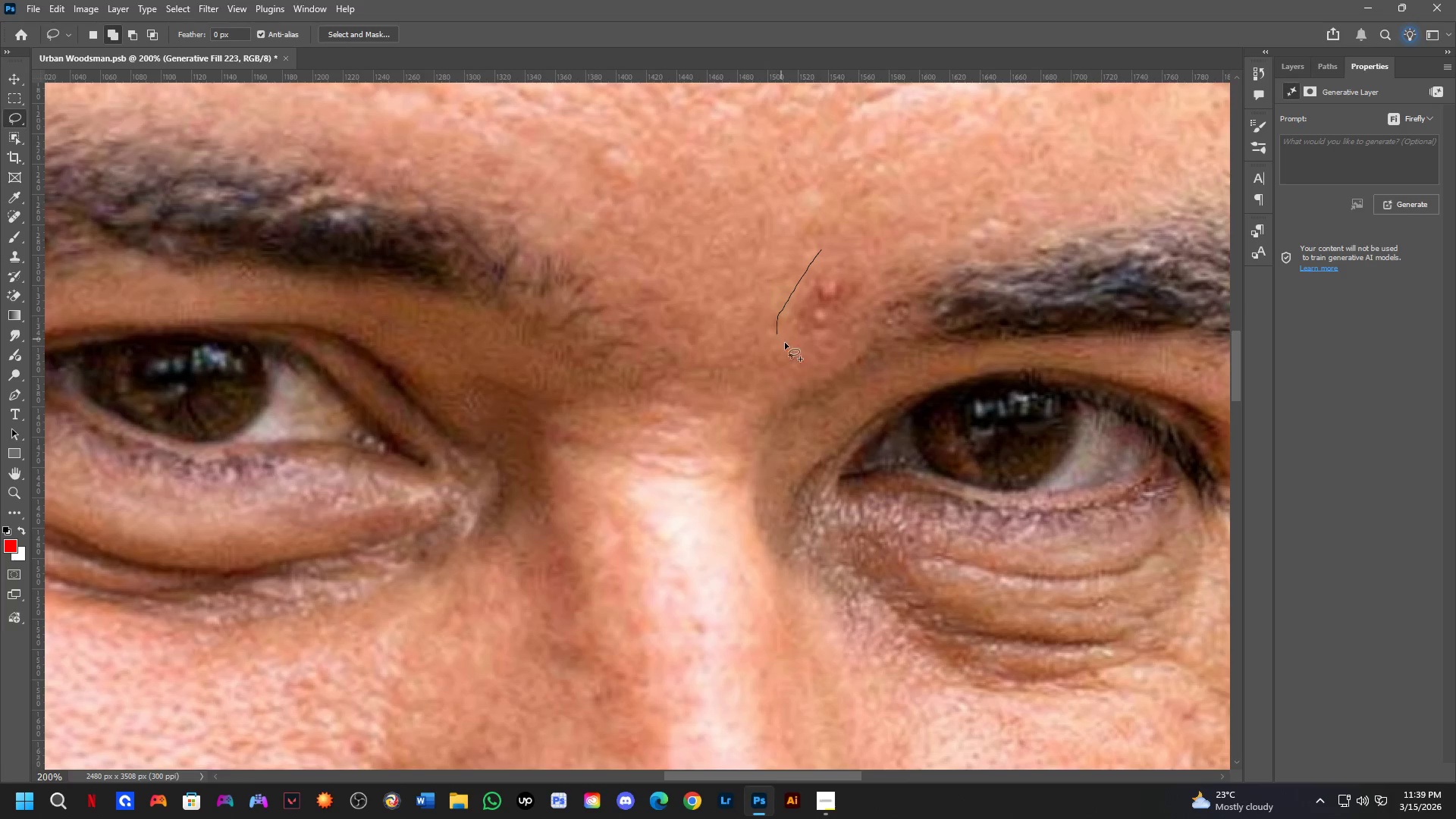 
scroll: coordinate [811, 328], scroll_direction: up, amount: 3.0
 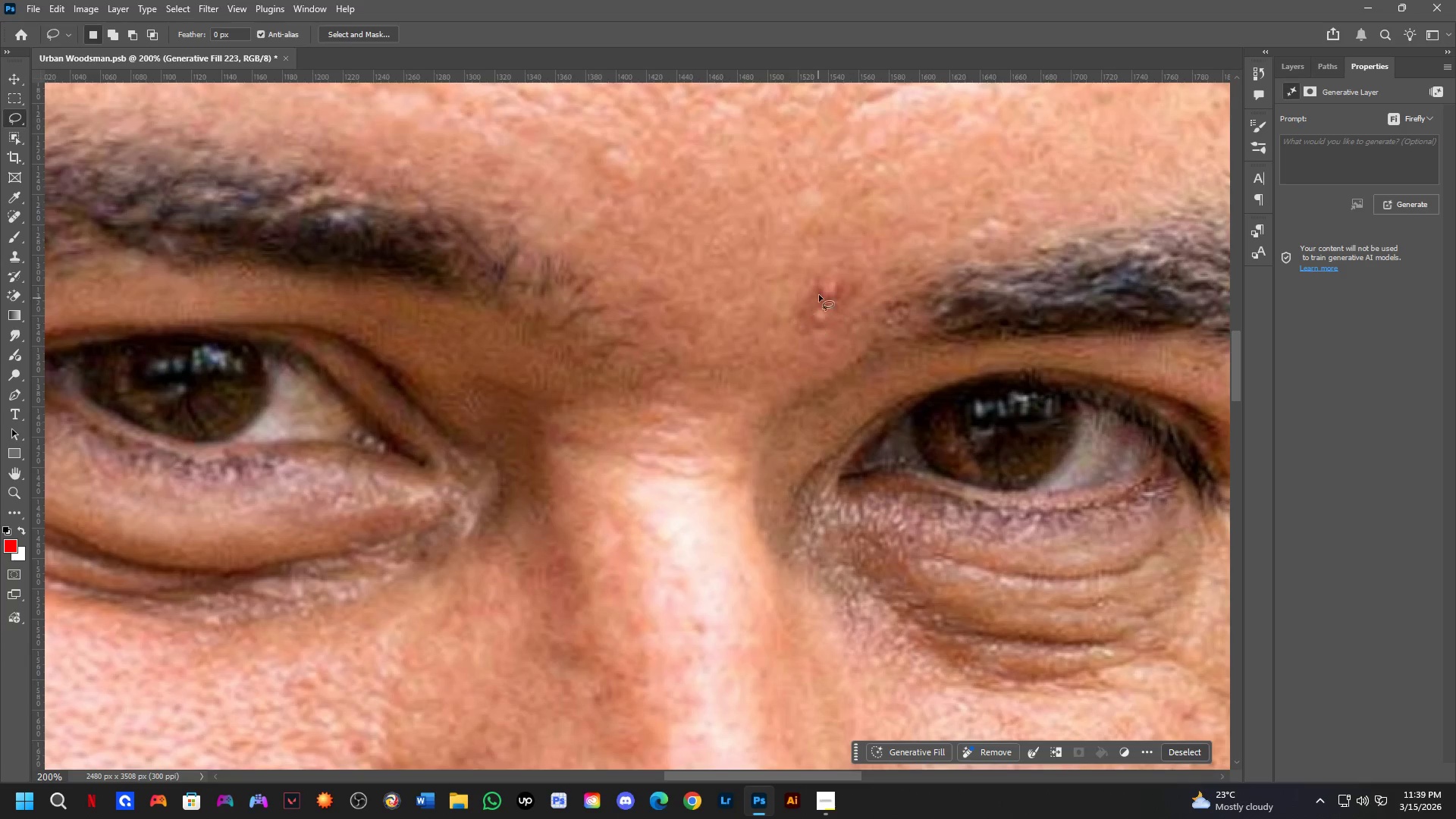 
left_click_drag(start_coordinate=[821, 249], to_coordinate=[859, 271])
 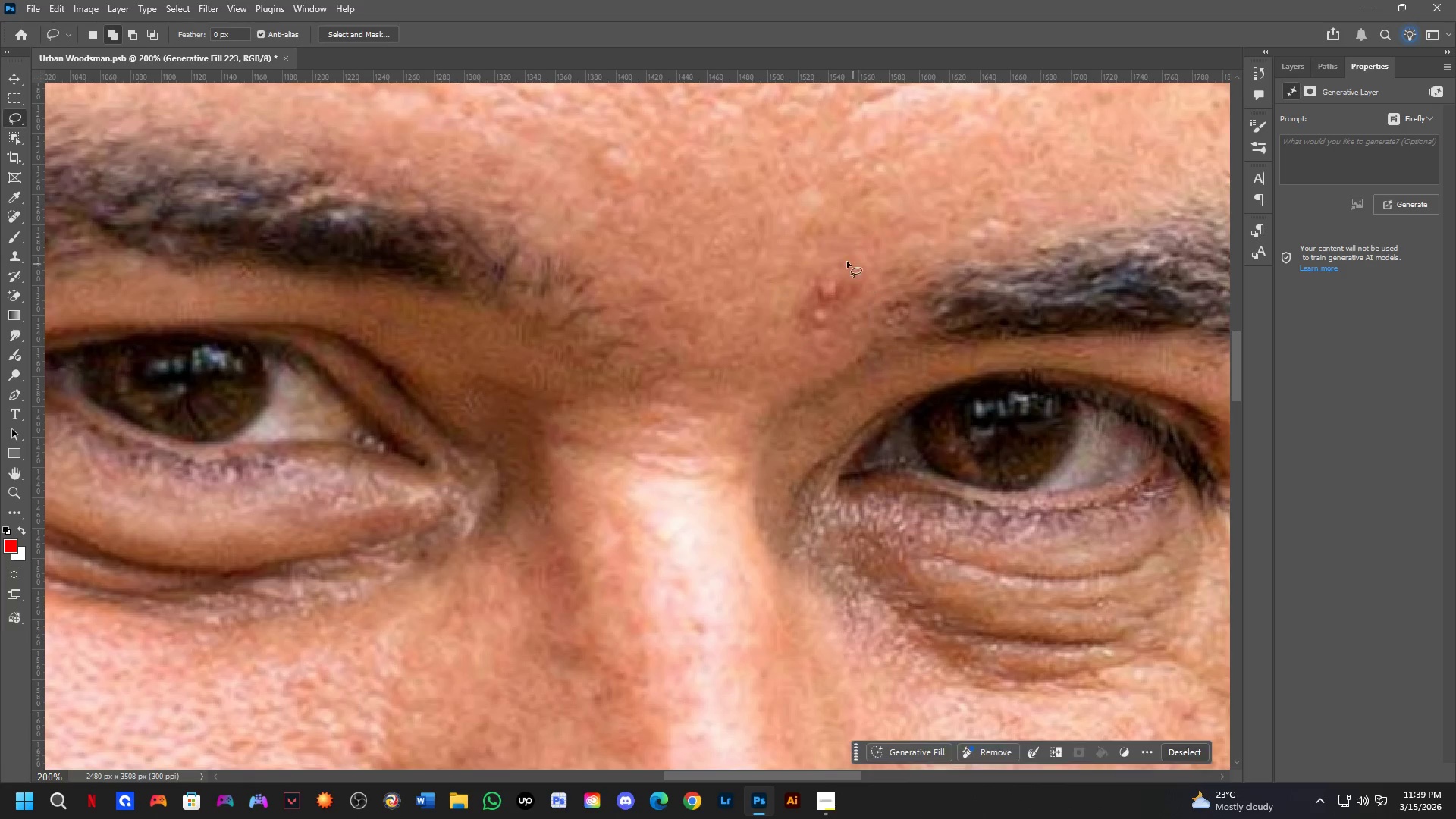 
key(Shift+ShiftLeft)
 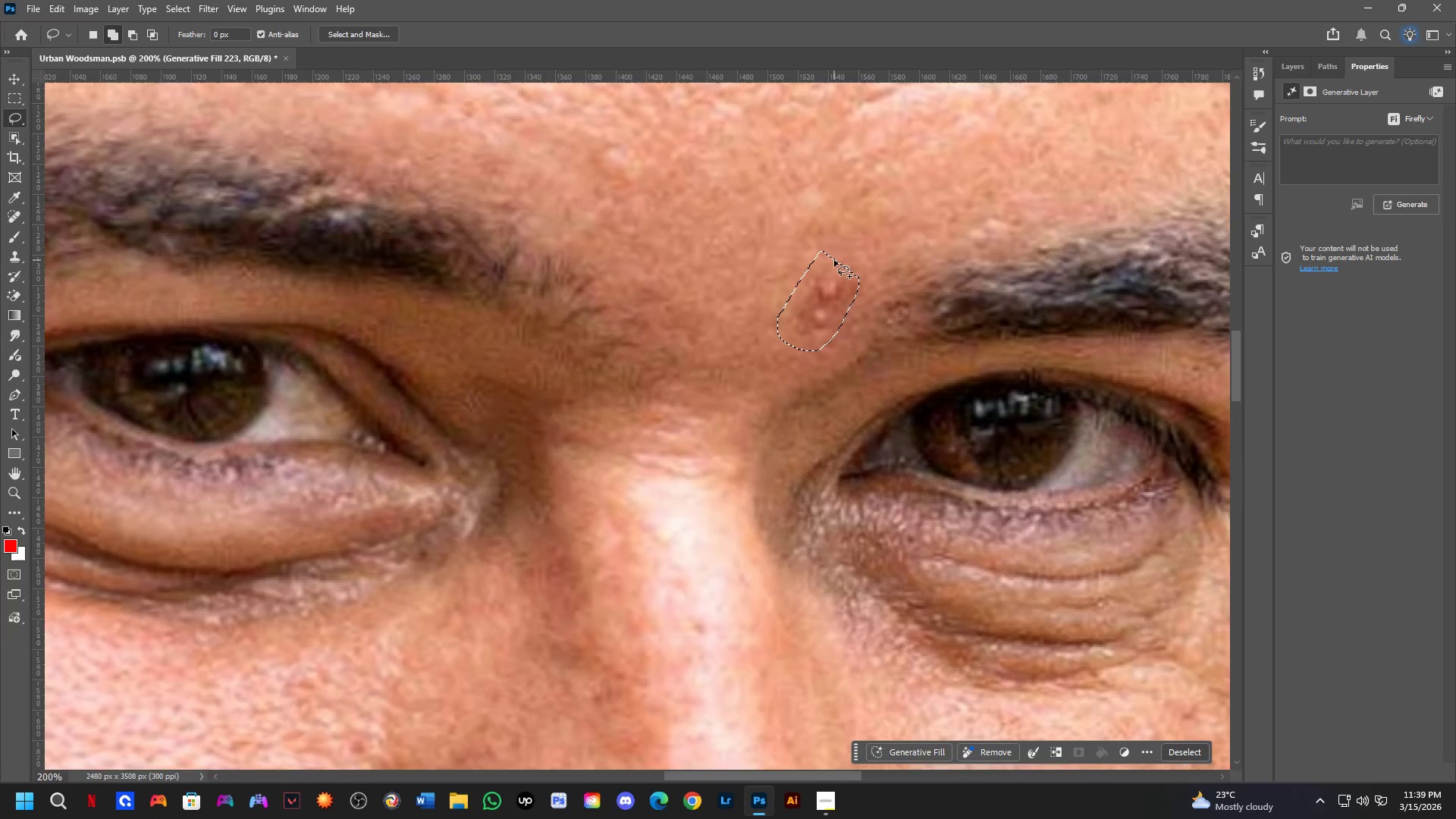 
hold_key(key=Space, duration=0.67)
 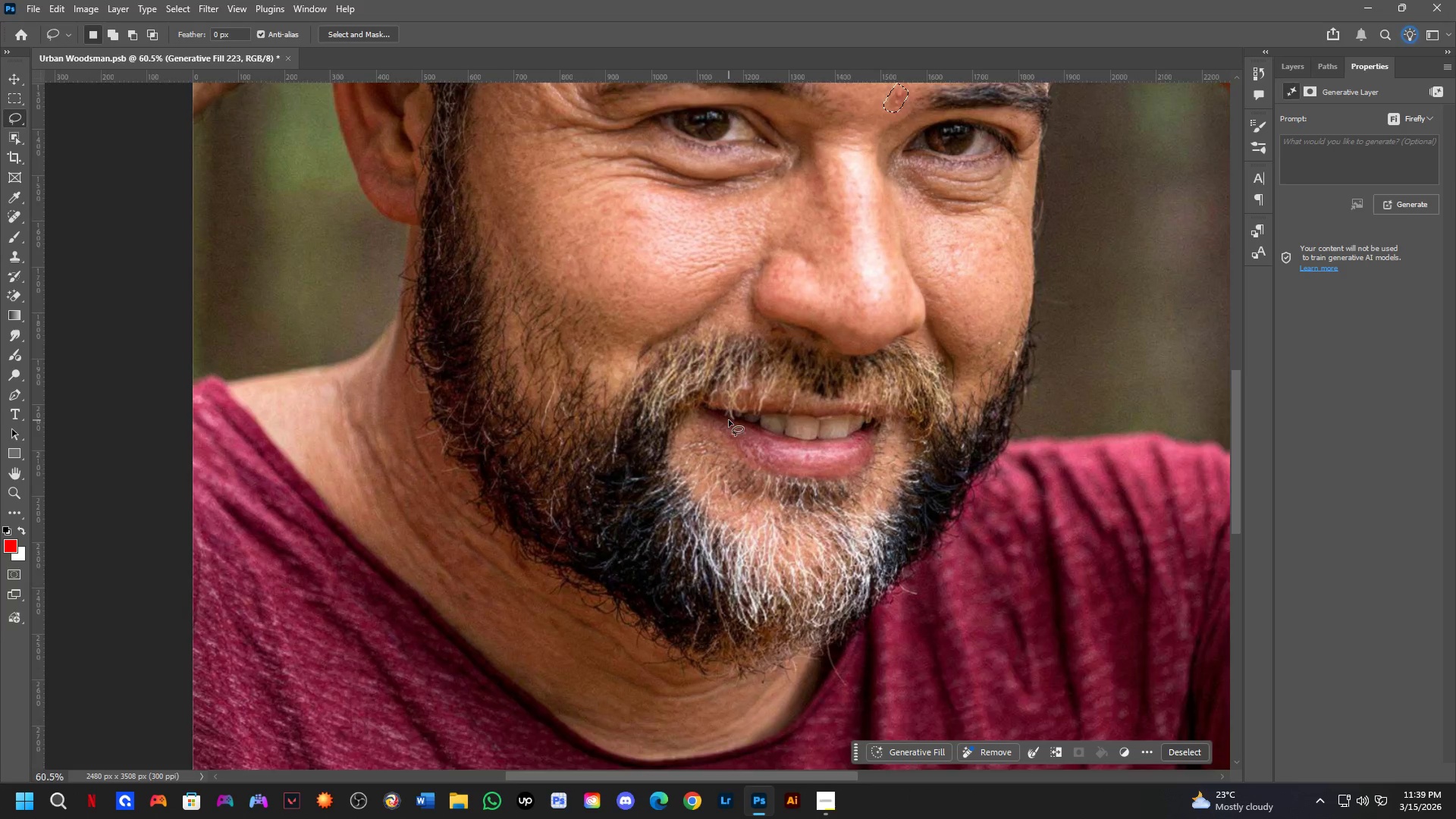 
left_click_drag(start_coordinate=[808, 439], to_coordinate=[845, 322])
 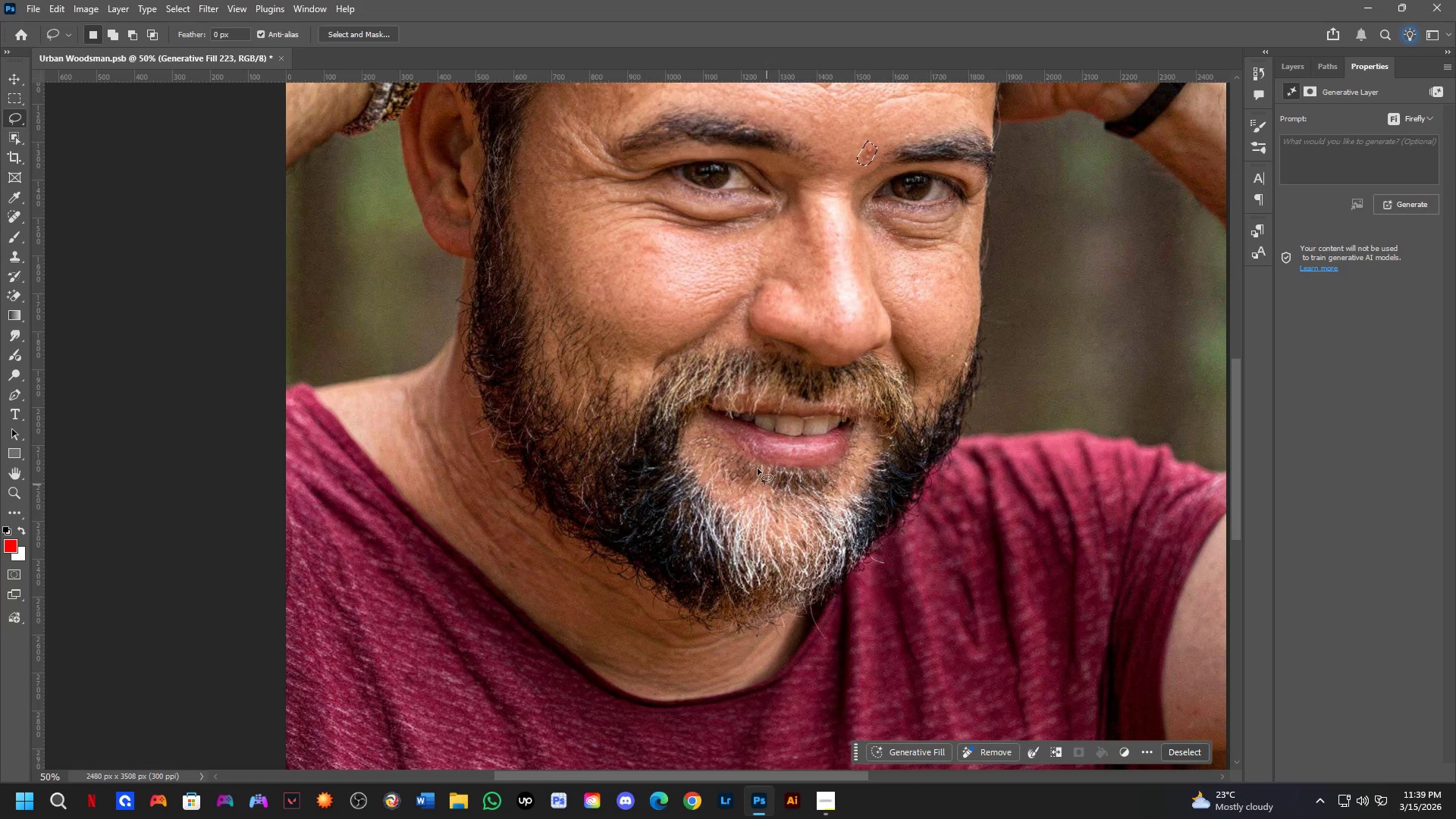 
scroll: coordinate [817, 539], scroll_direction: down, amount: 4.0
 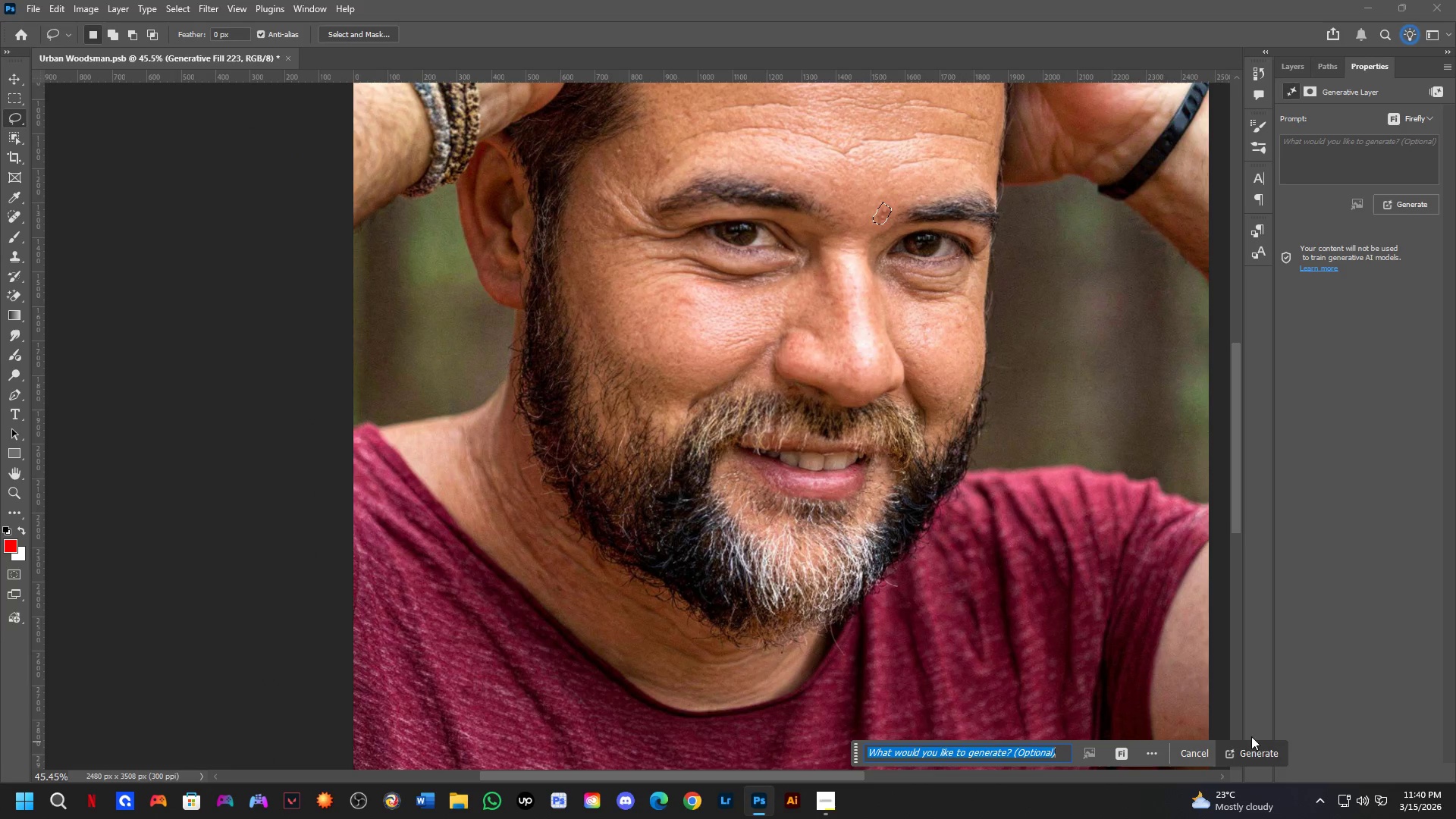 
left_click([1247, 750])
 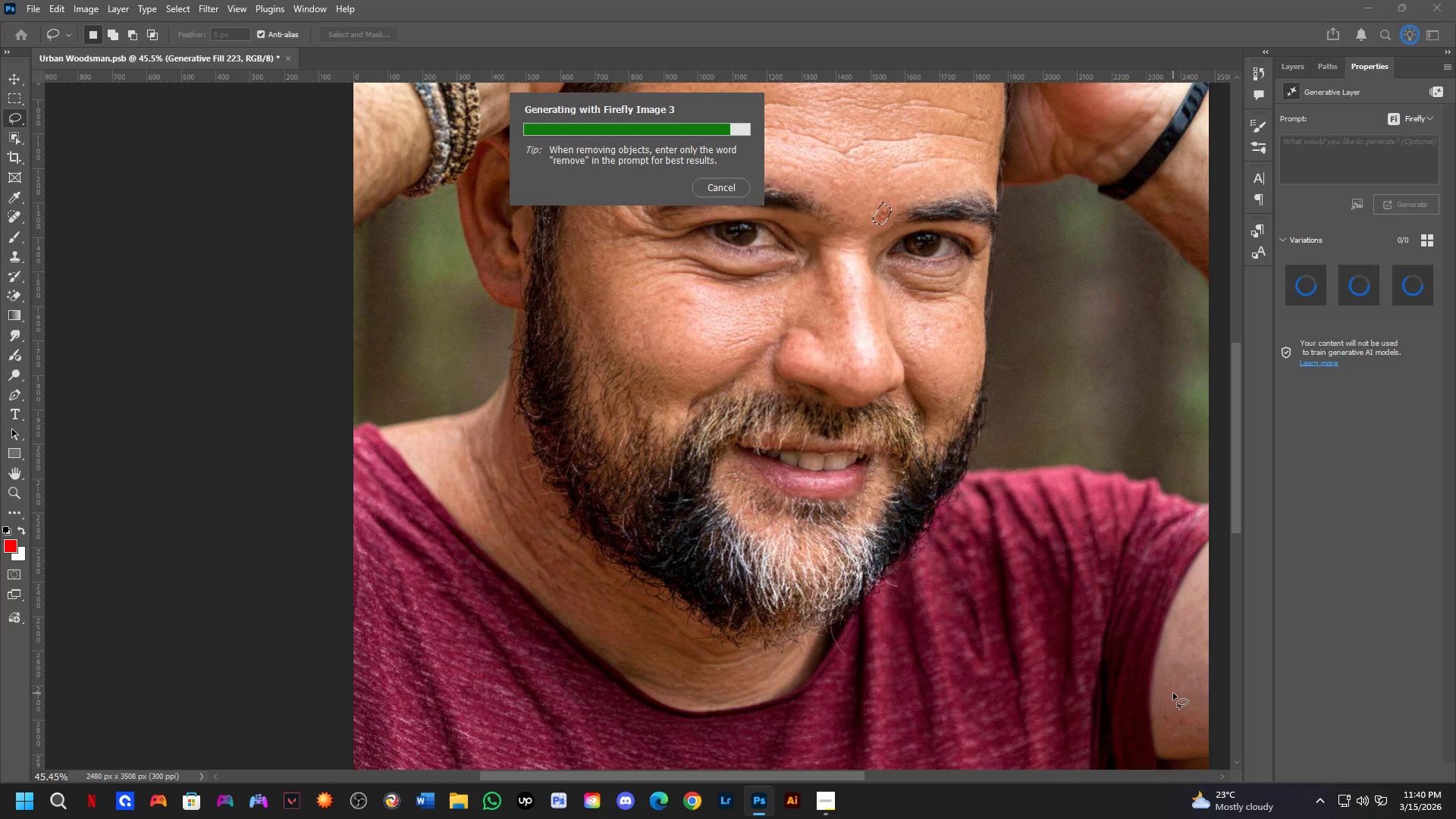 
wait(23.84)
 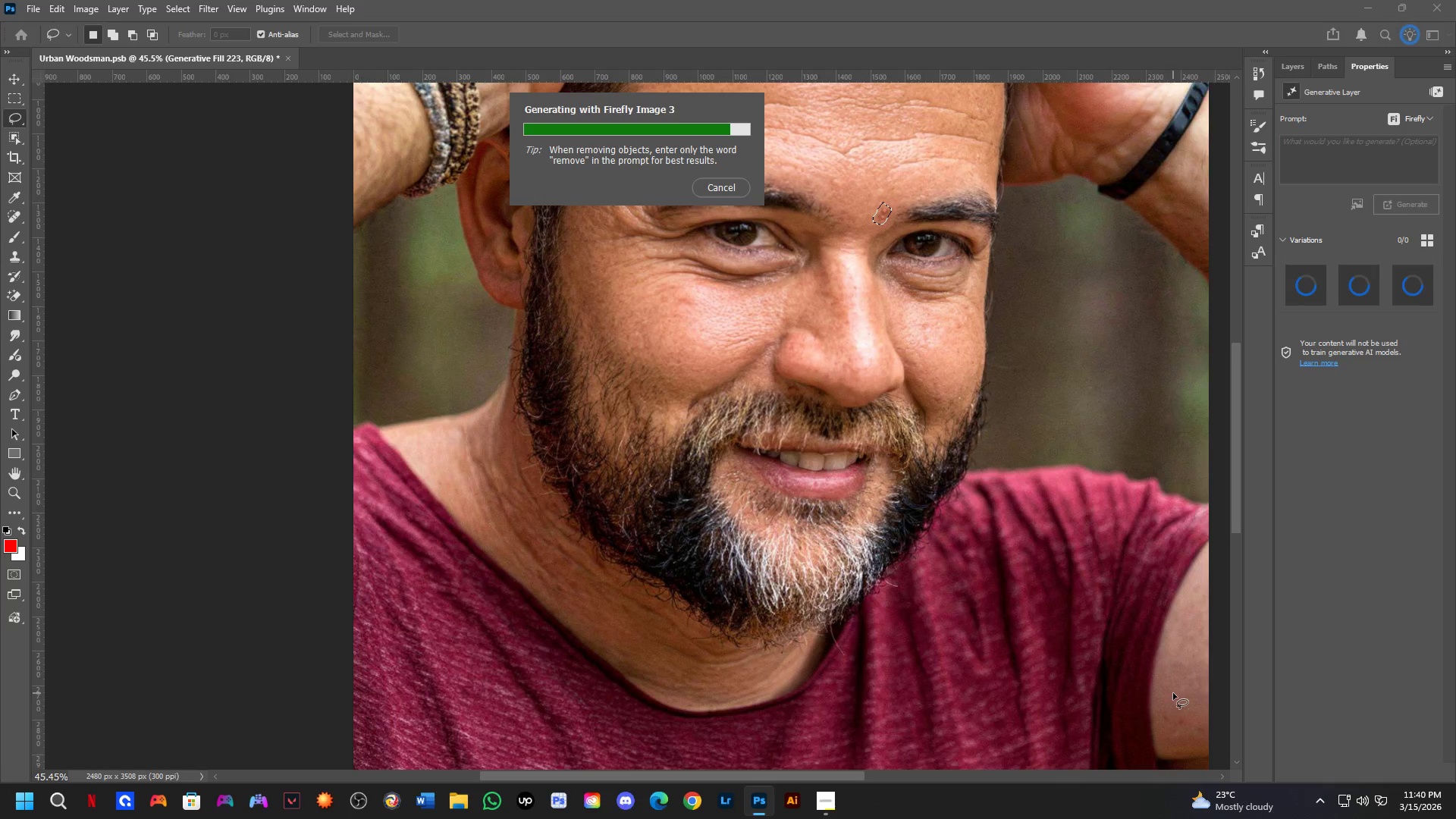 
key(Shift+ShiftLeft)
 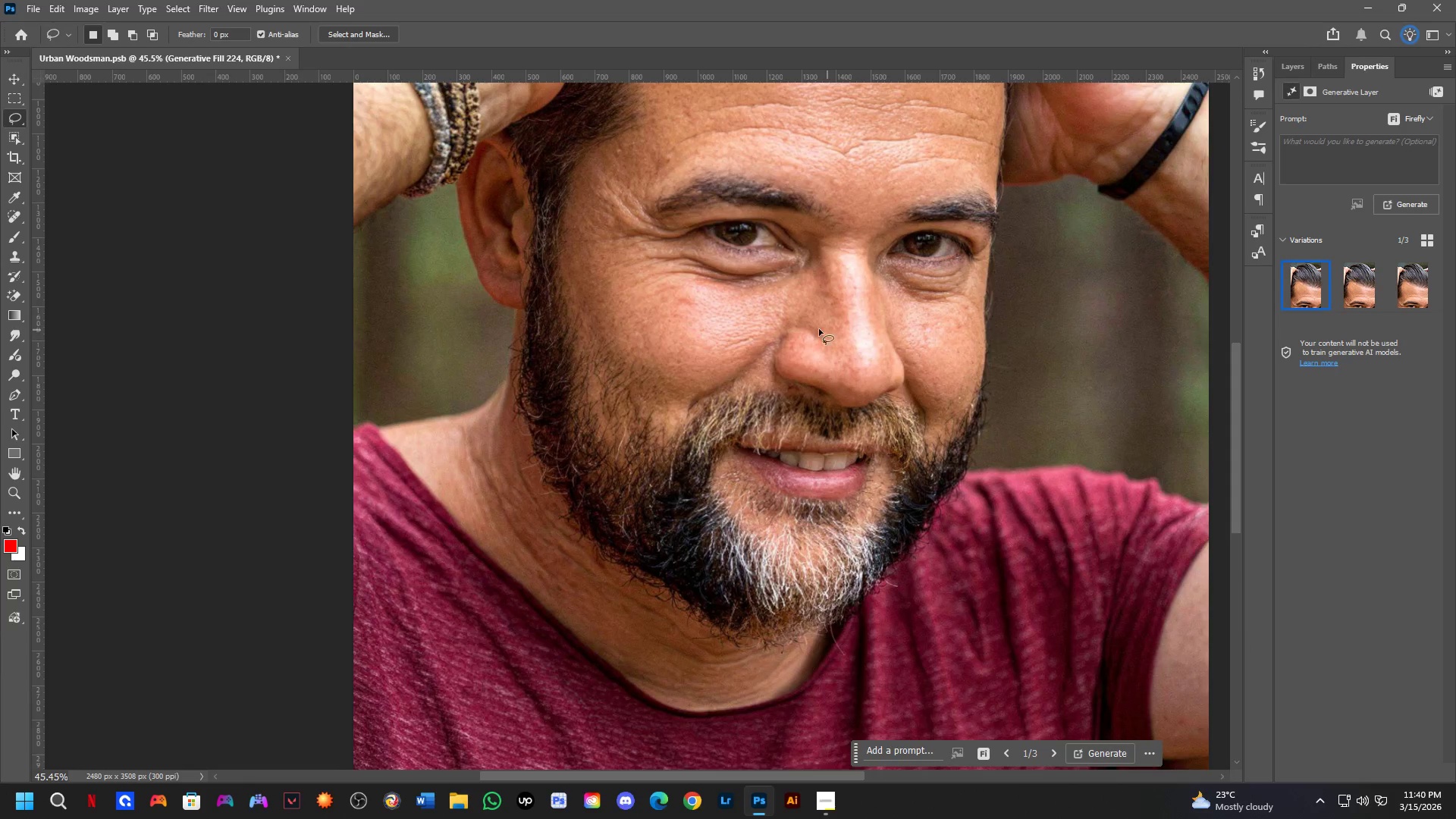 
hold_key(key=Space, duration=0.56)
 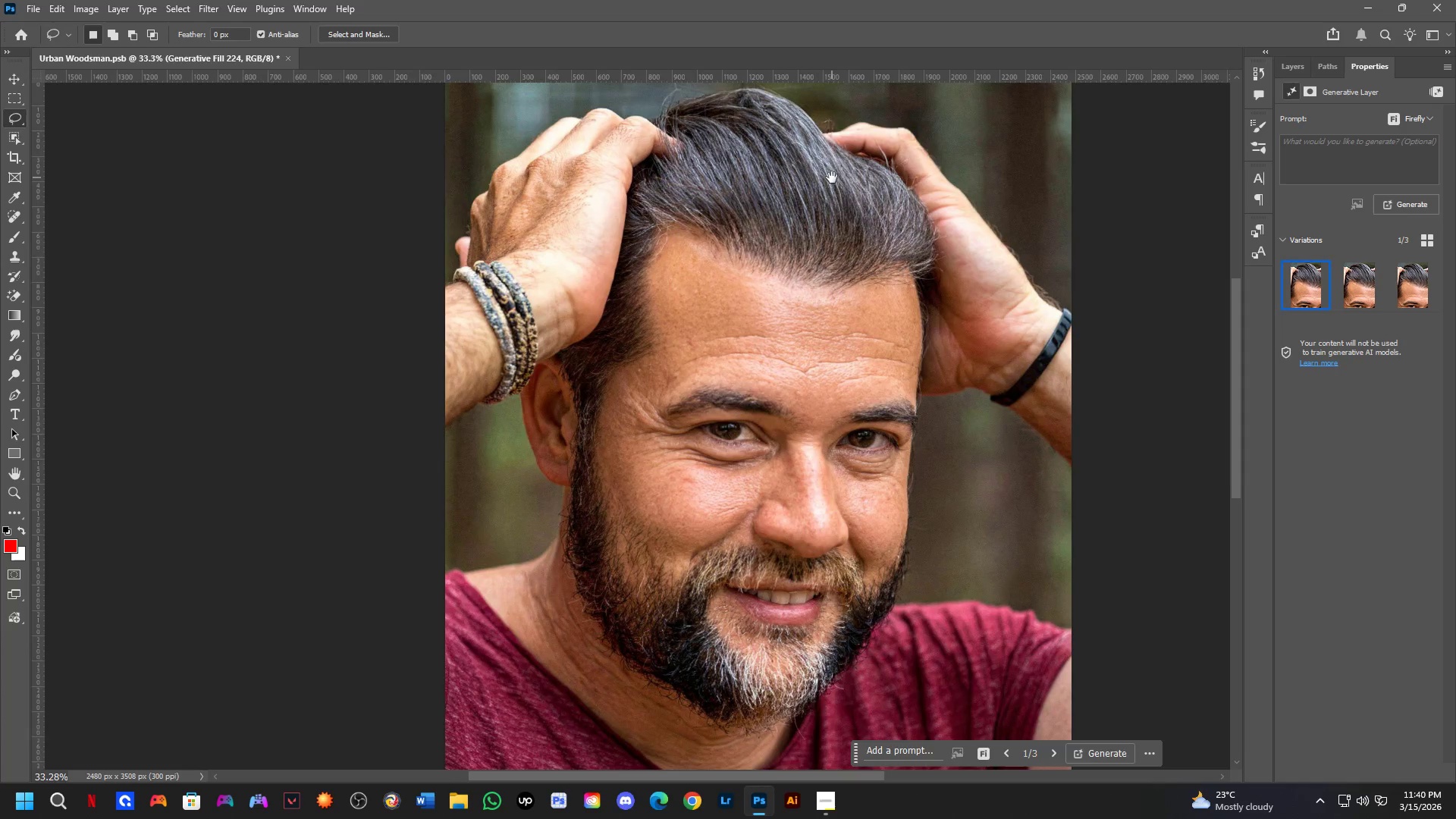 
left_click_drag(start_coordinate=[858, 273], to_coordinate=[841, 344])
 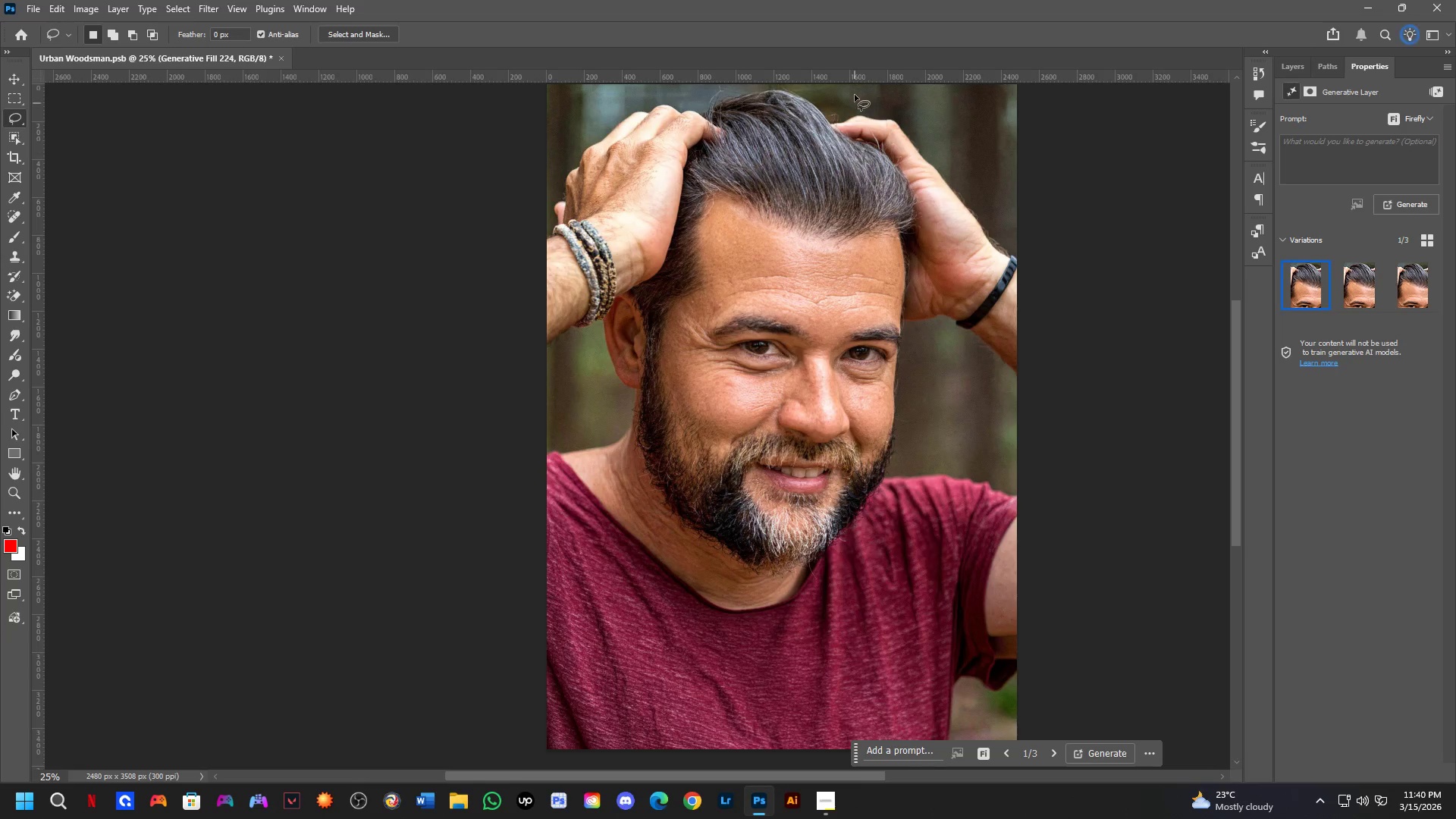 
scroll: coordinate [819, 329], scroll_direction: down, amount: 2.0
 